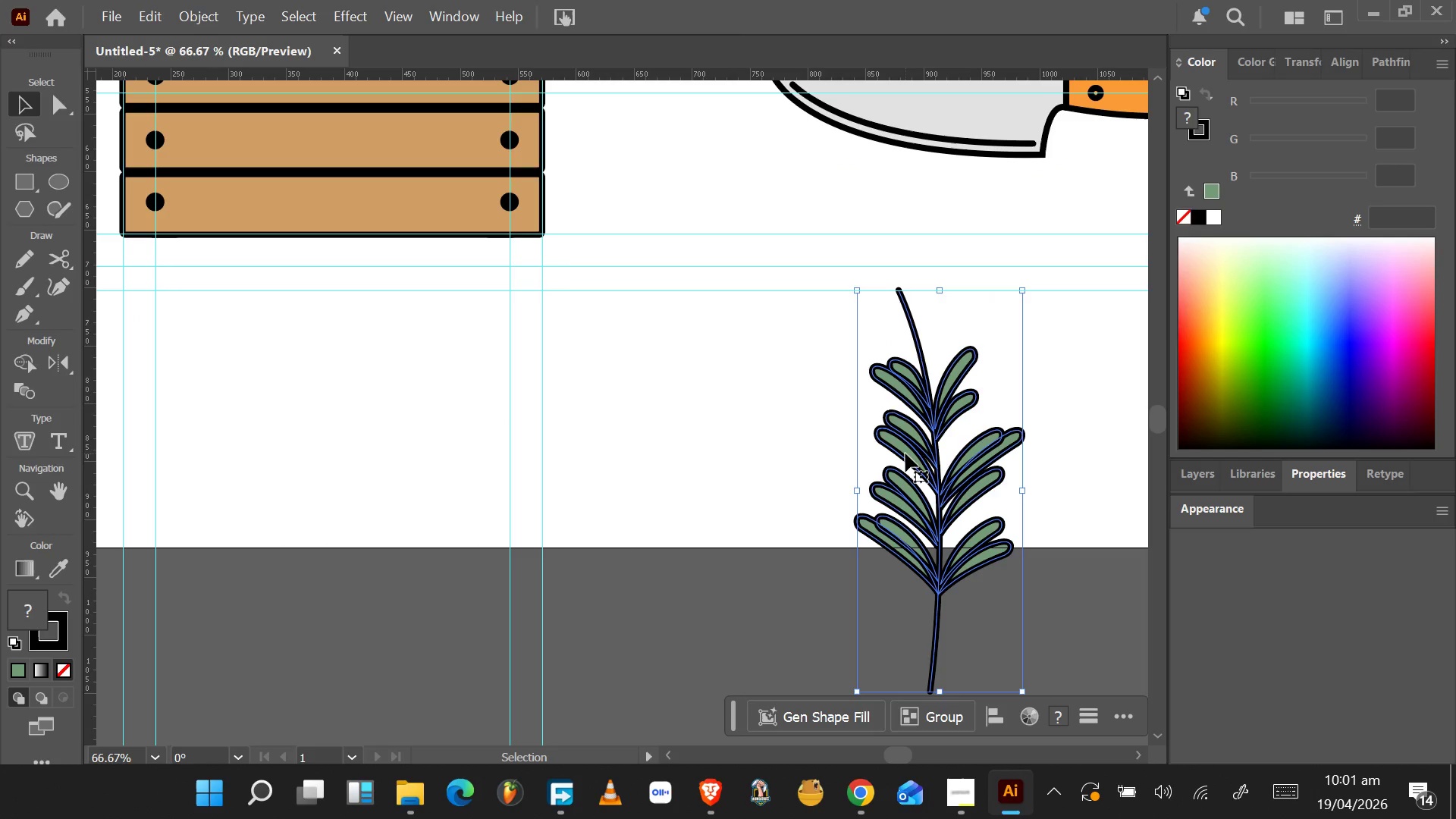 
right_click([905, 453])
 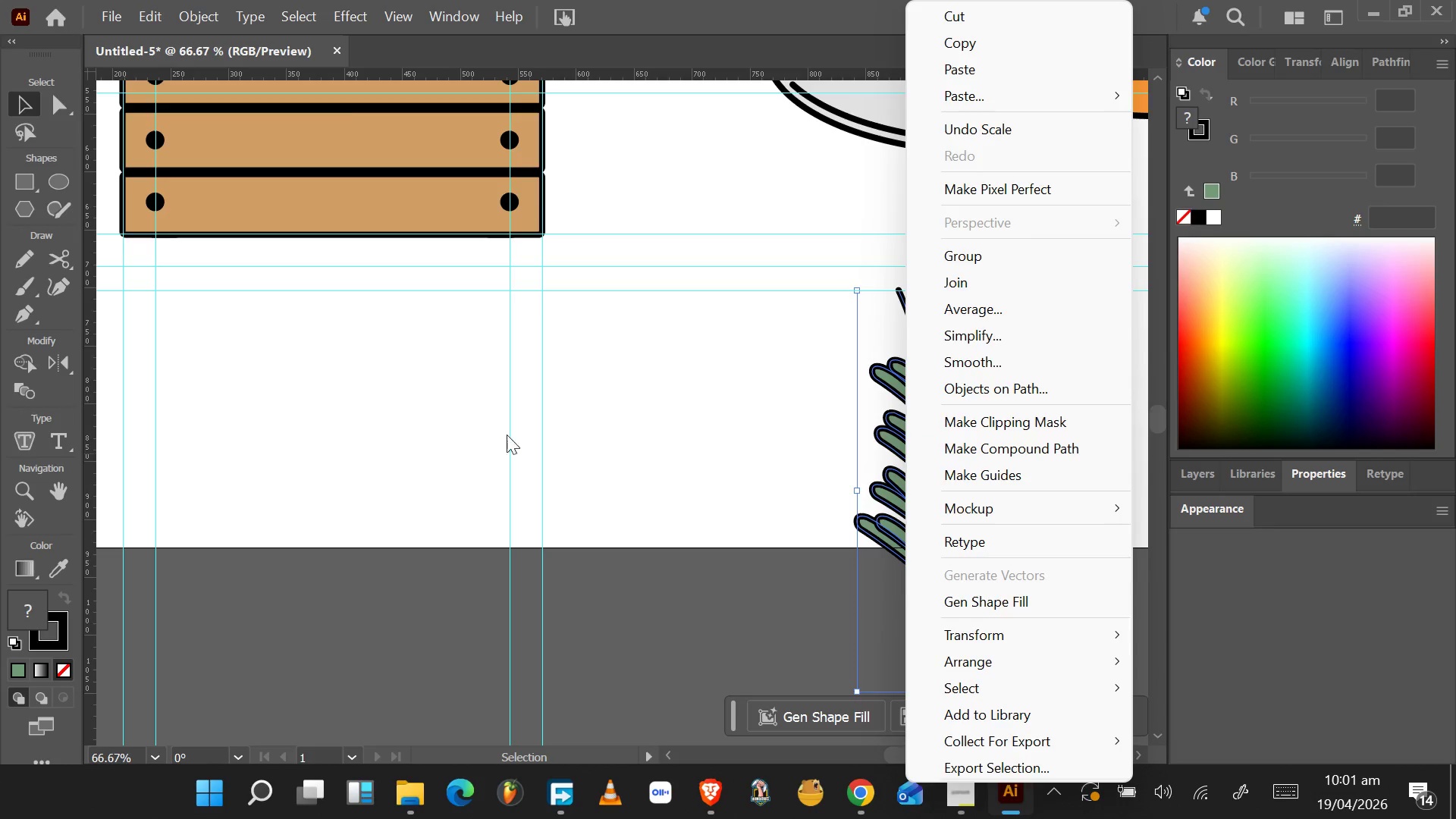 
left_click([618, 388])
 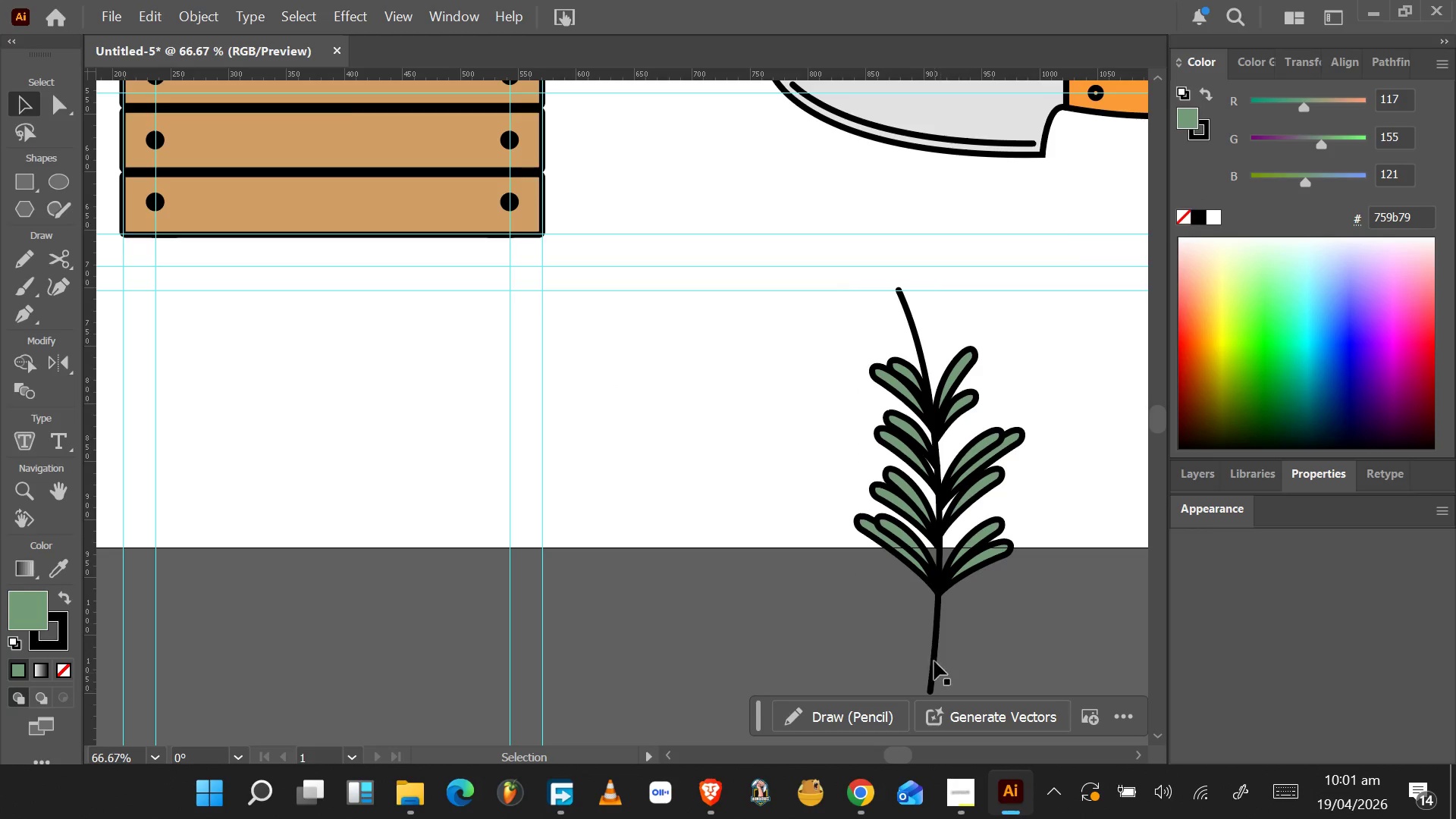 
left_click([937, 644])
 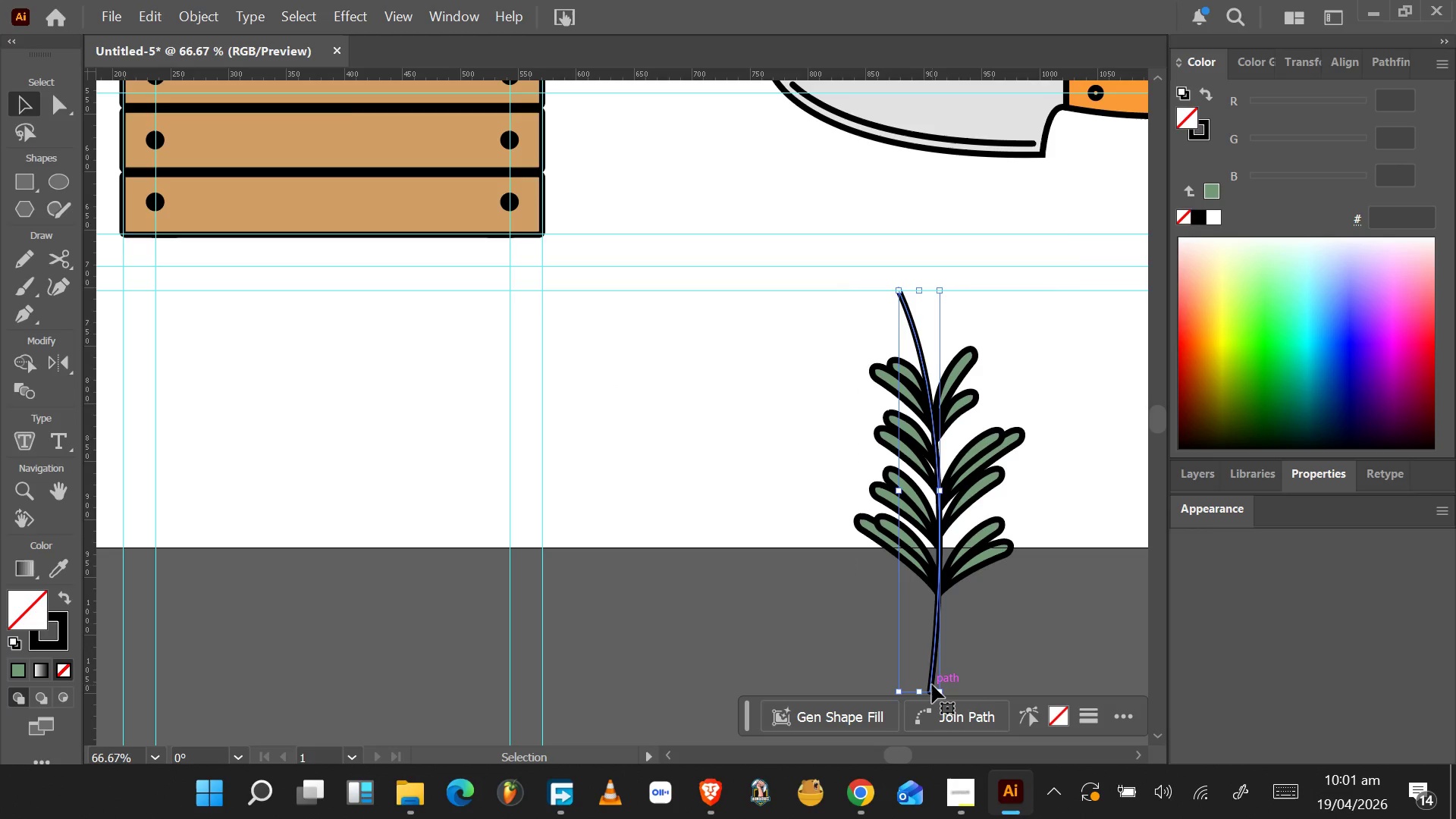 
key(A)
 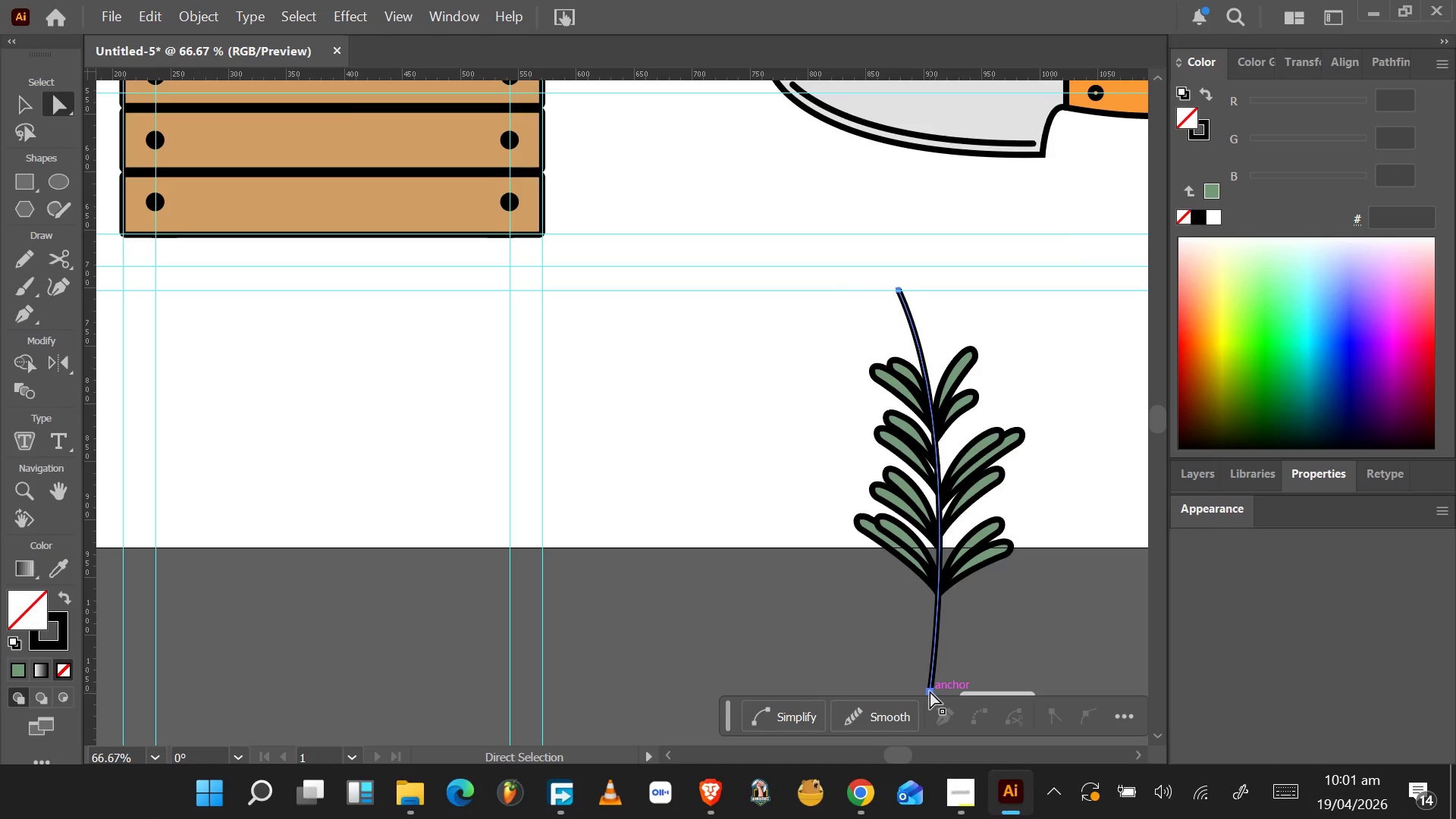 
left_click([930, 691])
 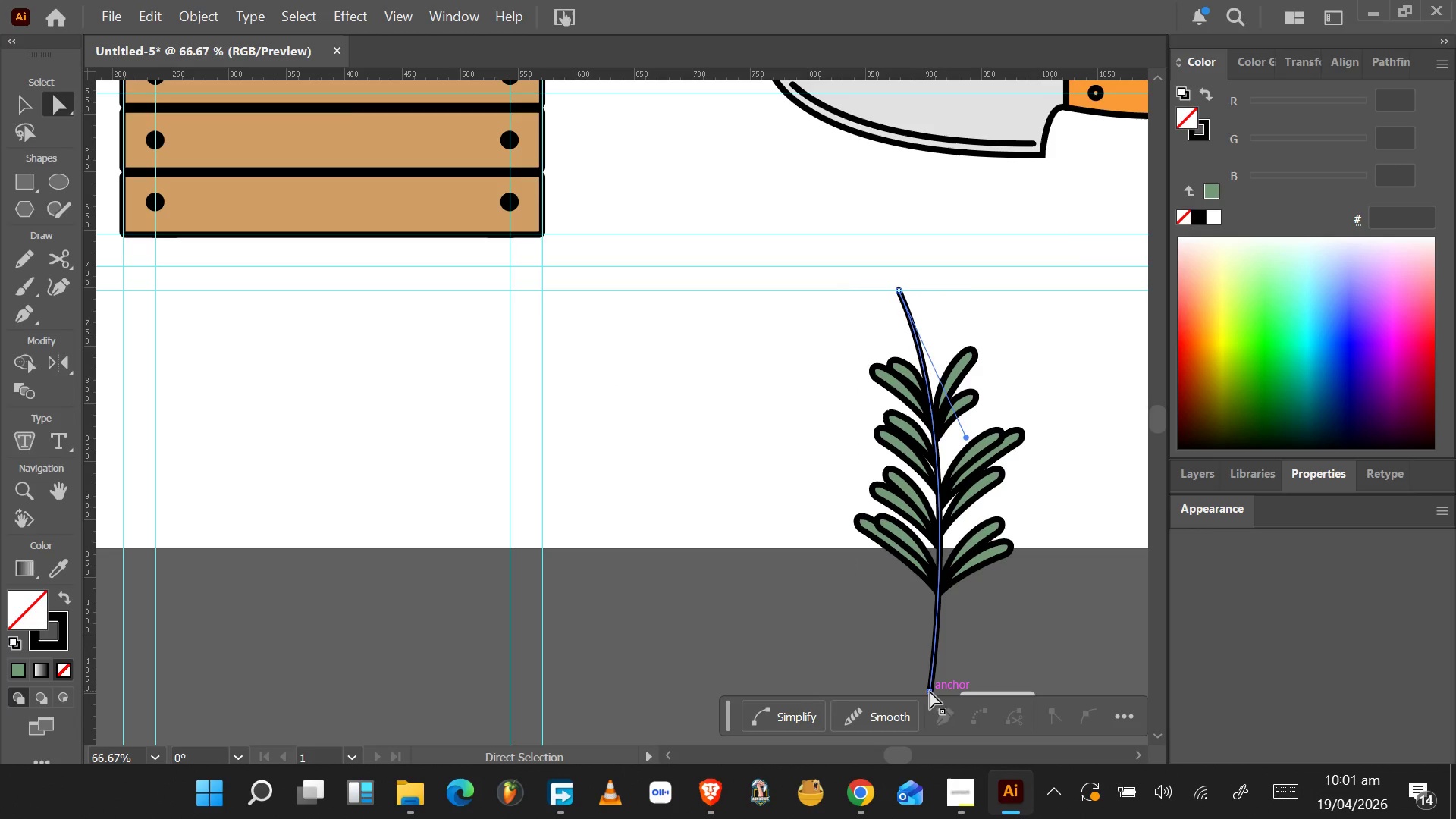 
left_click_drag(start_coordinate=[930, 691], to_coordinate=[932, 629])
 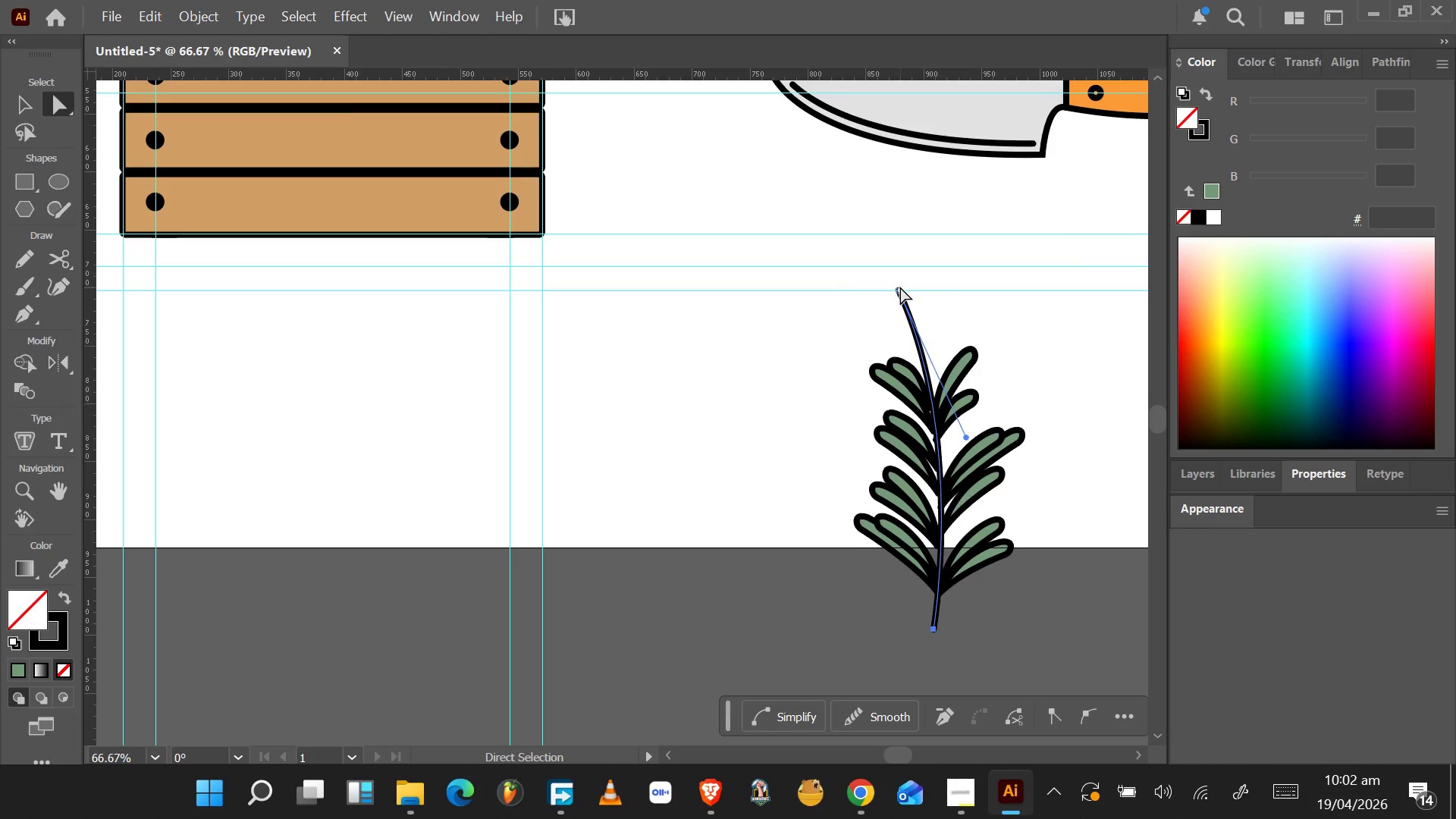 
left_click([899, 291])
 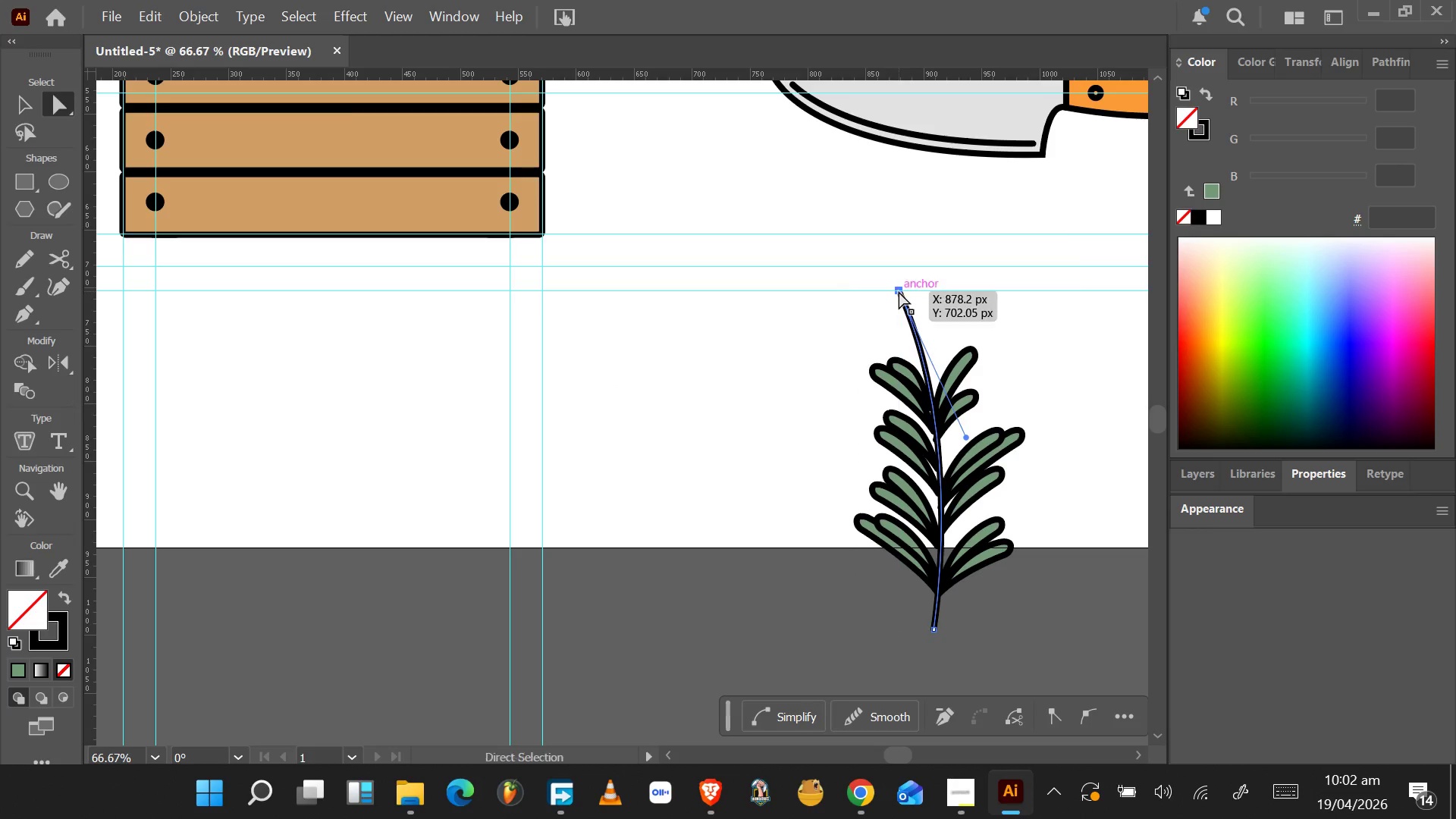 
left_click_drag(start_coordinate=[899, 291], to_coordinate=[912, 337])
 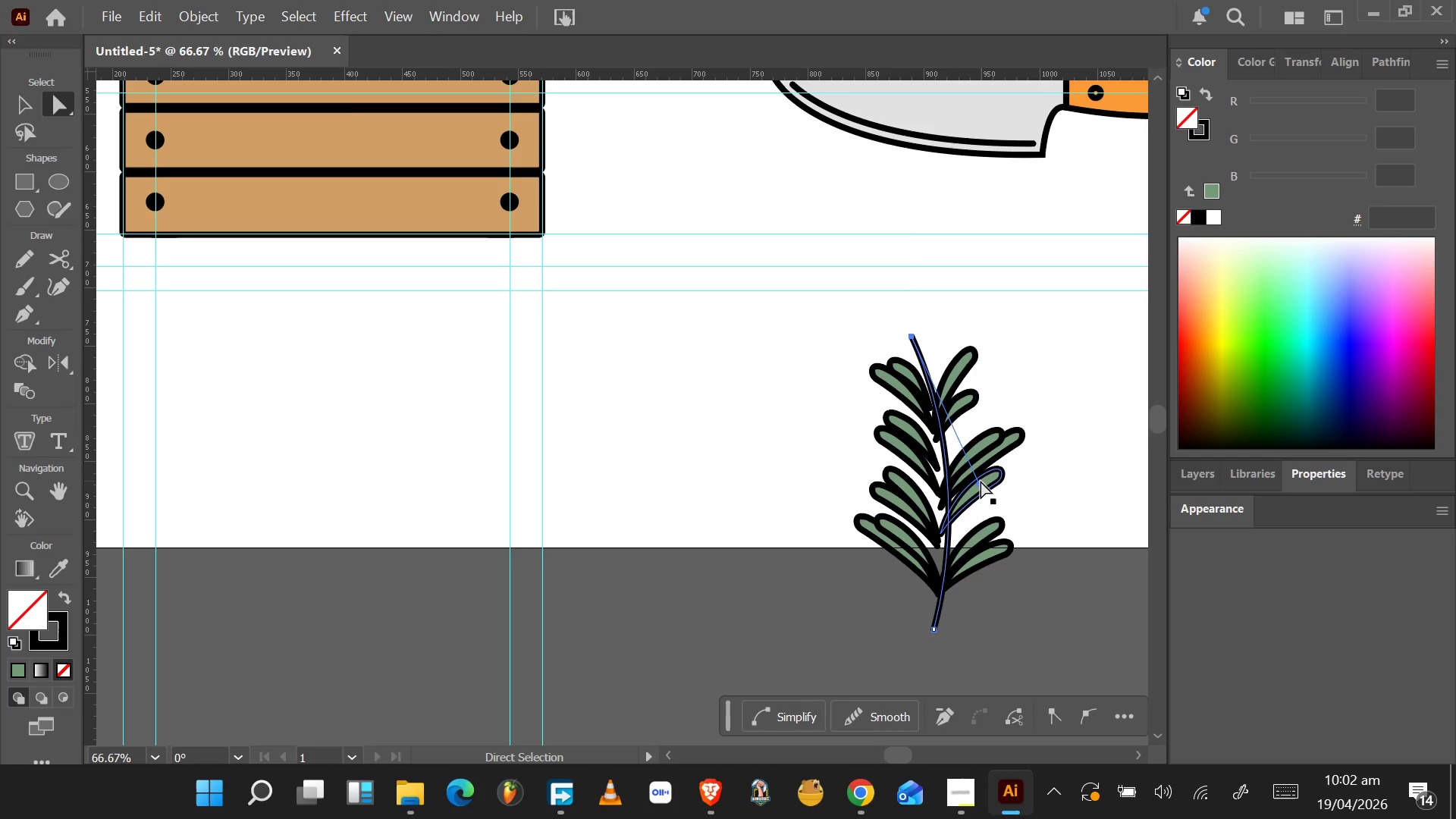 
left_click_drag(start_coordinate=[979, 483], to_coordinate=[961, 494])
 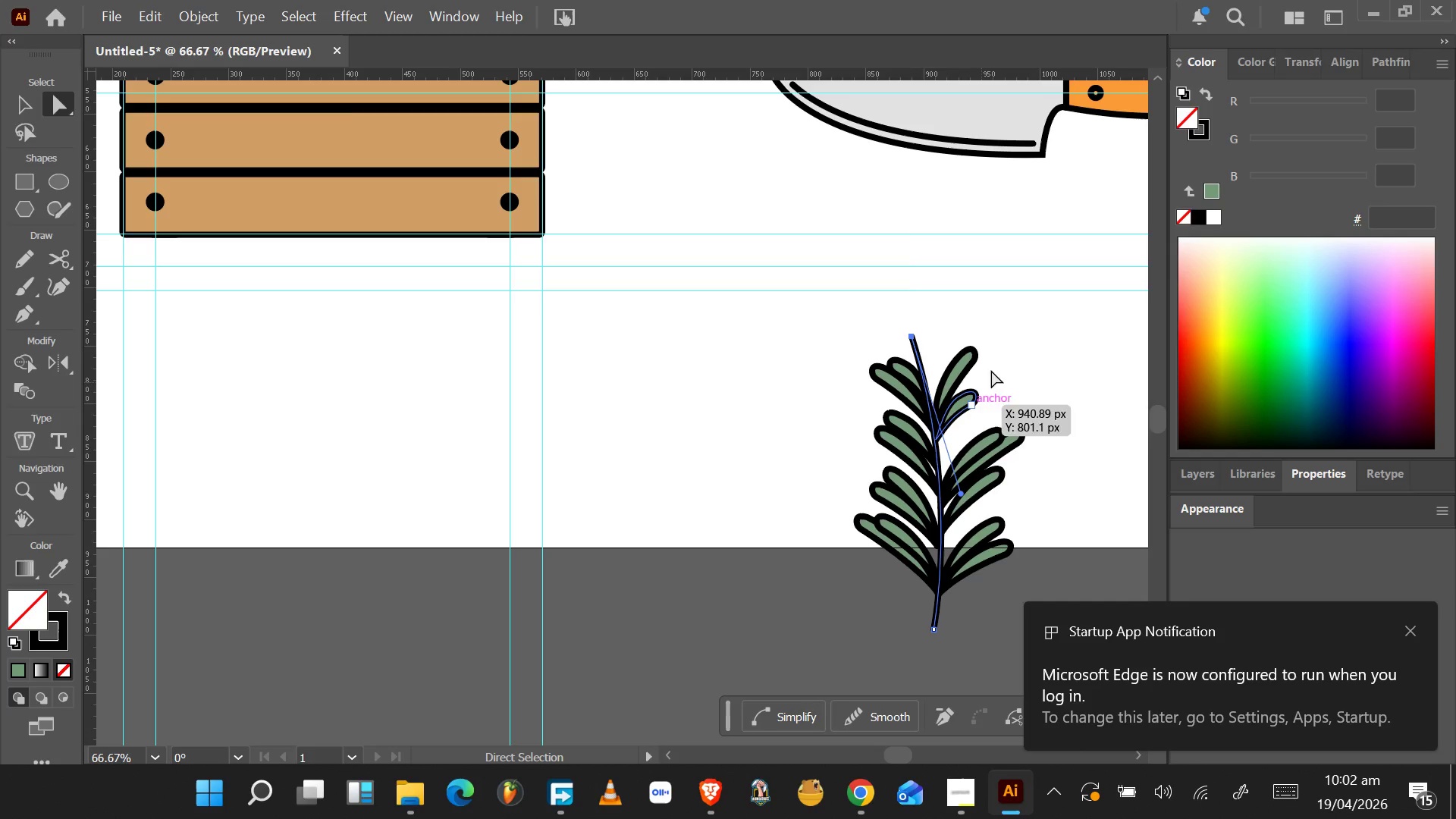 
left_click([1022, 322])
 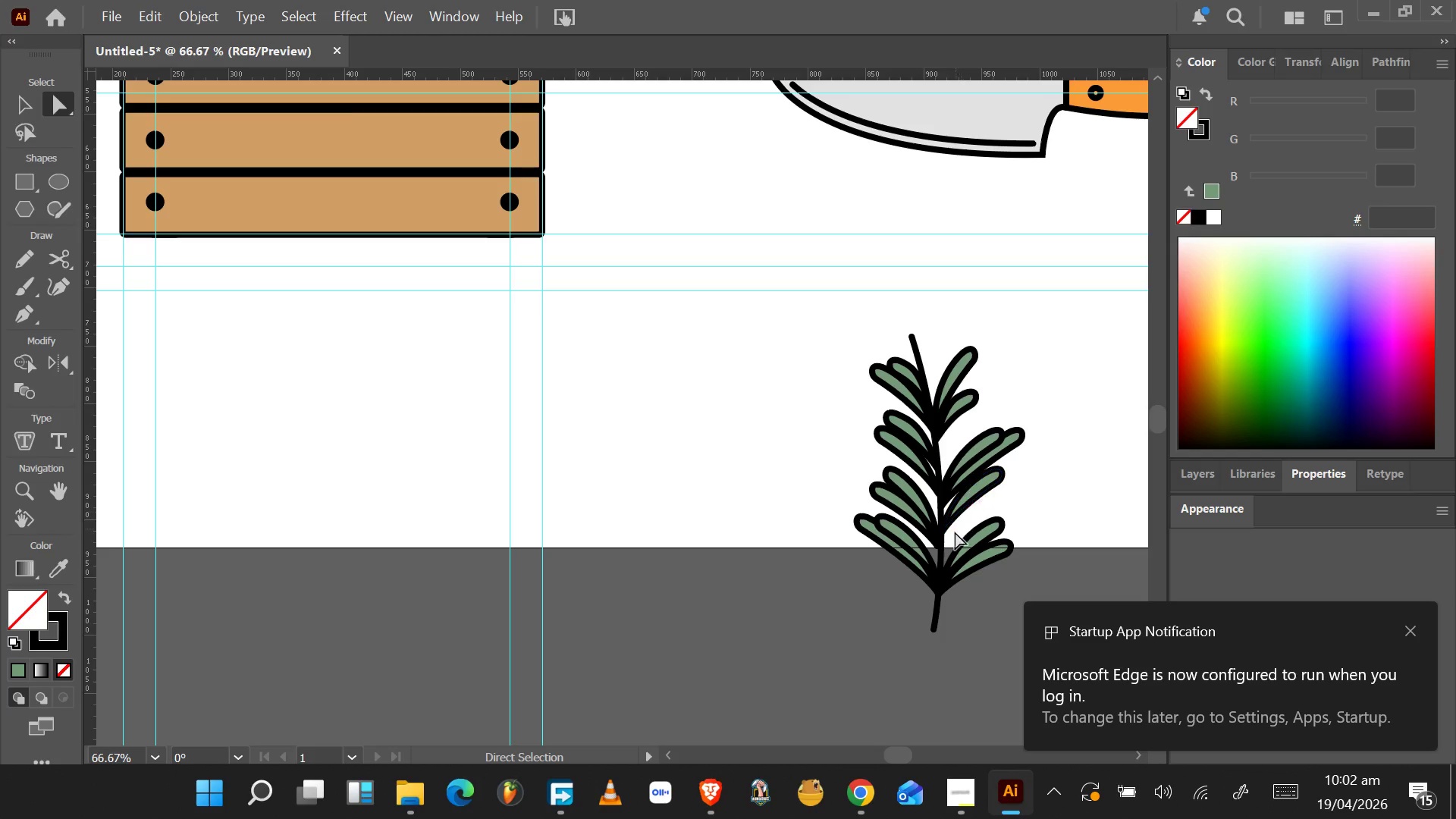 
left_click([942, 551])
 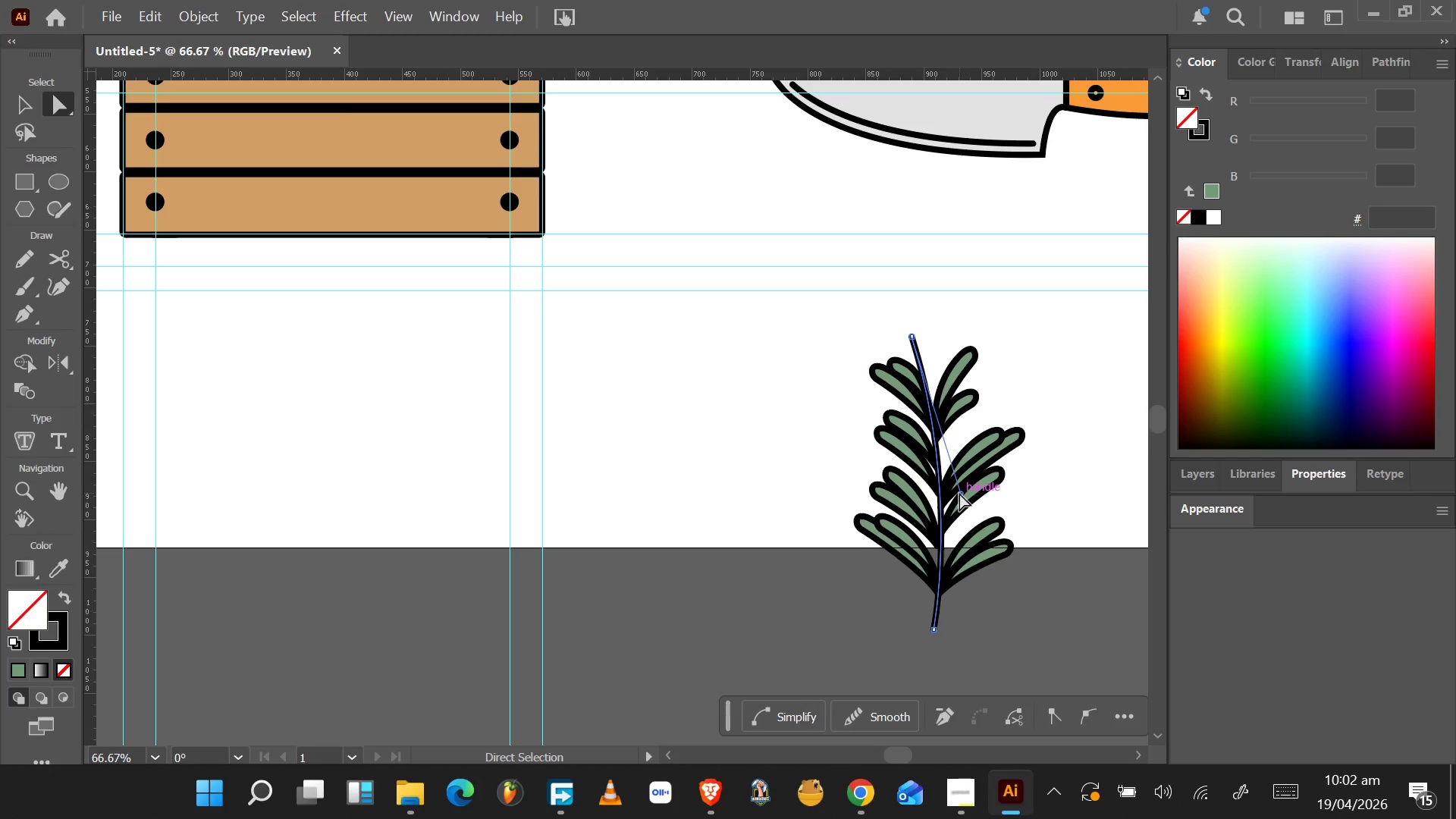 
left_click_drag(start_coordinate=[962, 493], to_coordinate=[962, 497])
 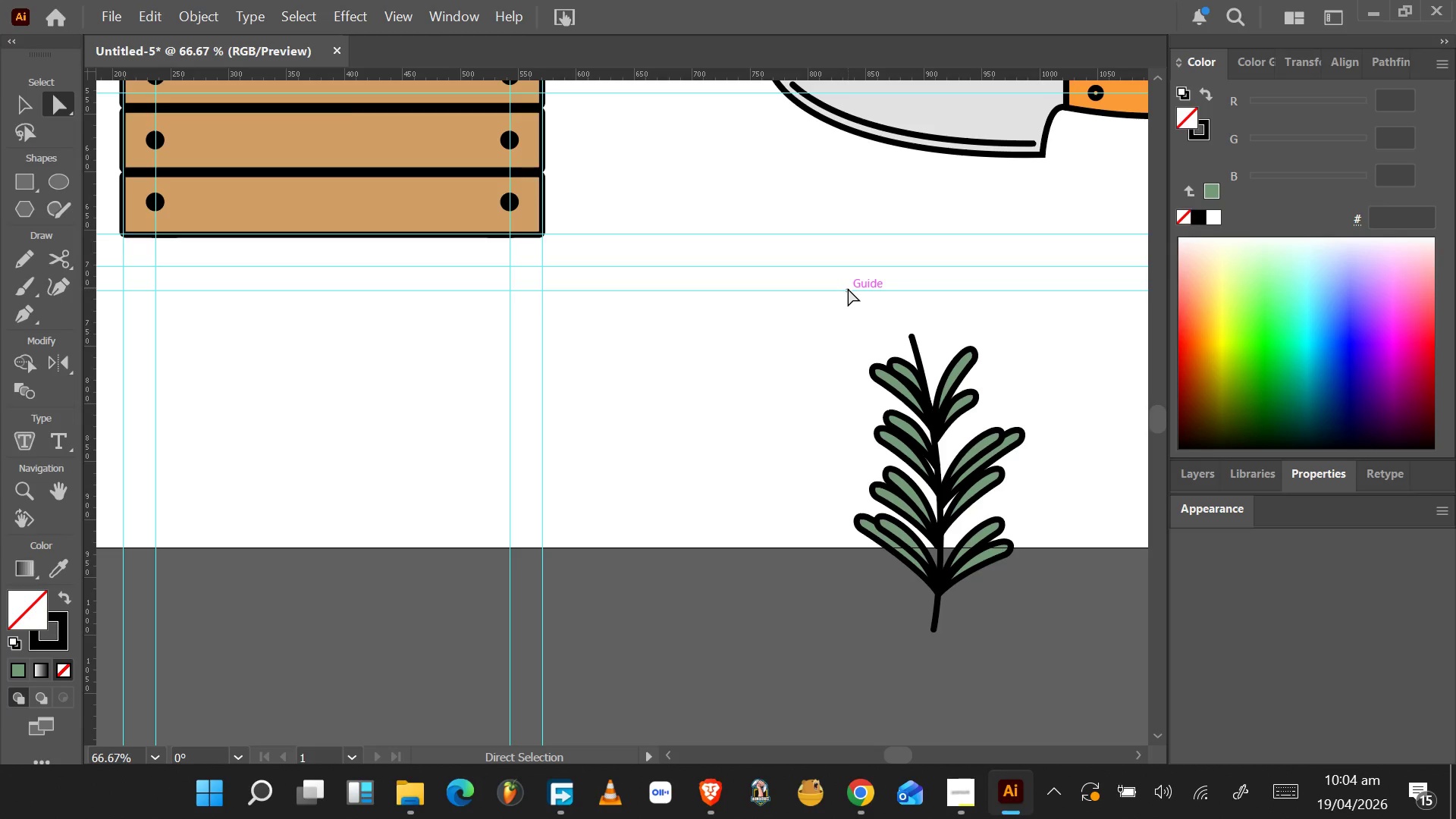 
wait(102.92)
 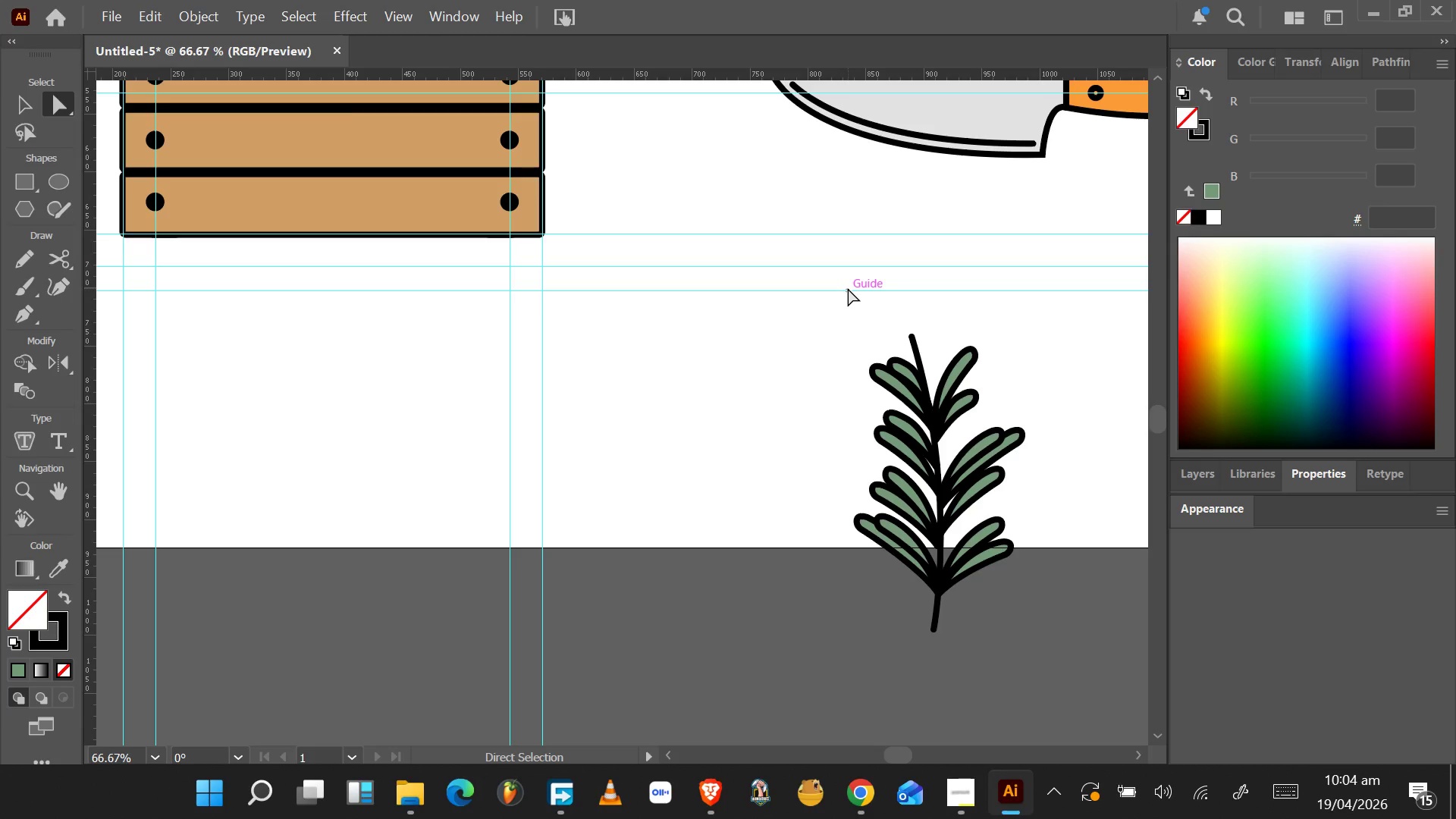 
scroll: coordinate [988, 300], scroll_direction: down, amount: 3.0
 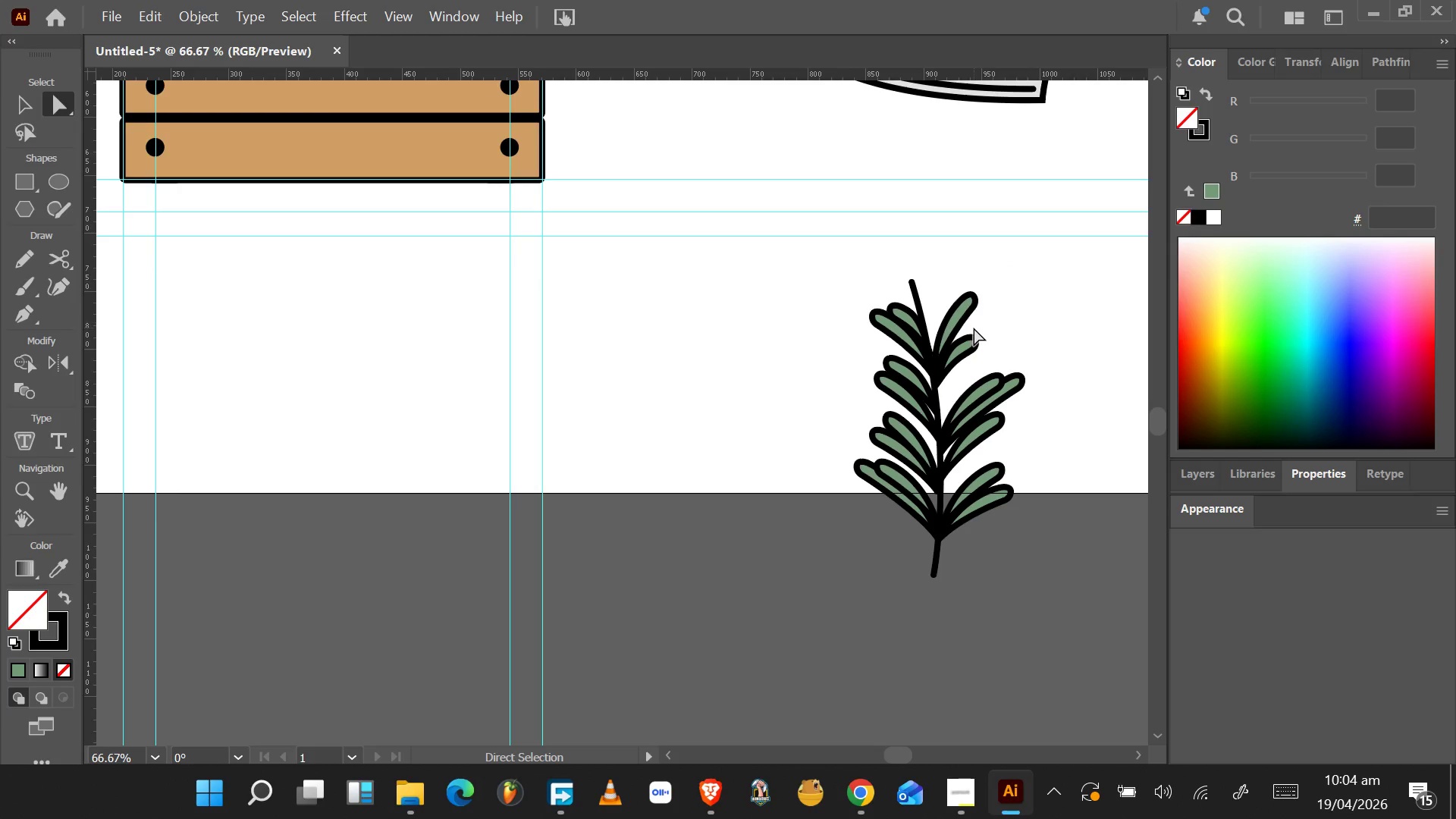 
scroll: coordinate [974, 328], scroll_direction: up, amount: 4.0
 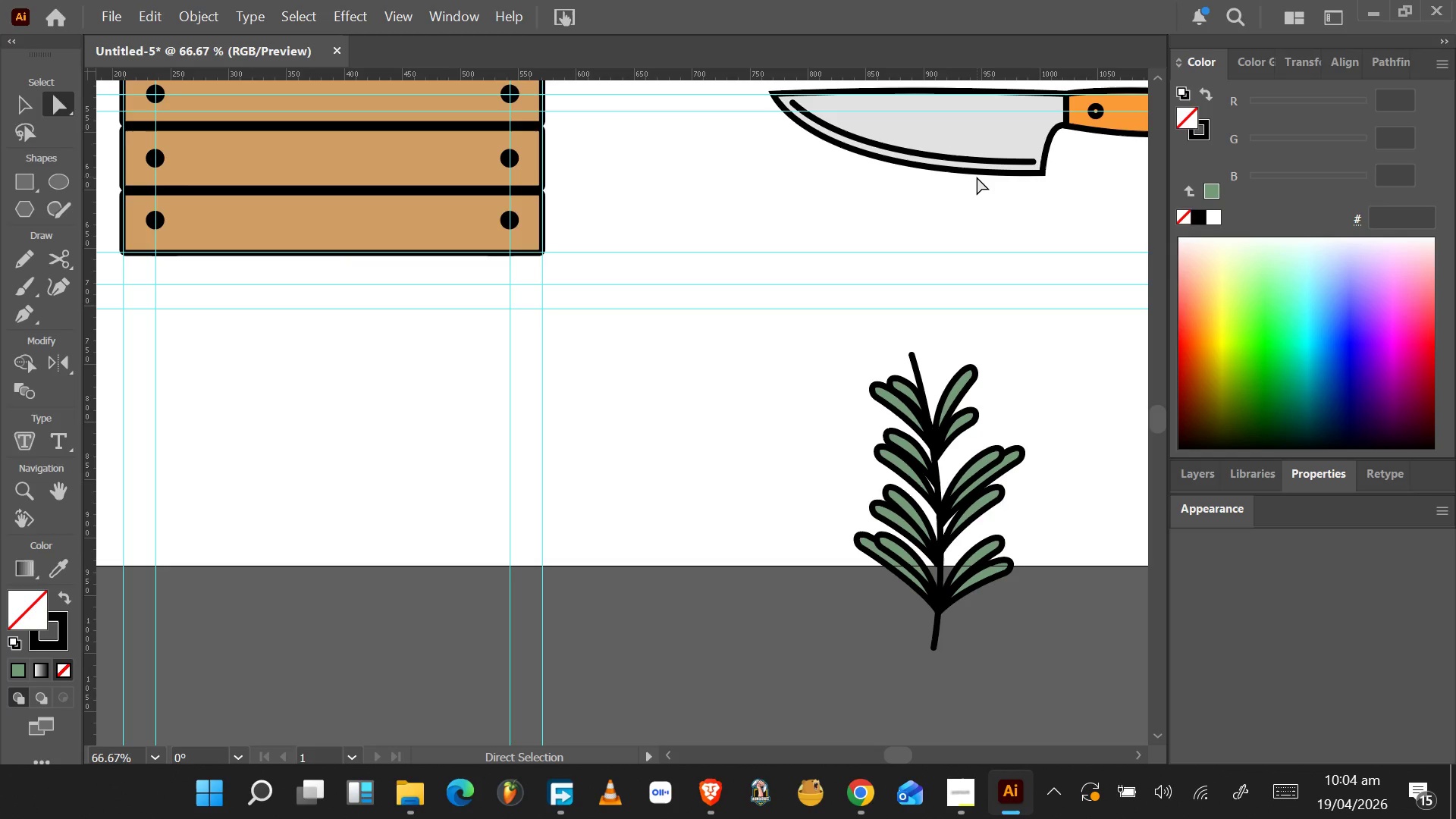 
wait(47.92)
 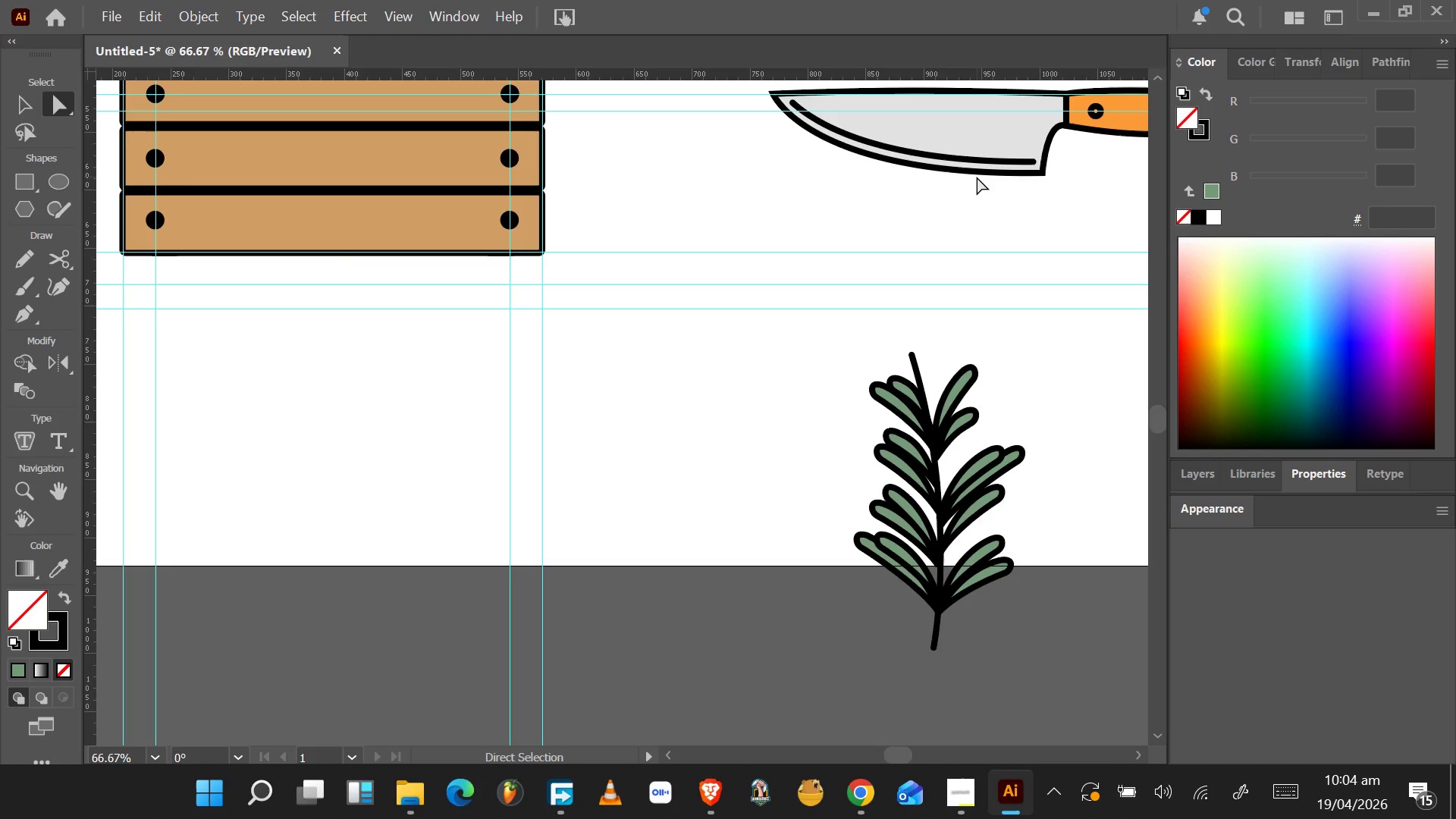 
scroll: coordinate [972, 152], scroll_direction: down, amount: 2.0
 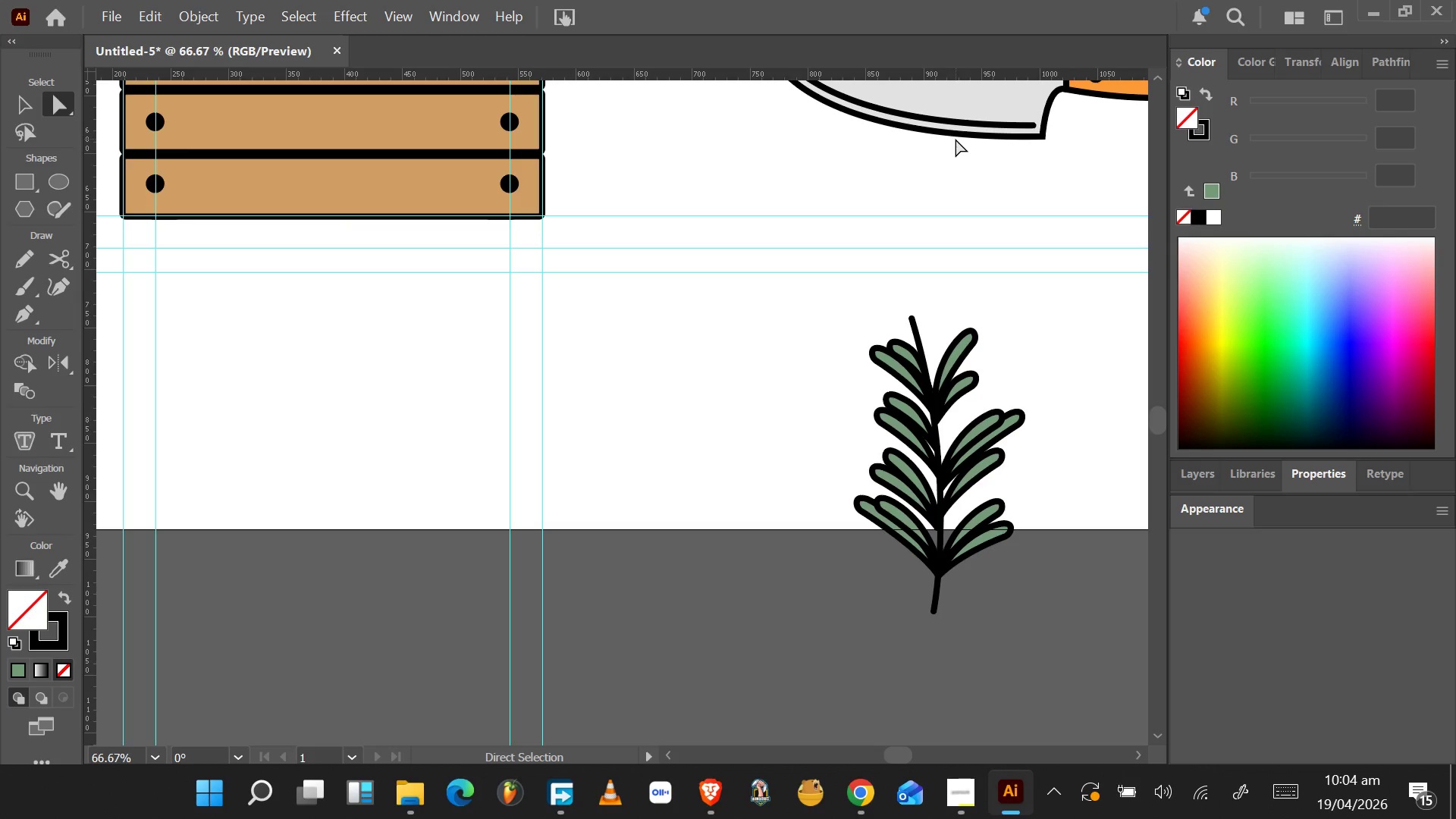 
scroll: coordinate [932, 152], scroll_direction: up, amount: 4.0
 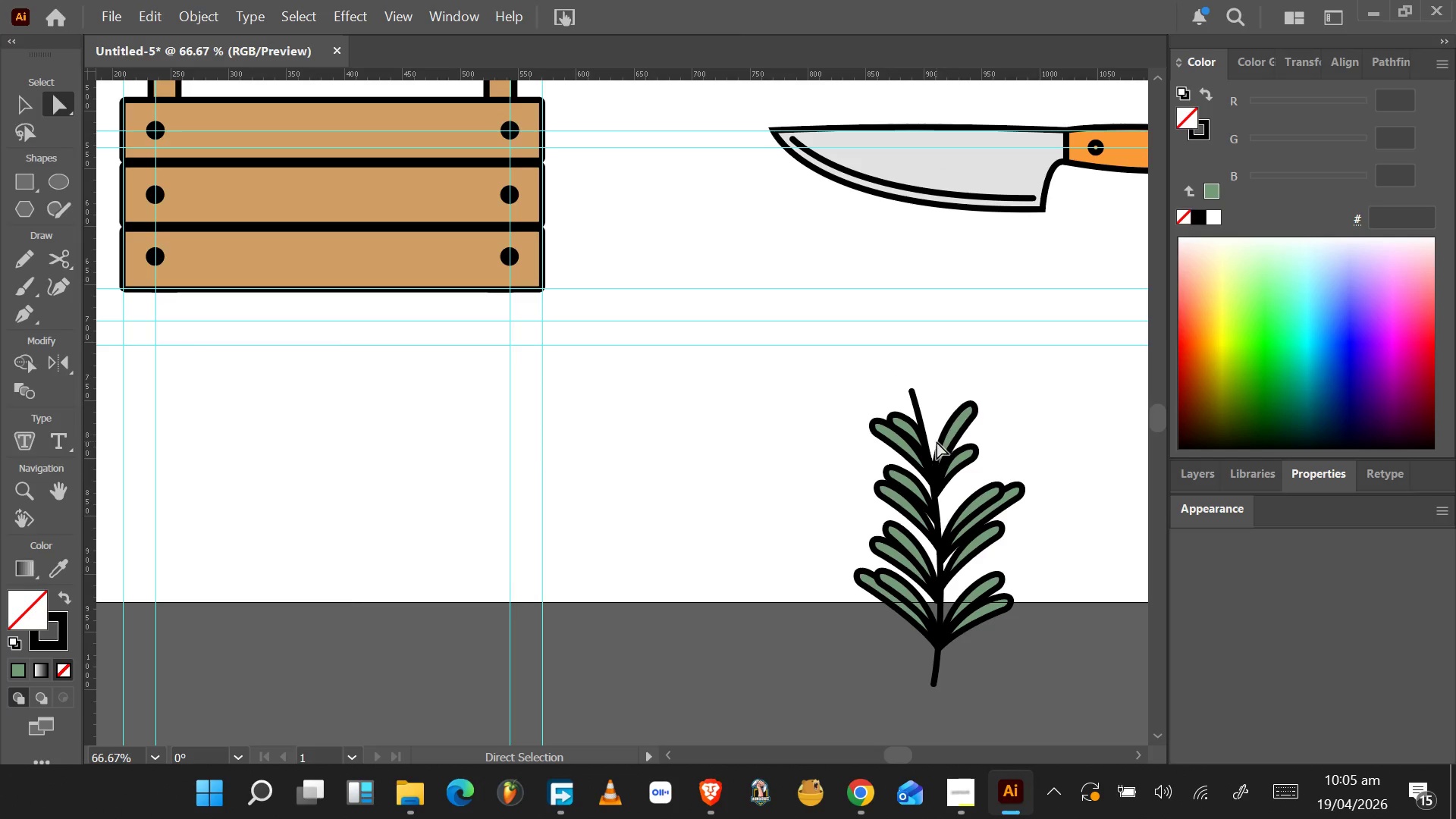 
left_click([949, 435])
 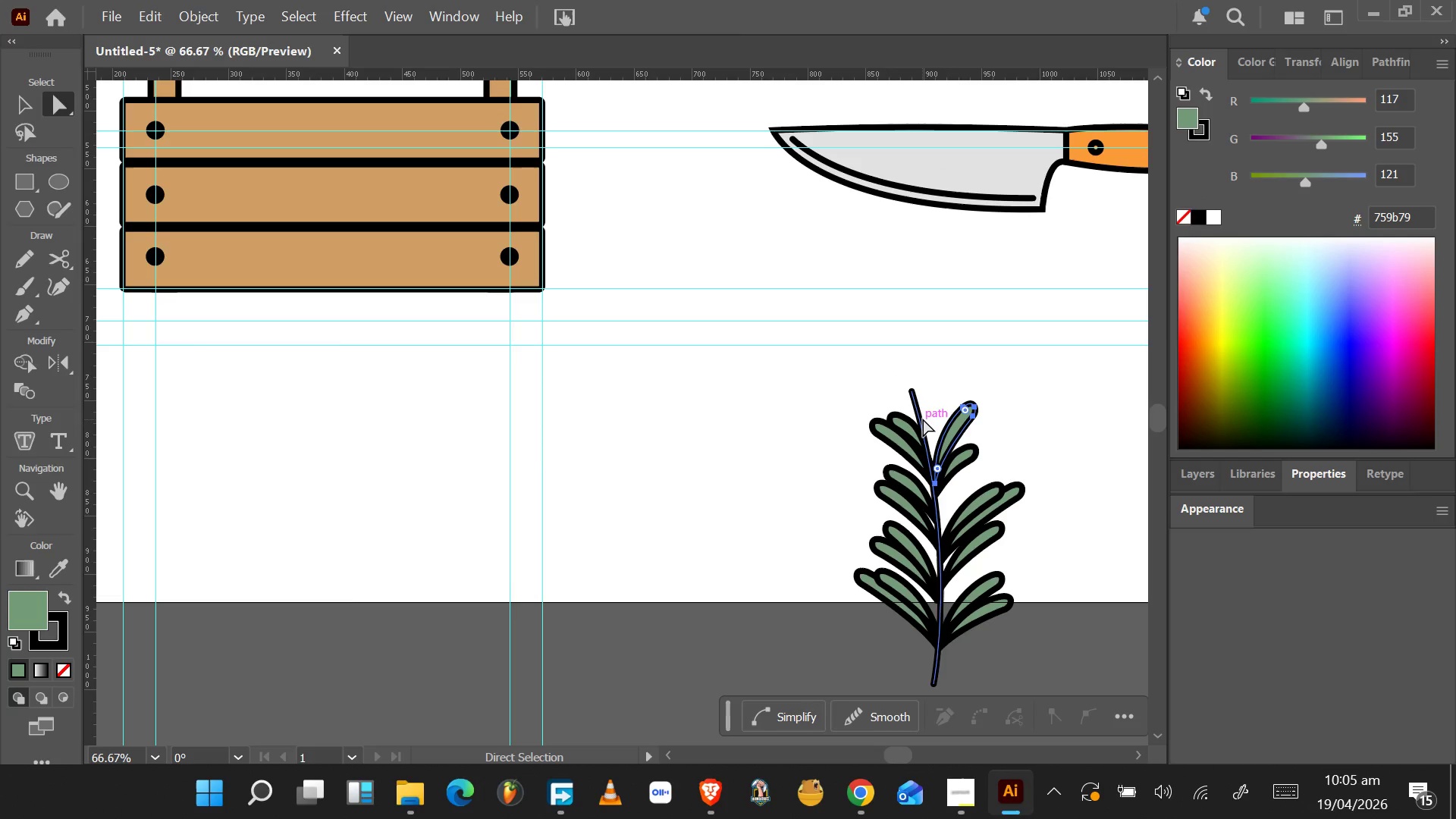 
left_click([921, 418])
 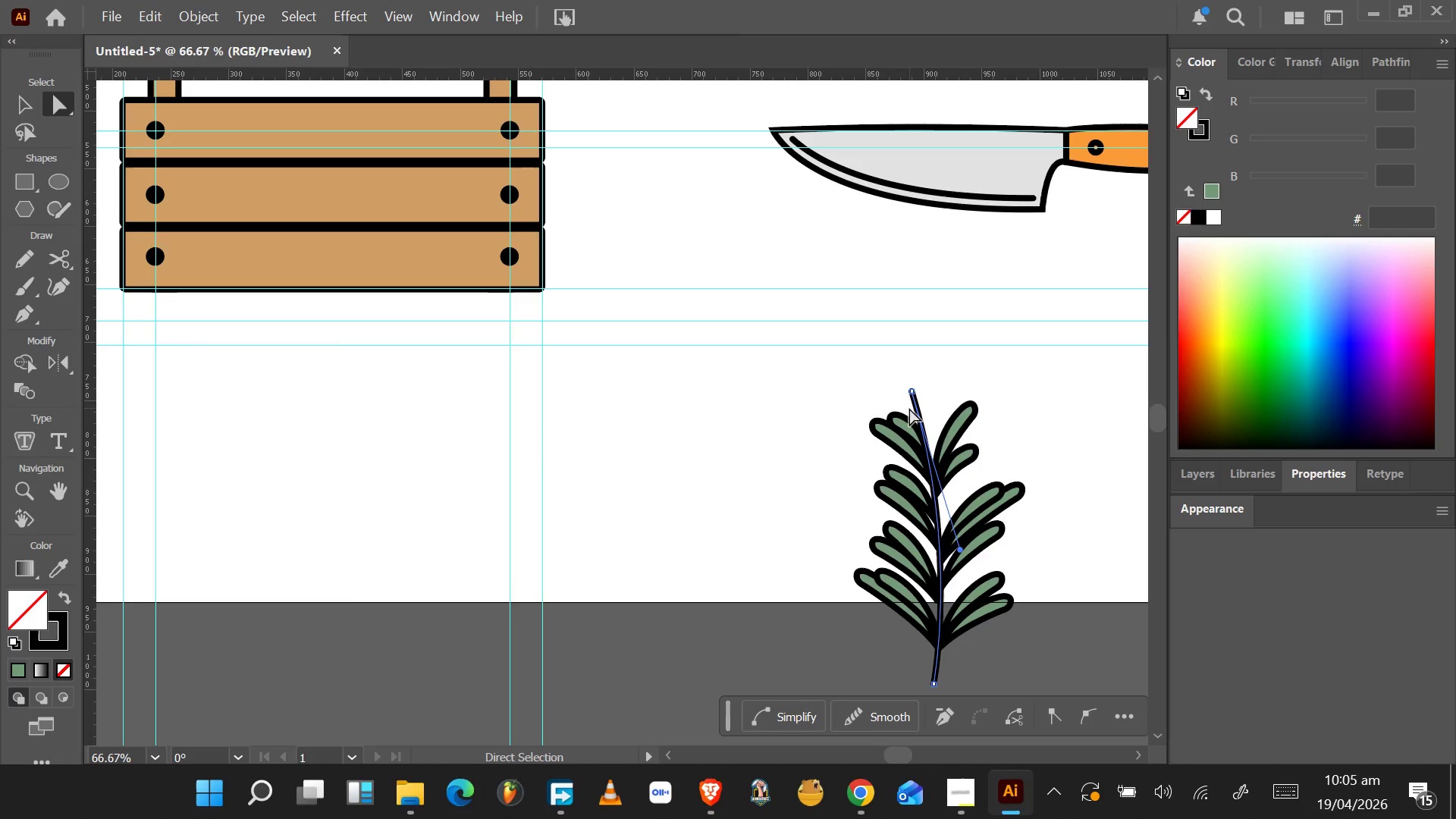 
left_click([912, 394])
 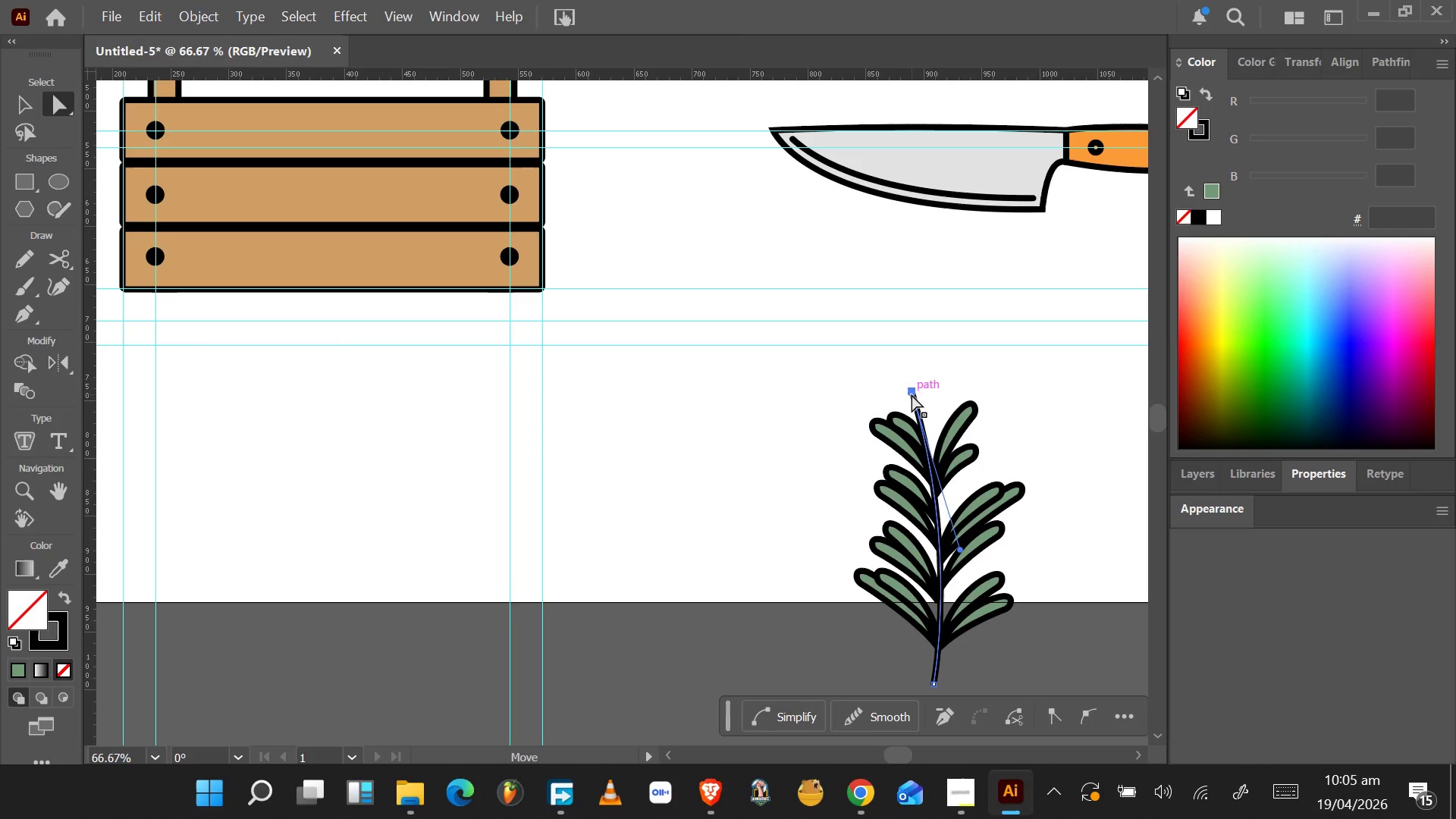 
left_click_drag(start_coordinate=[912, 394], to_coordinate=[914, 398])
 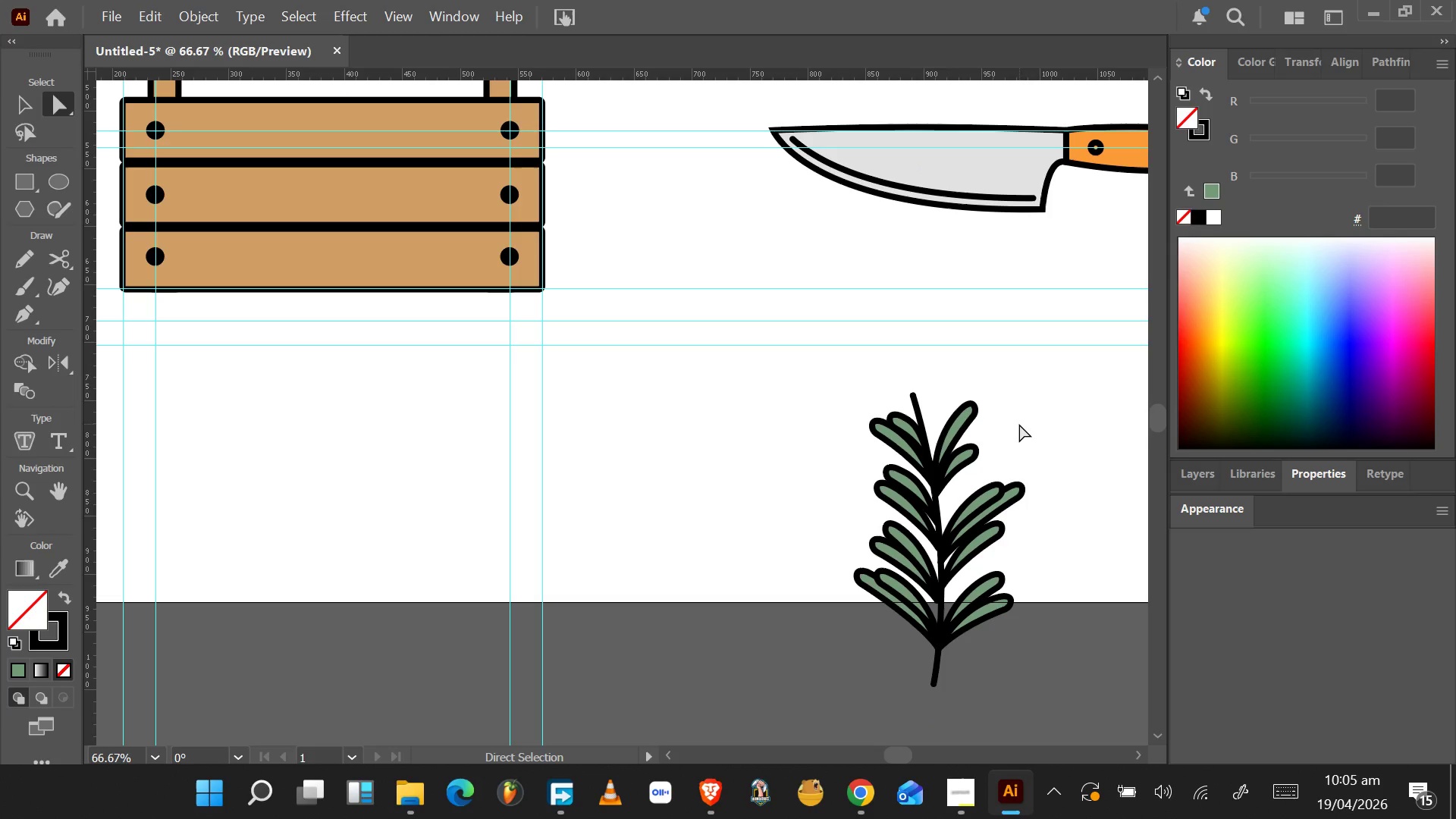 
wait(6.75)
 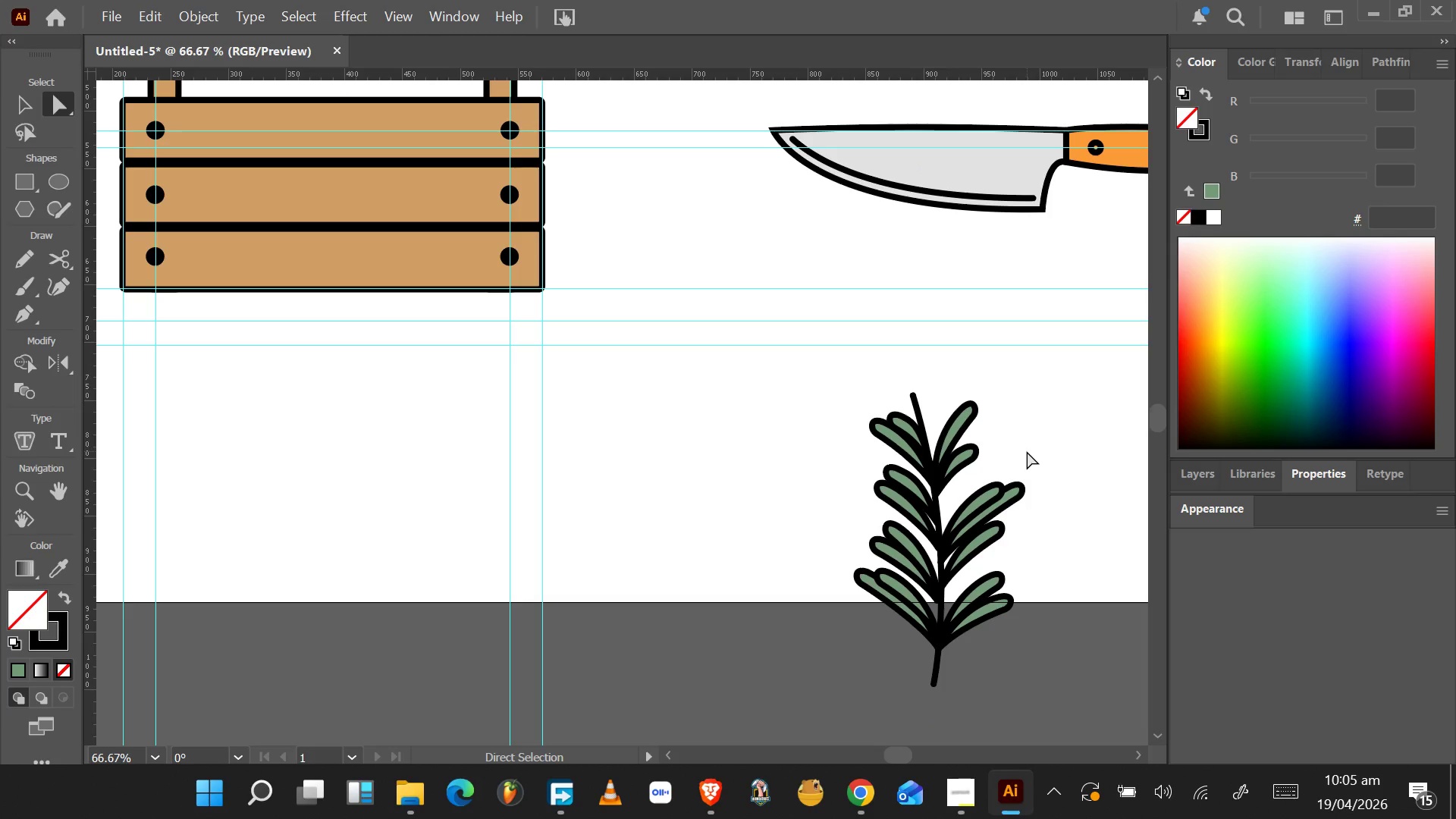 
left_click_drag(start_coordinate=[995, 389], to_coordinate=[949, 476])
 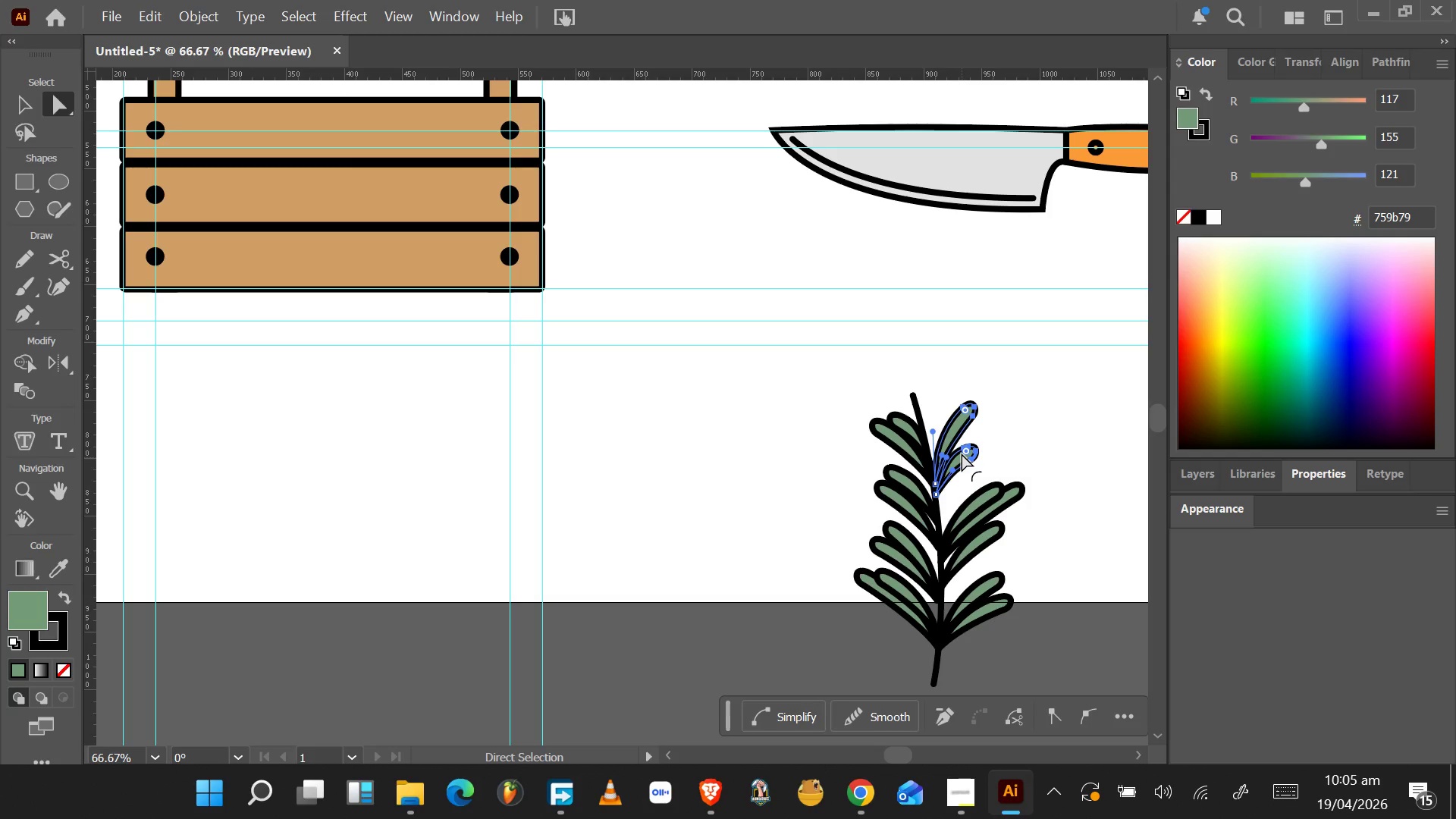 
hold_key(key=AltLeft, duration=0.72)
scroll: coordinate [960, 450], scroll_direction: up, amount: 5.0
 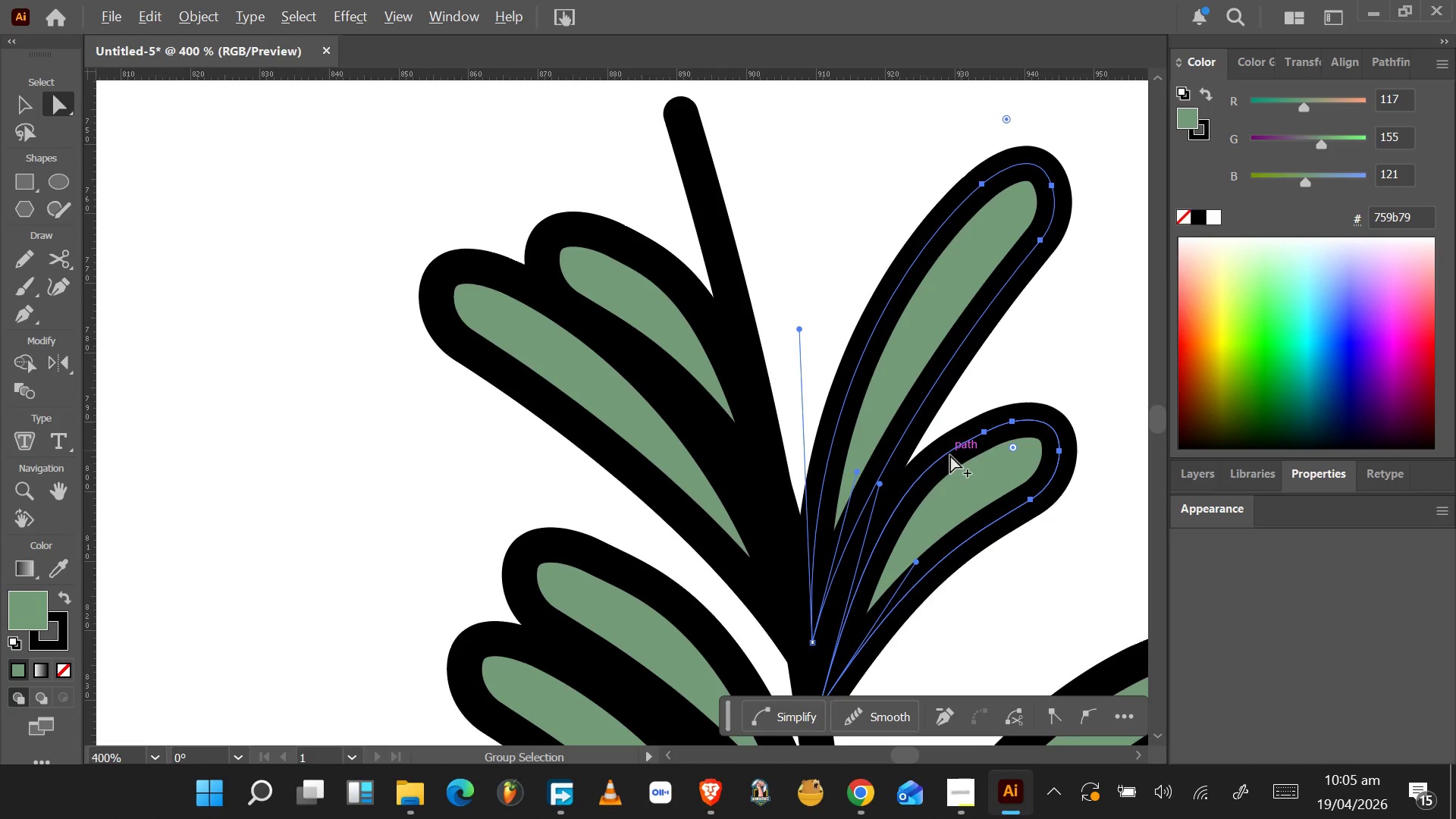 
scroll: coordinate [934, 513], scroll_direction: down, amount: 14.0
 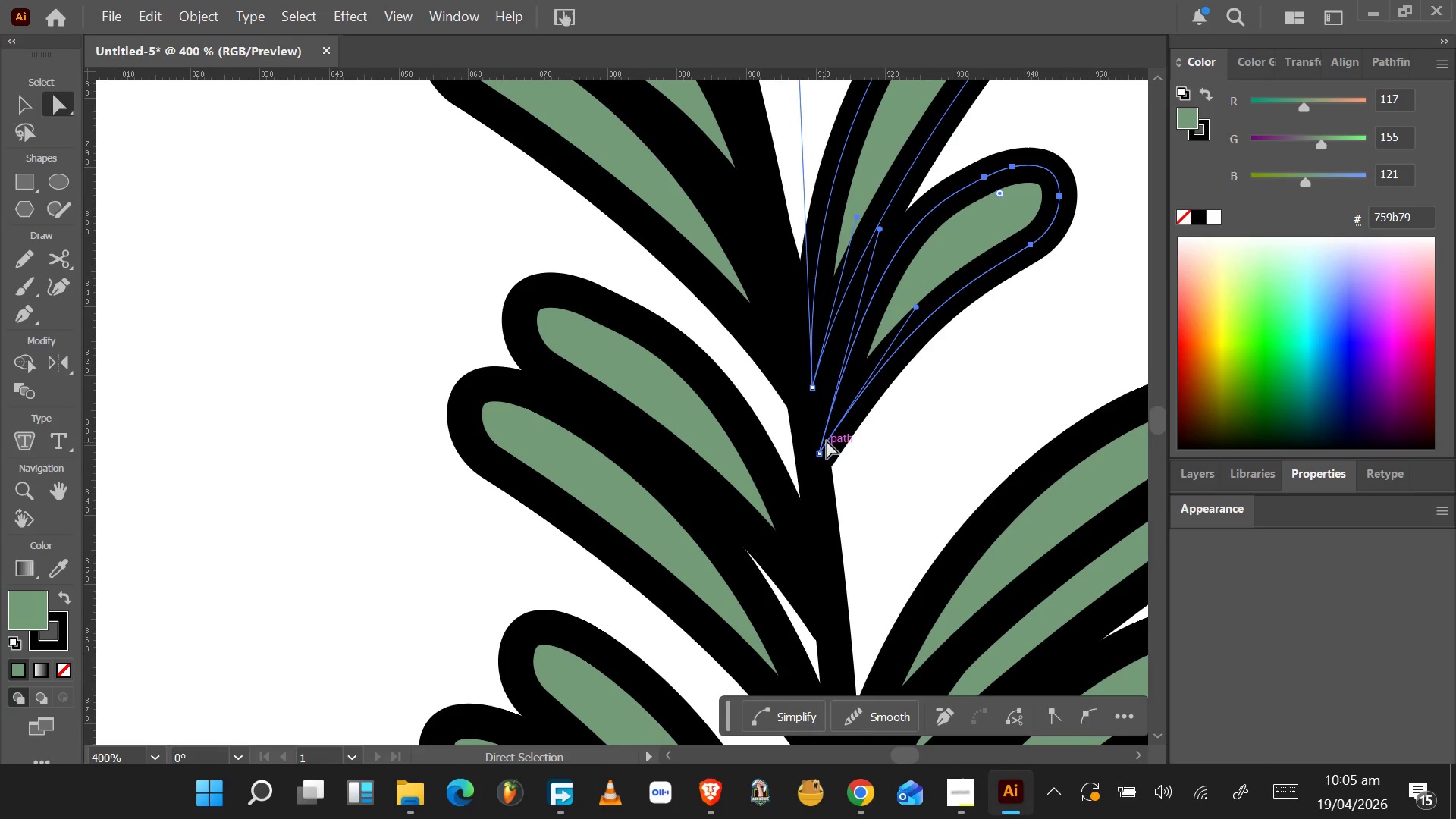 
left_click_drag(start_coordinate=[830, 430], to_coordinate=[834, 475])
 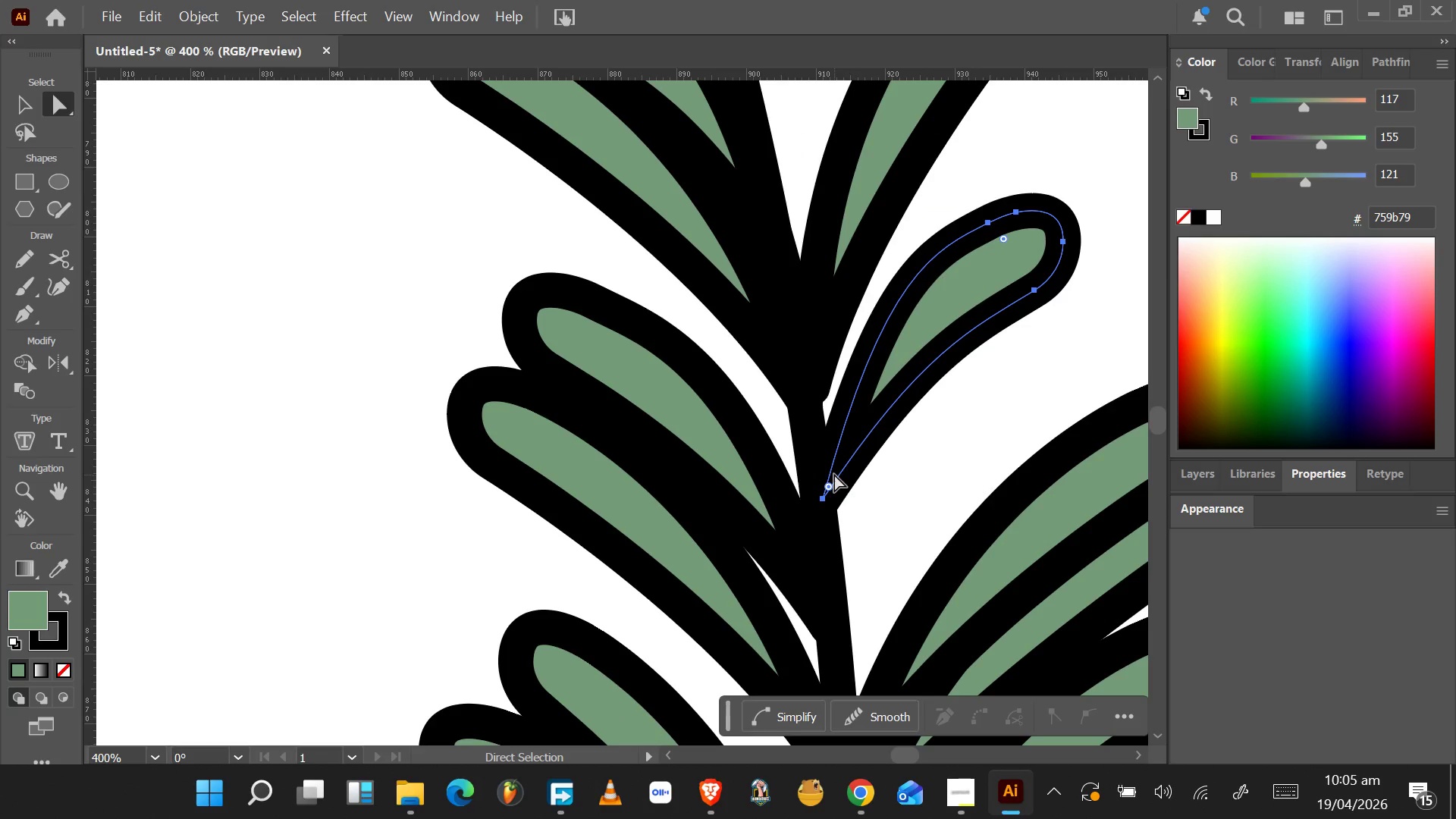 
key(Control+Z)
 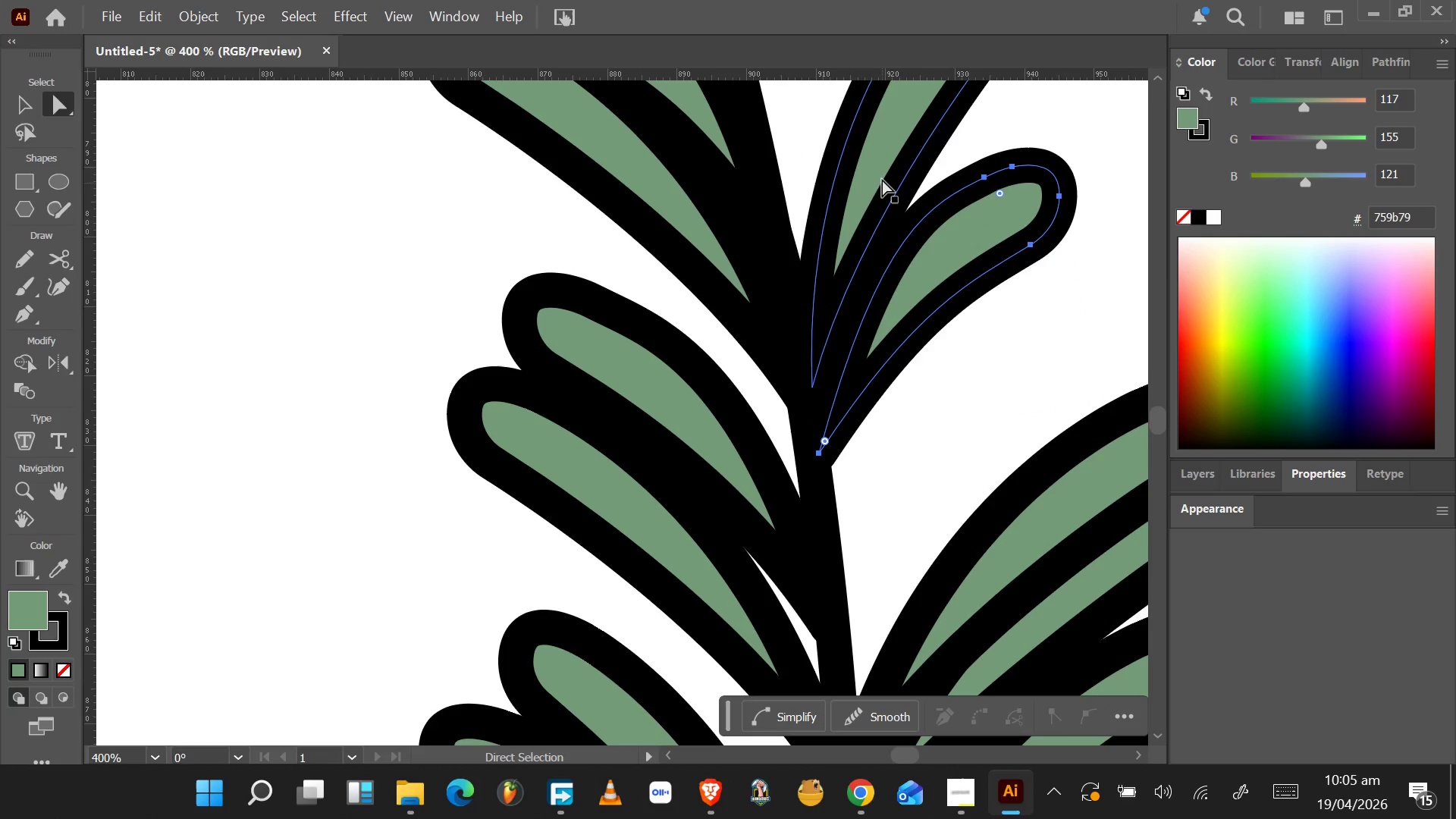 
hold_key(key=ShiftLeft, duration=0.5)
left_click([883, 168])
 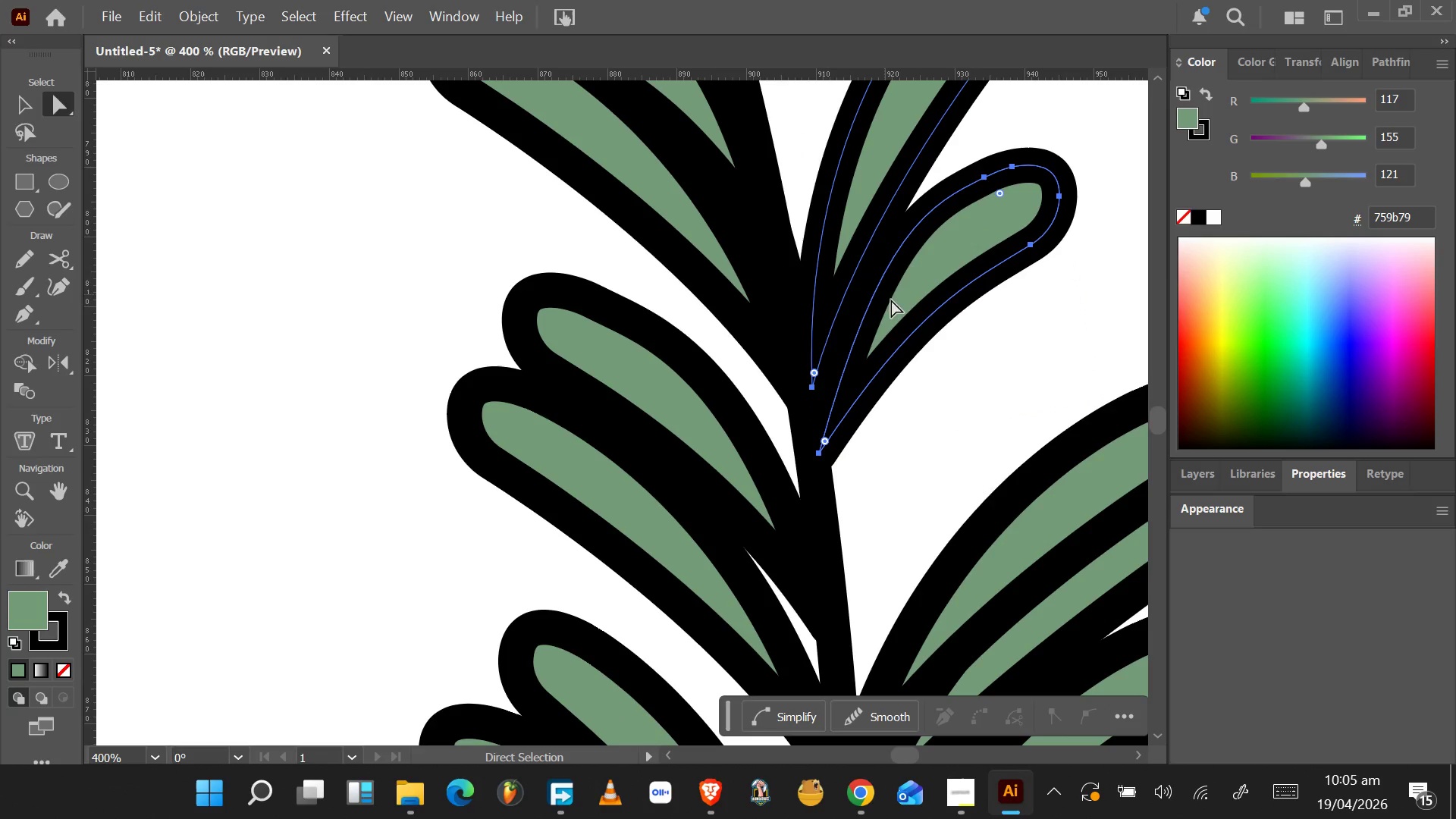 
left_click_drag(start_coordinate=[906, 302], to_coordinate=[906, 370])
 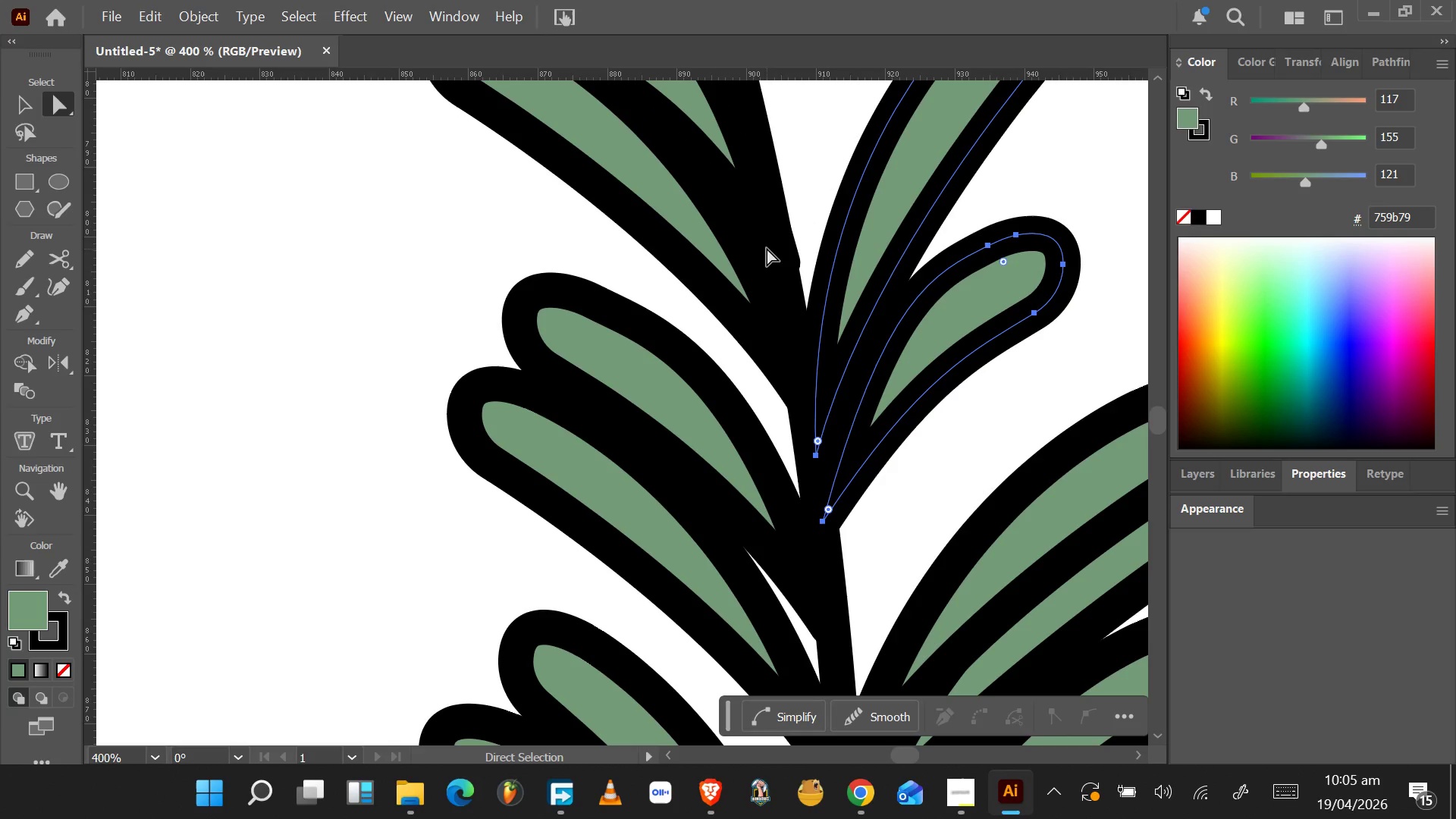 
left_click([772, 244])
 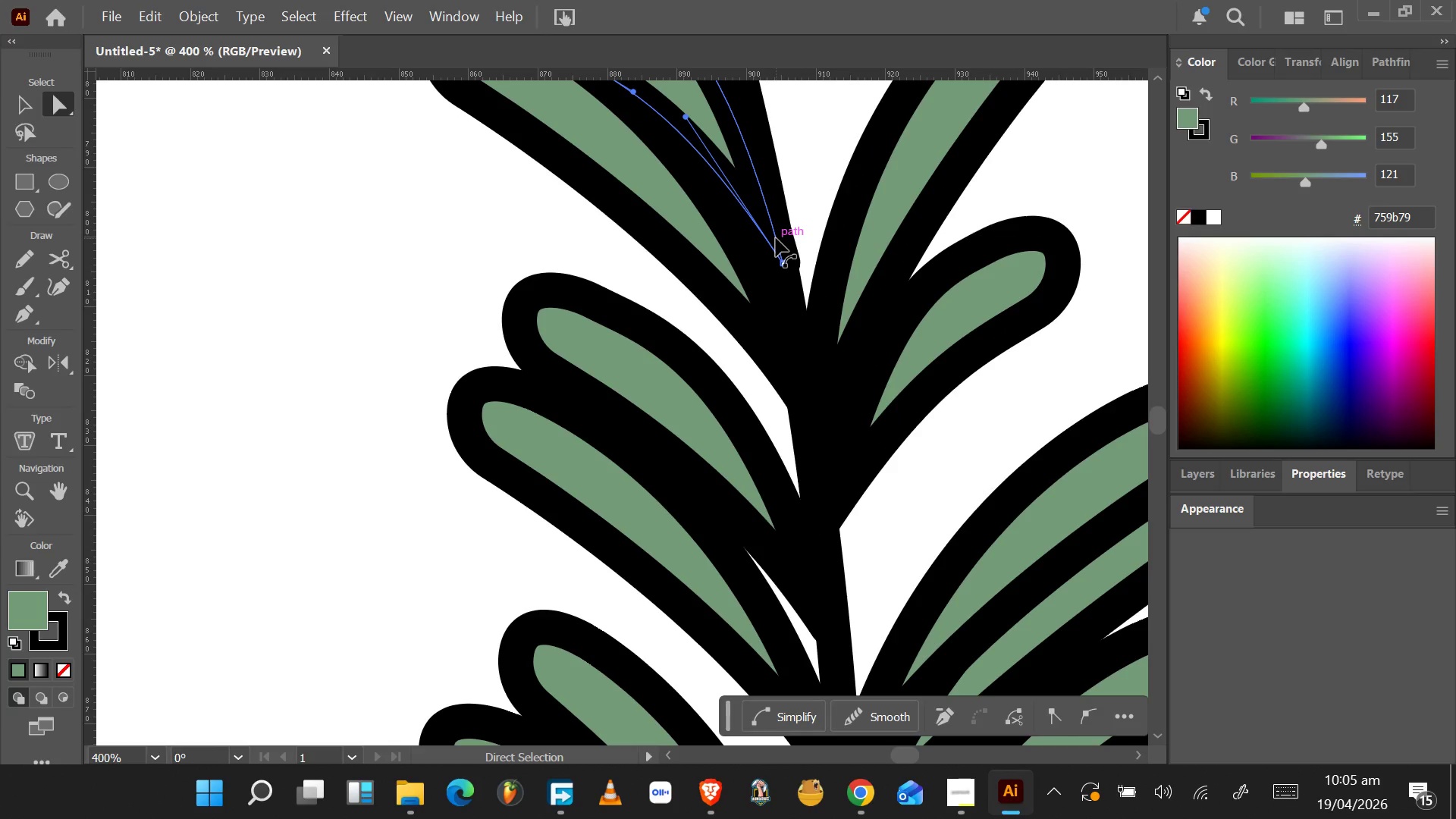 
key(ArrowLeft)
 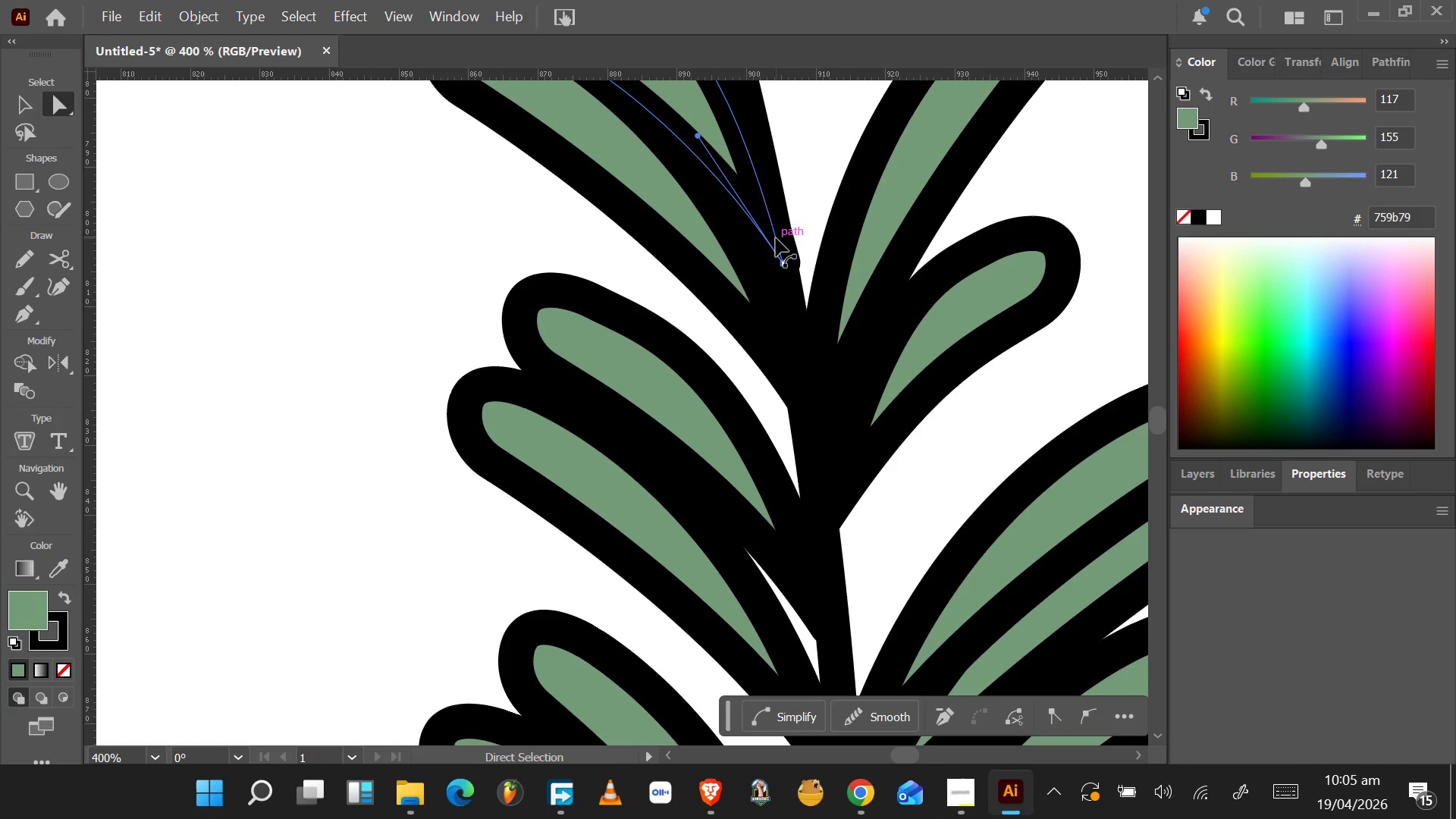 
key(ArrowLeft)
 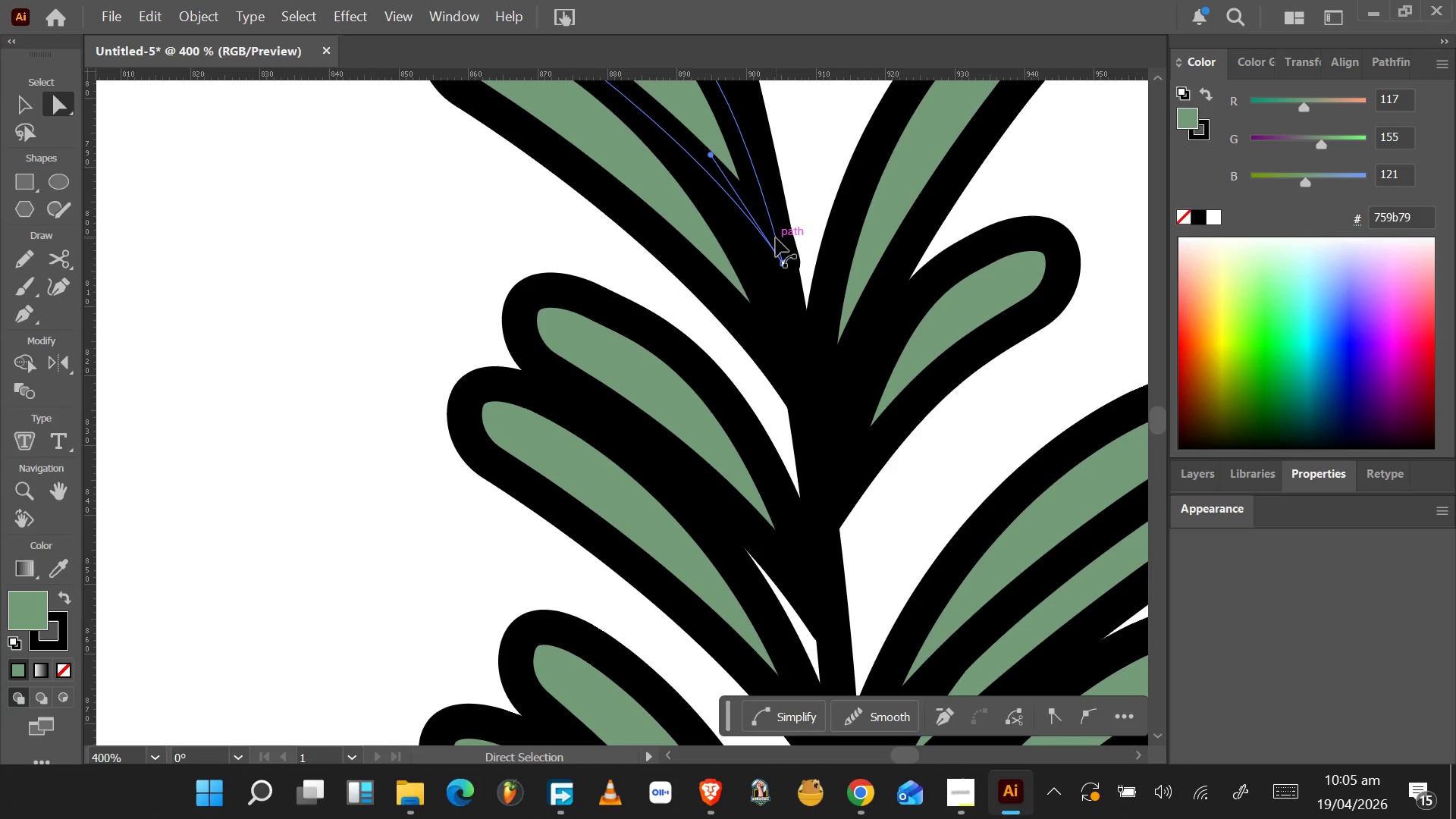 
key(ArrowLeft)
 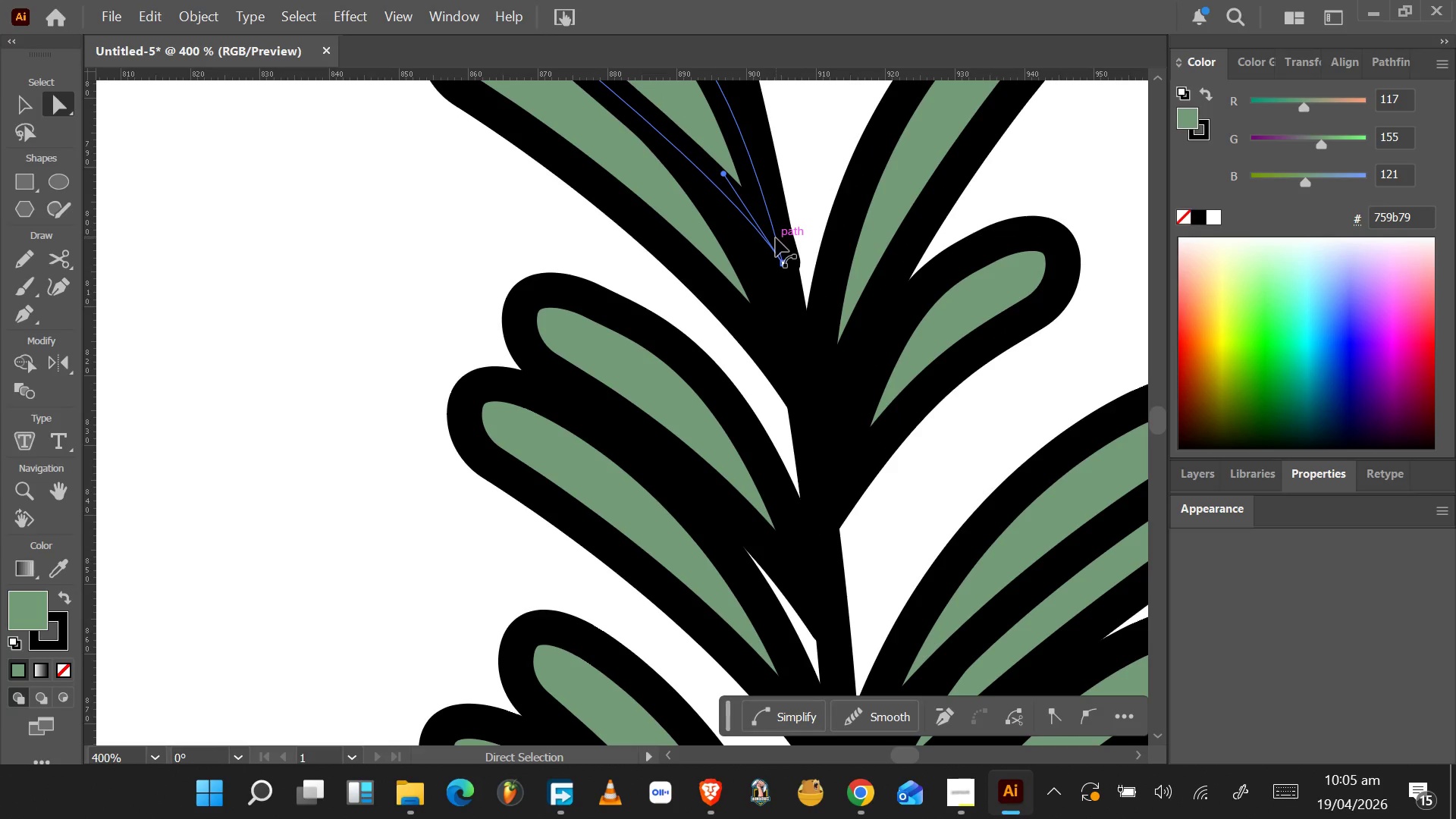 
key(ArrowLeft)
 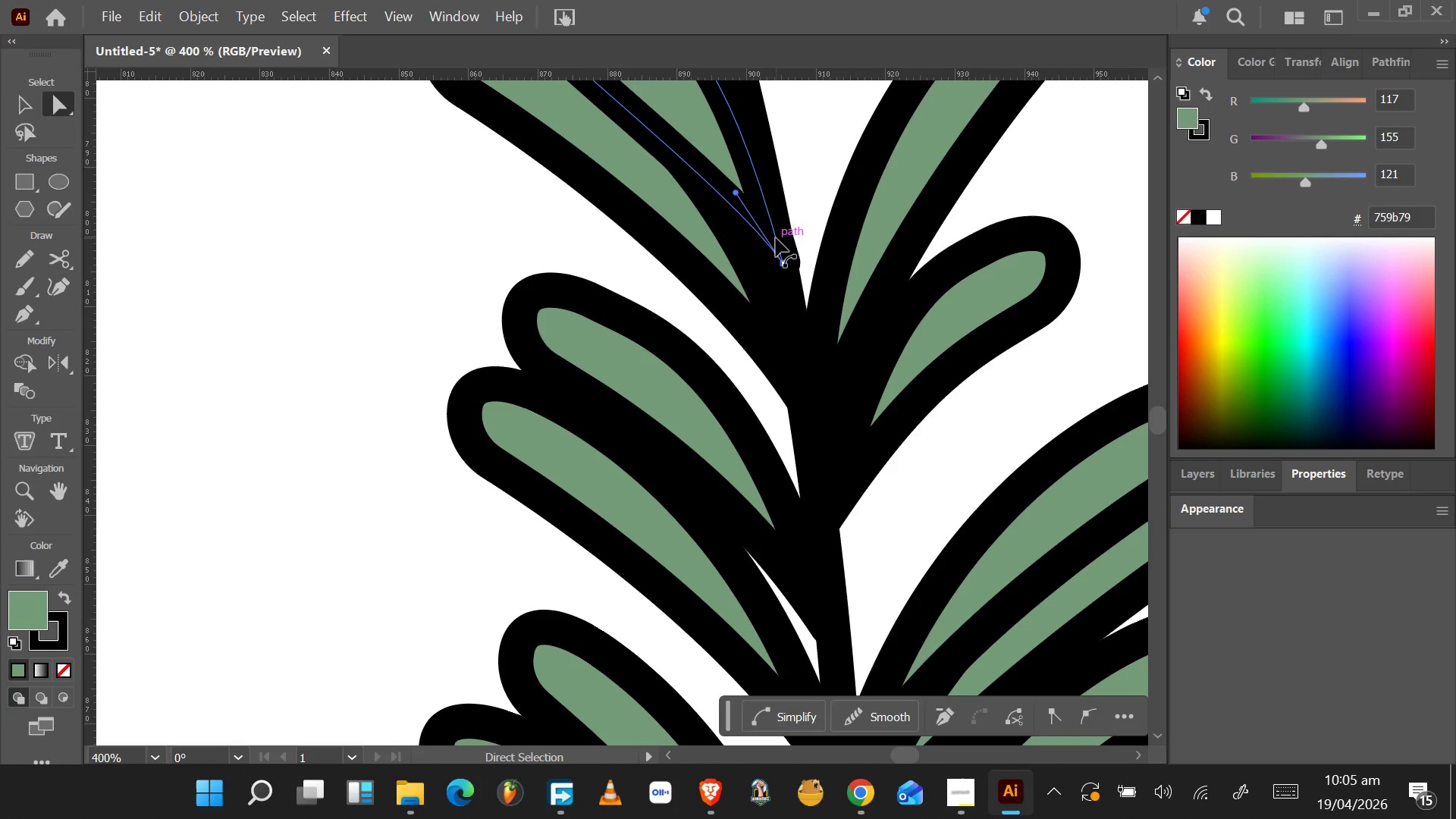 
key(ArrowLeft)
 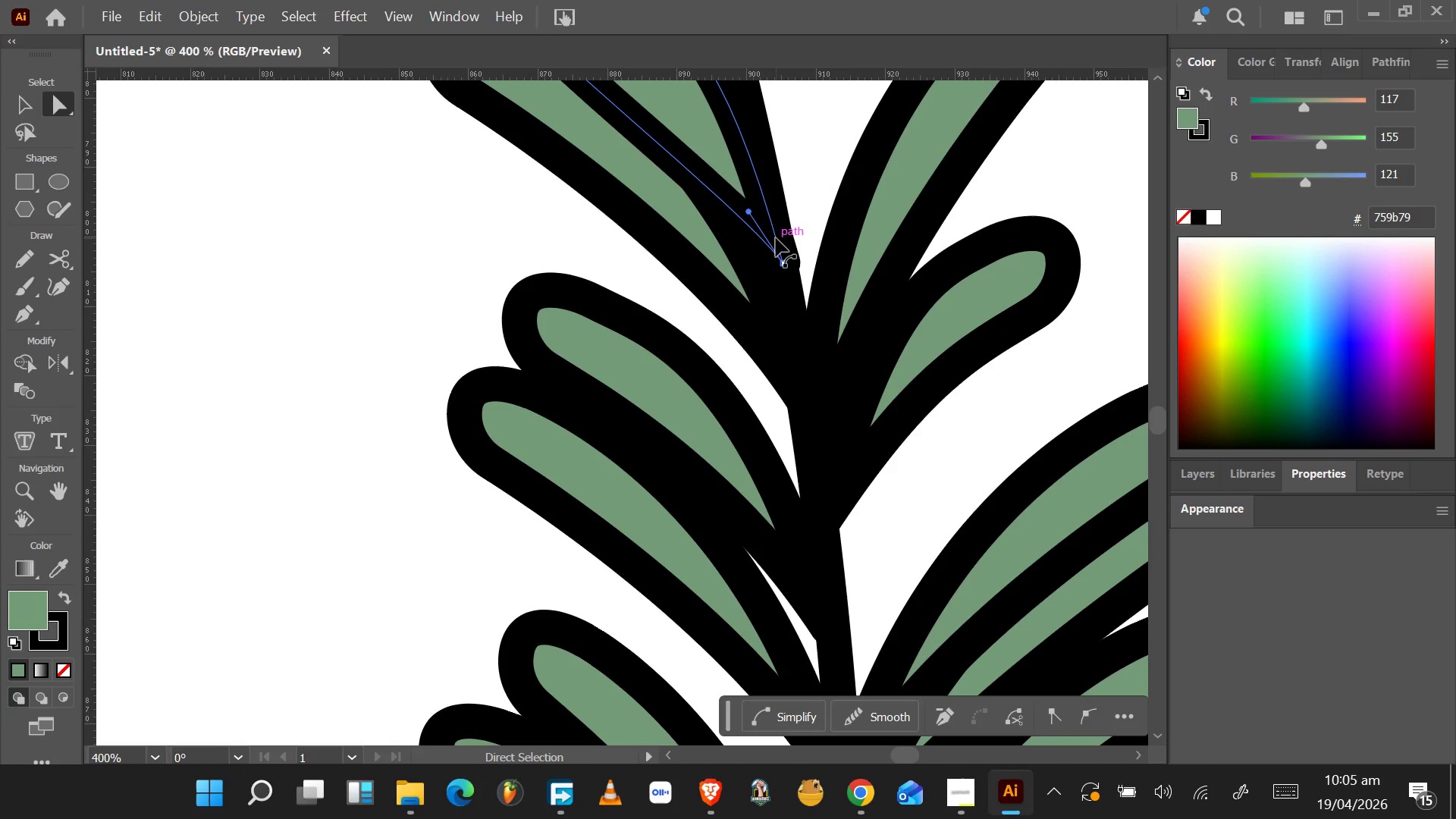 
key(ArrowLeft)
 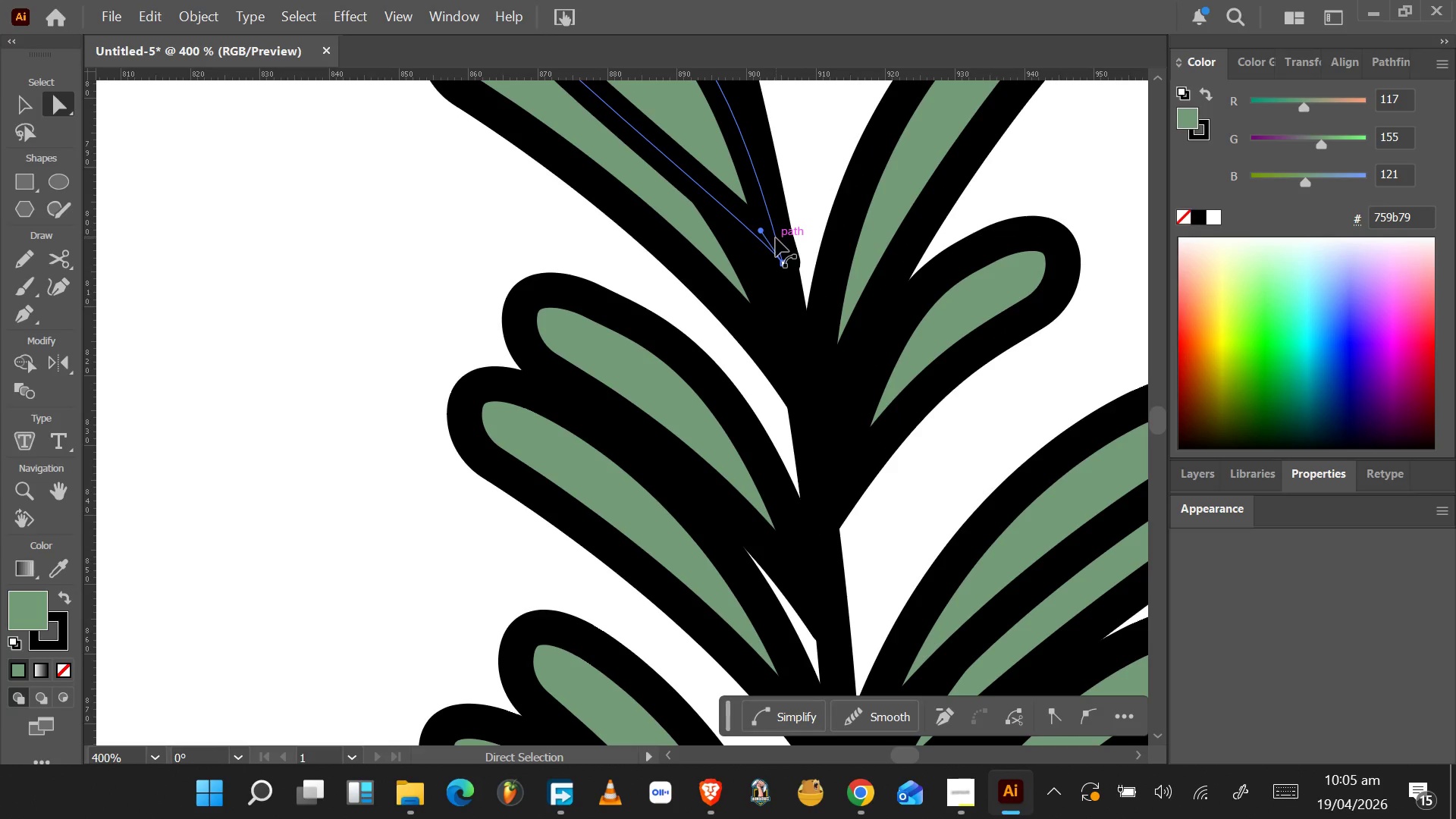 
key(ArrowLeft)
 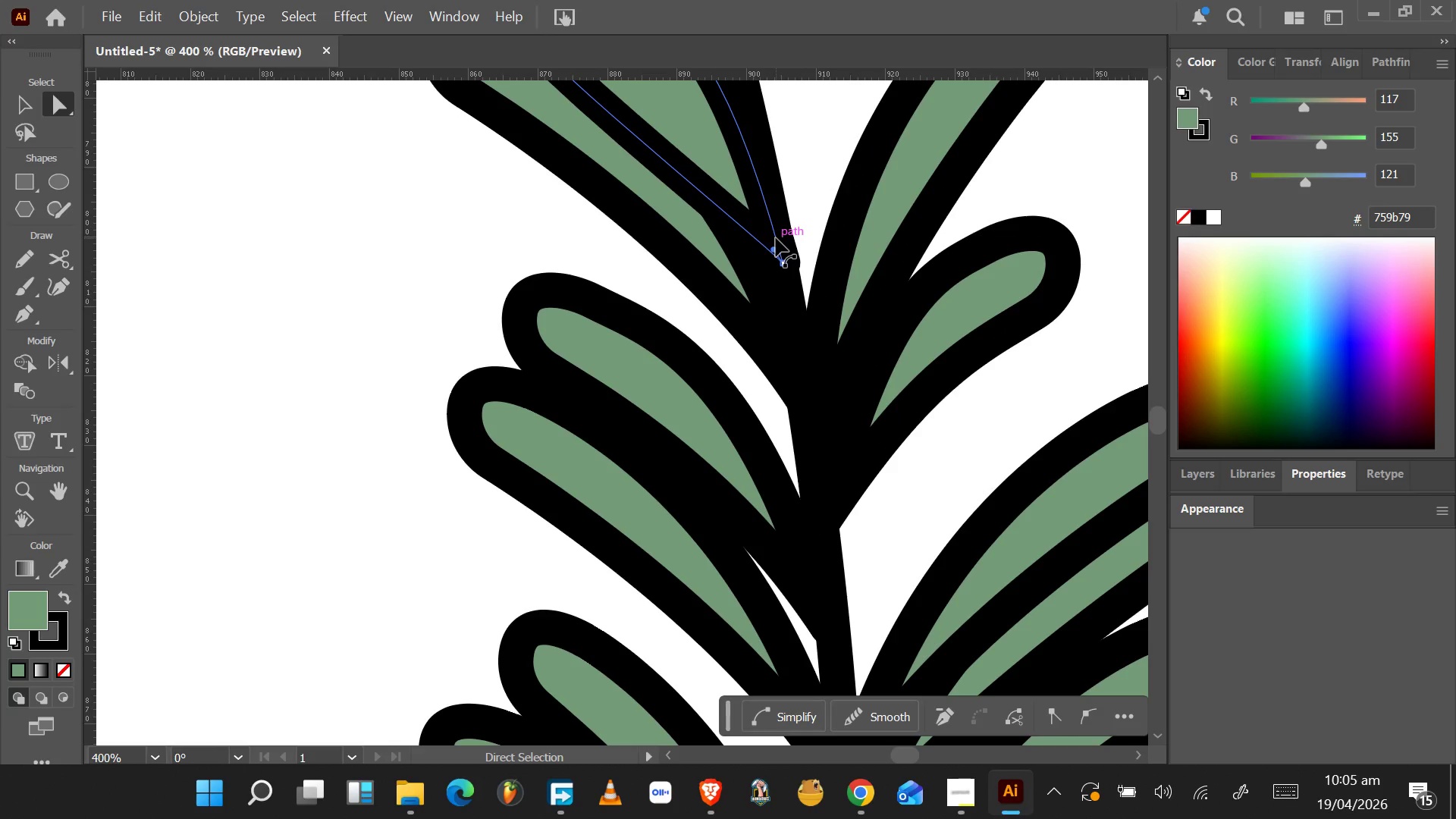 
key(ArrowLeft)
 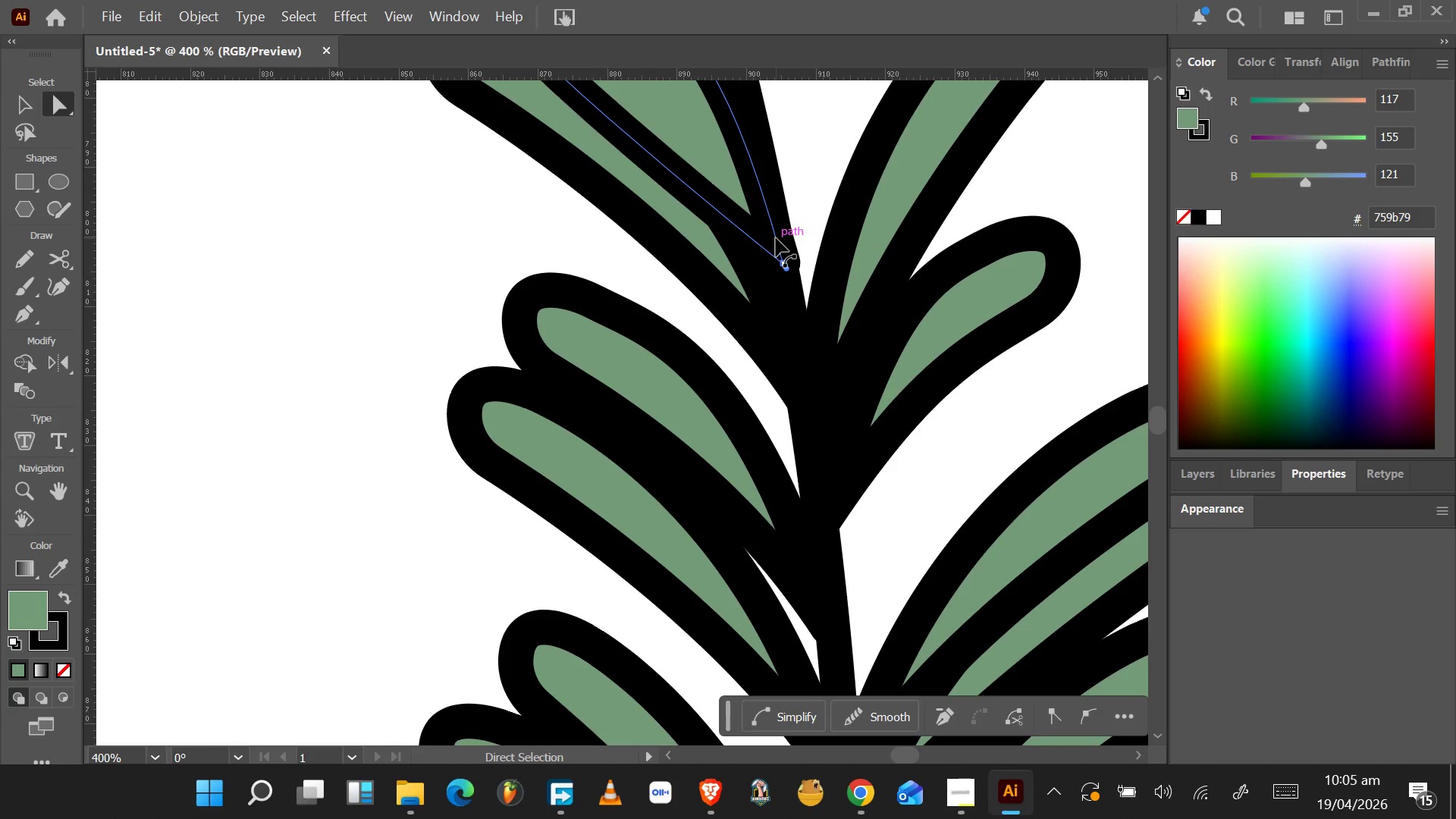 
key(ArrowLeft)
 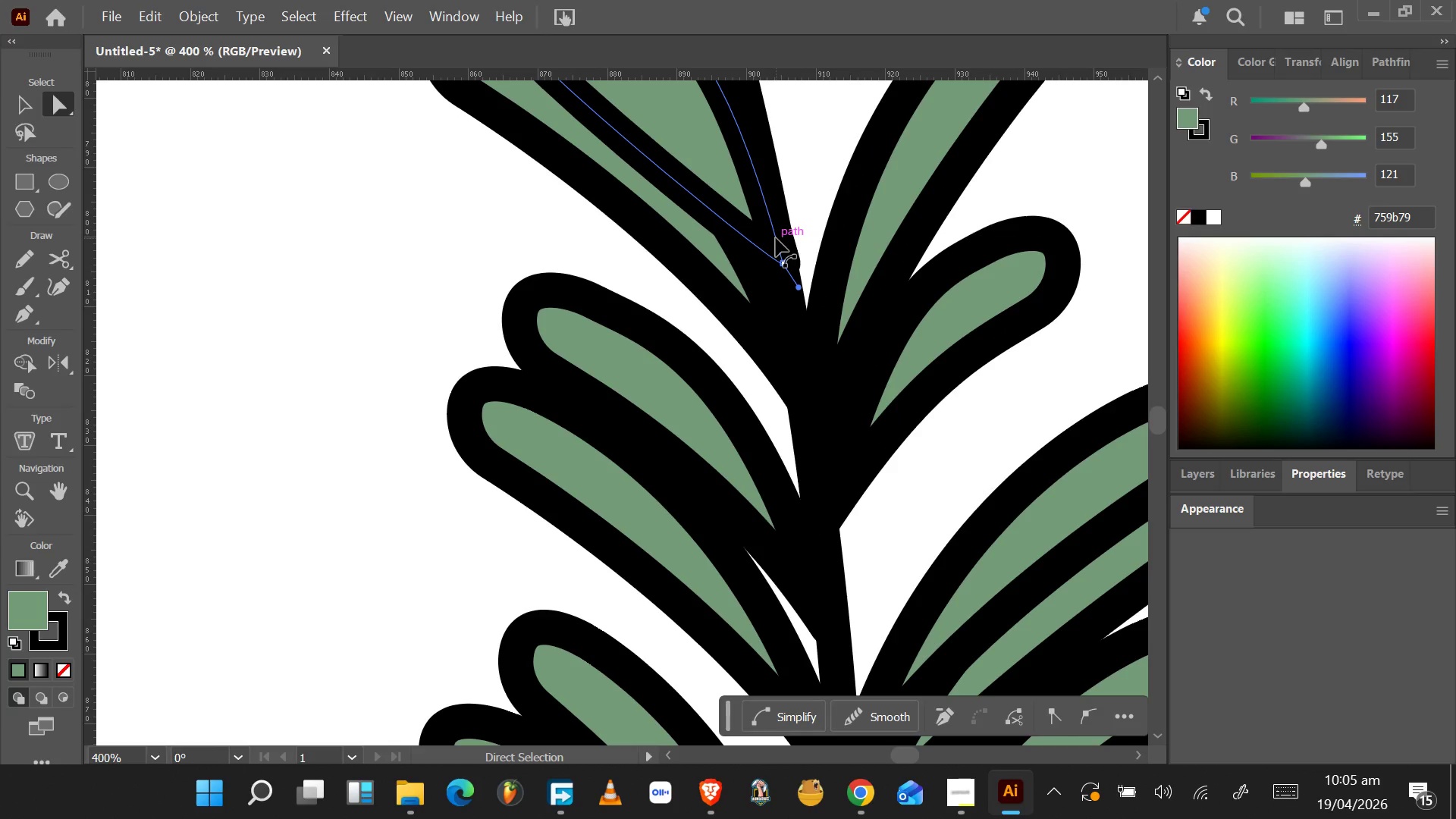 
key(ArrowLeft)
 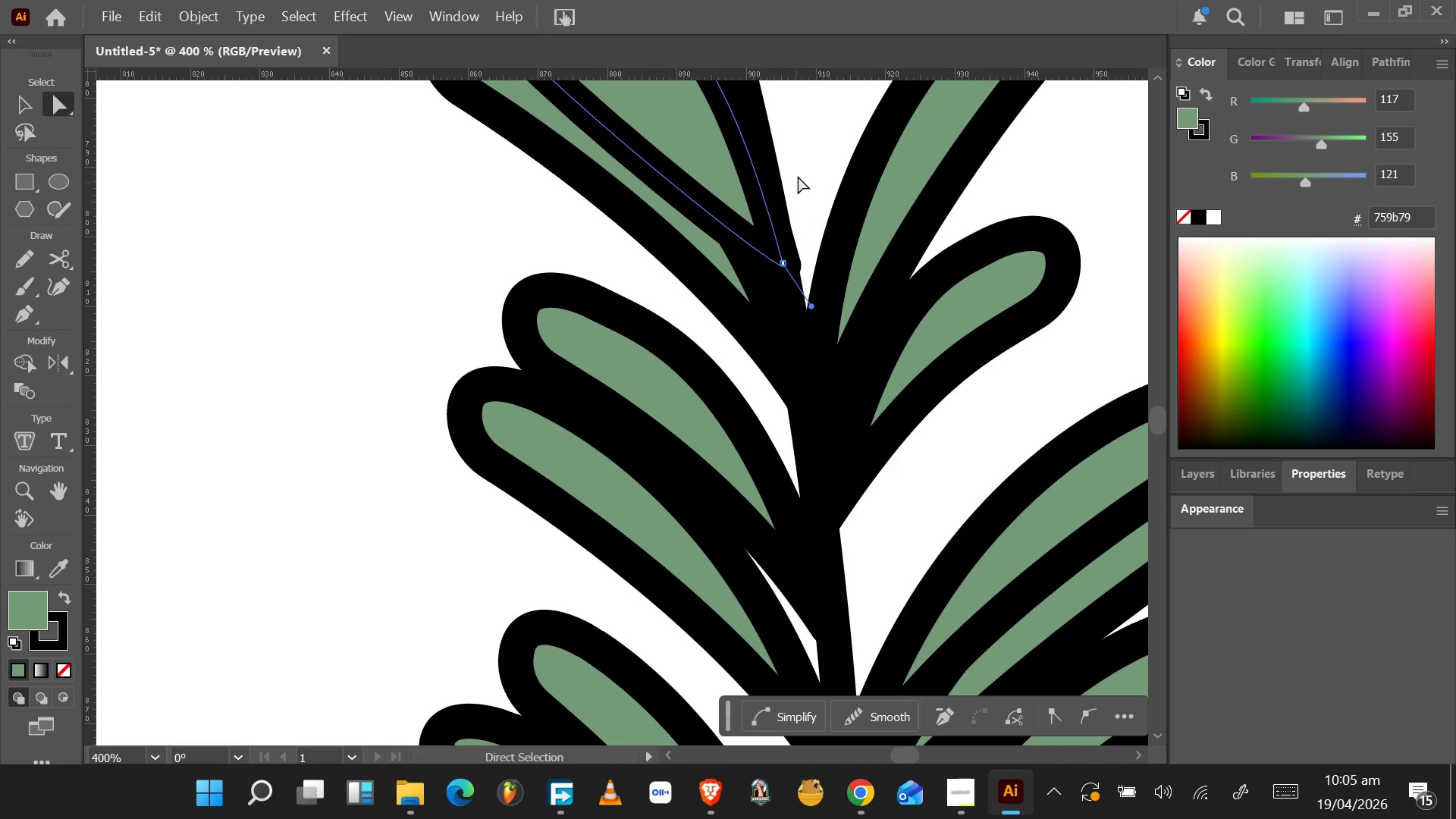 
hold_key(key=AltLeft, duration=0.41)
scroll: coordinate [815, 181], scroll_direction: down, amount: 4.0
 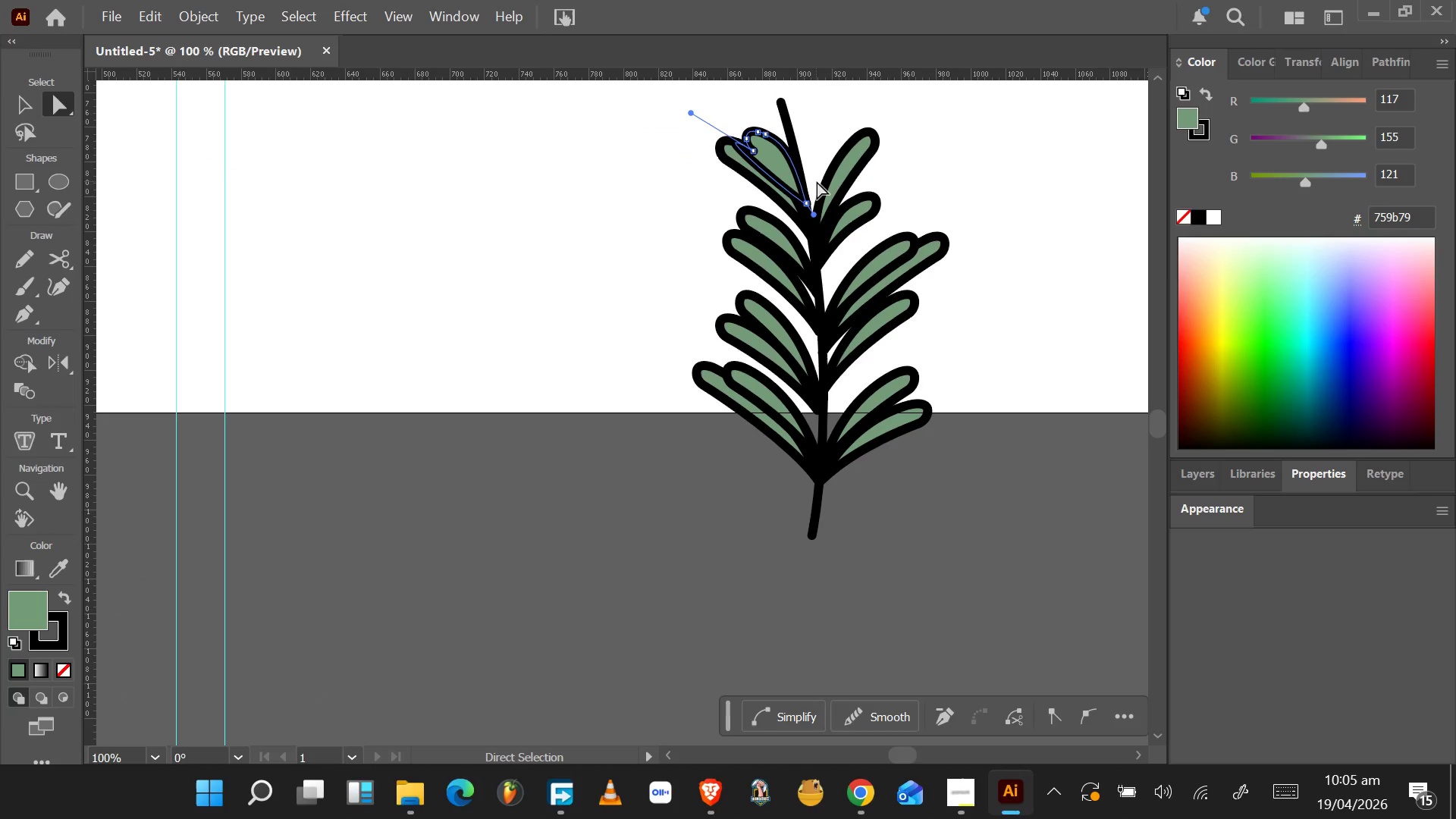 
key(Control+Z)
 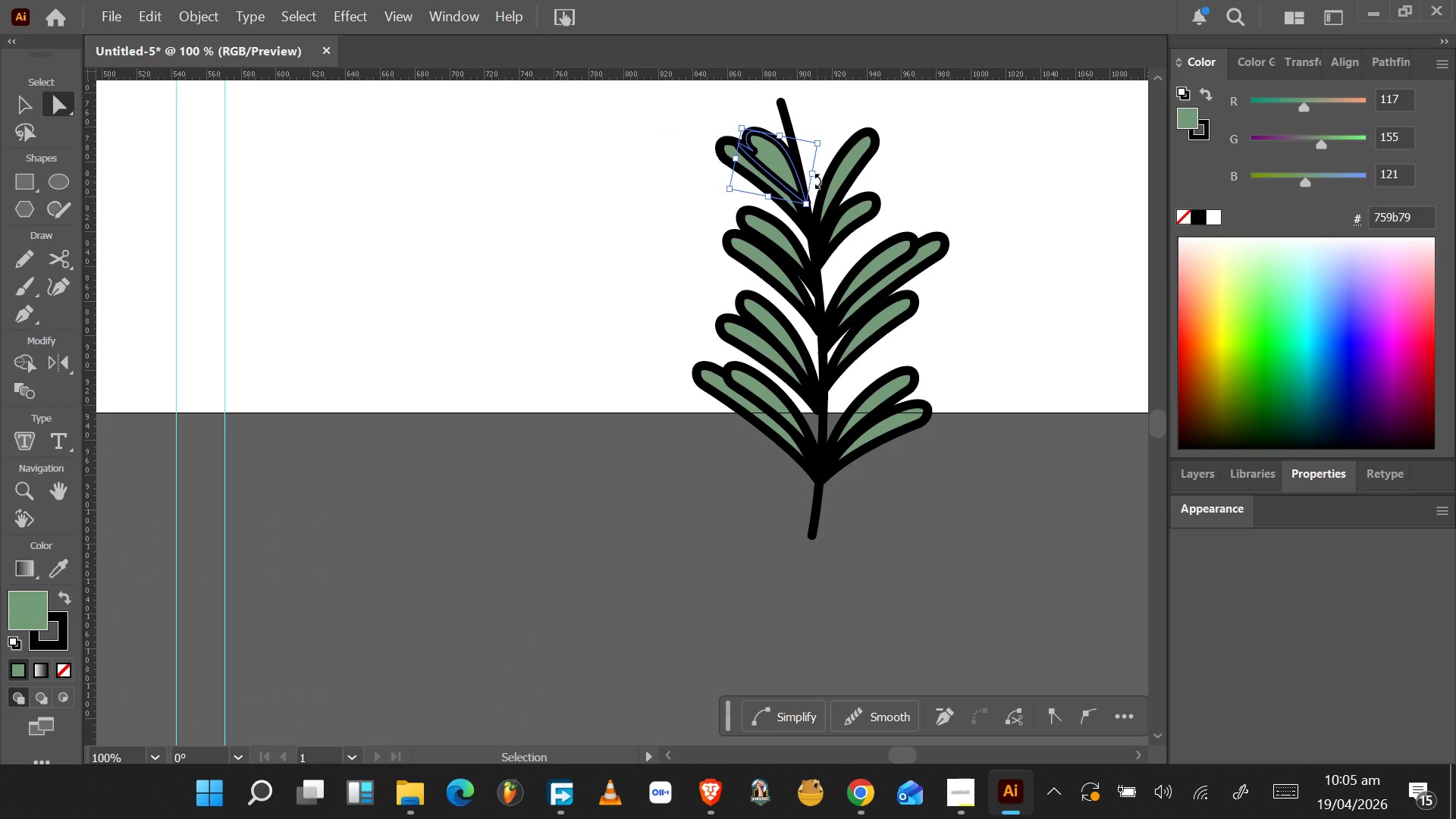 
key(Control+Z)
 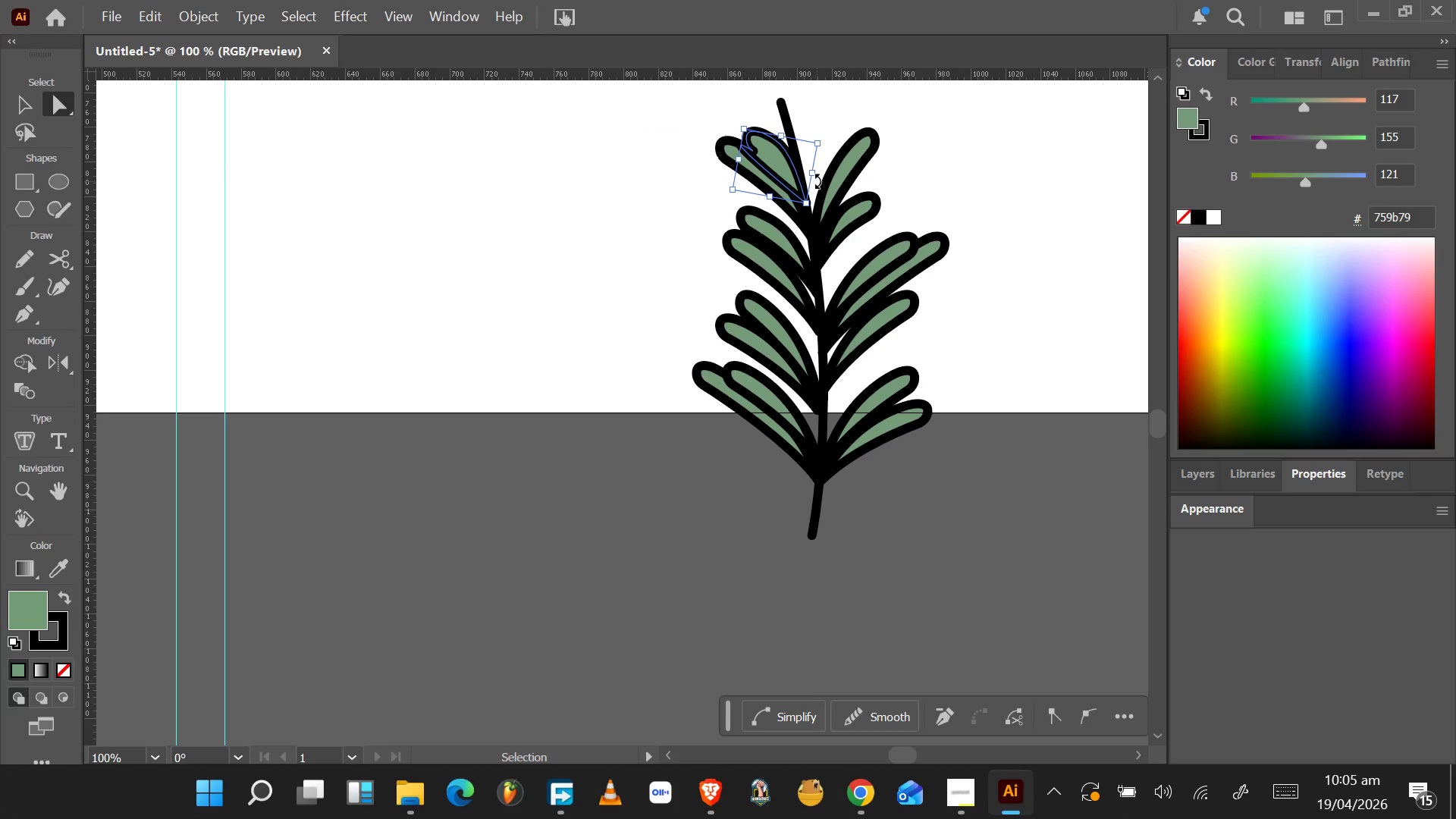 
key(Control+Z)
 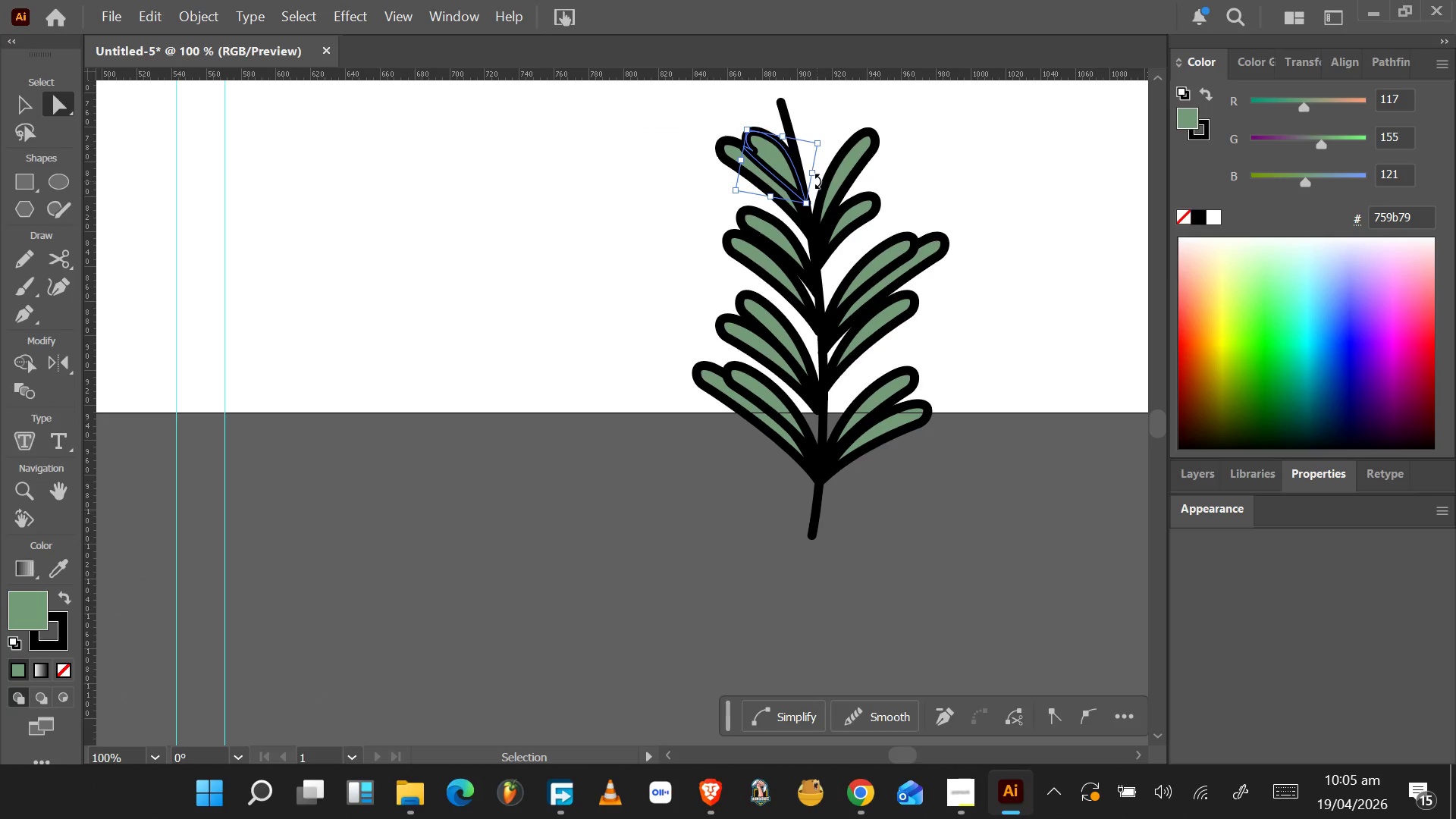 
key(Control+Z)
 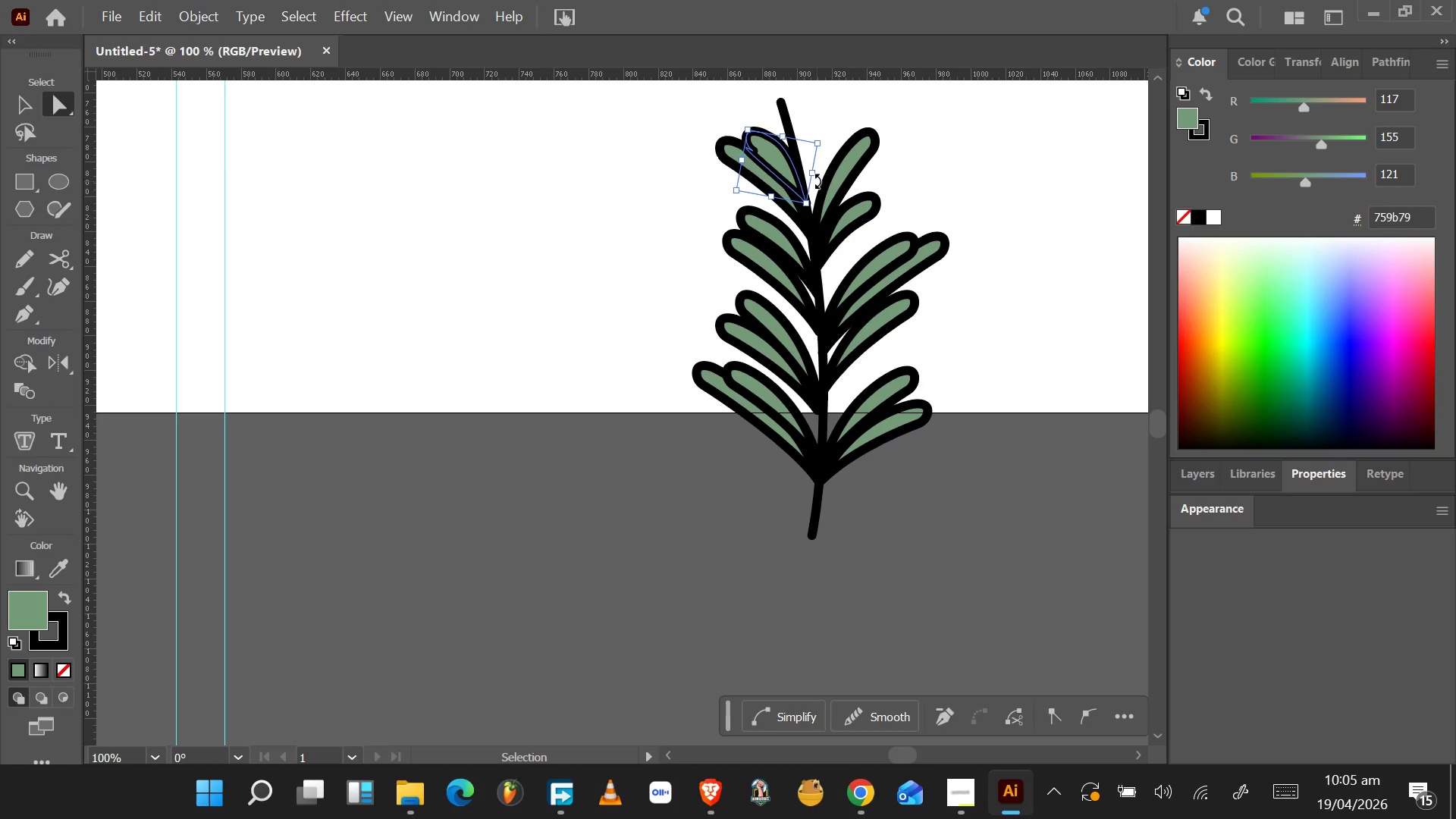 
key(Control+Z)
 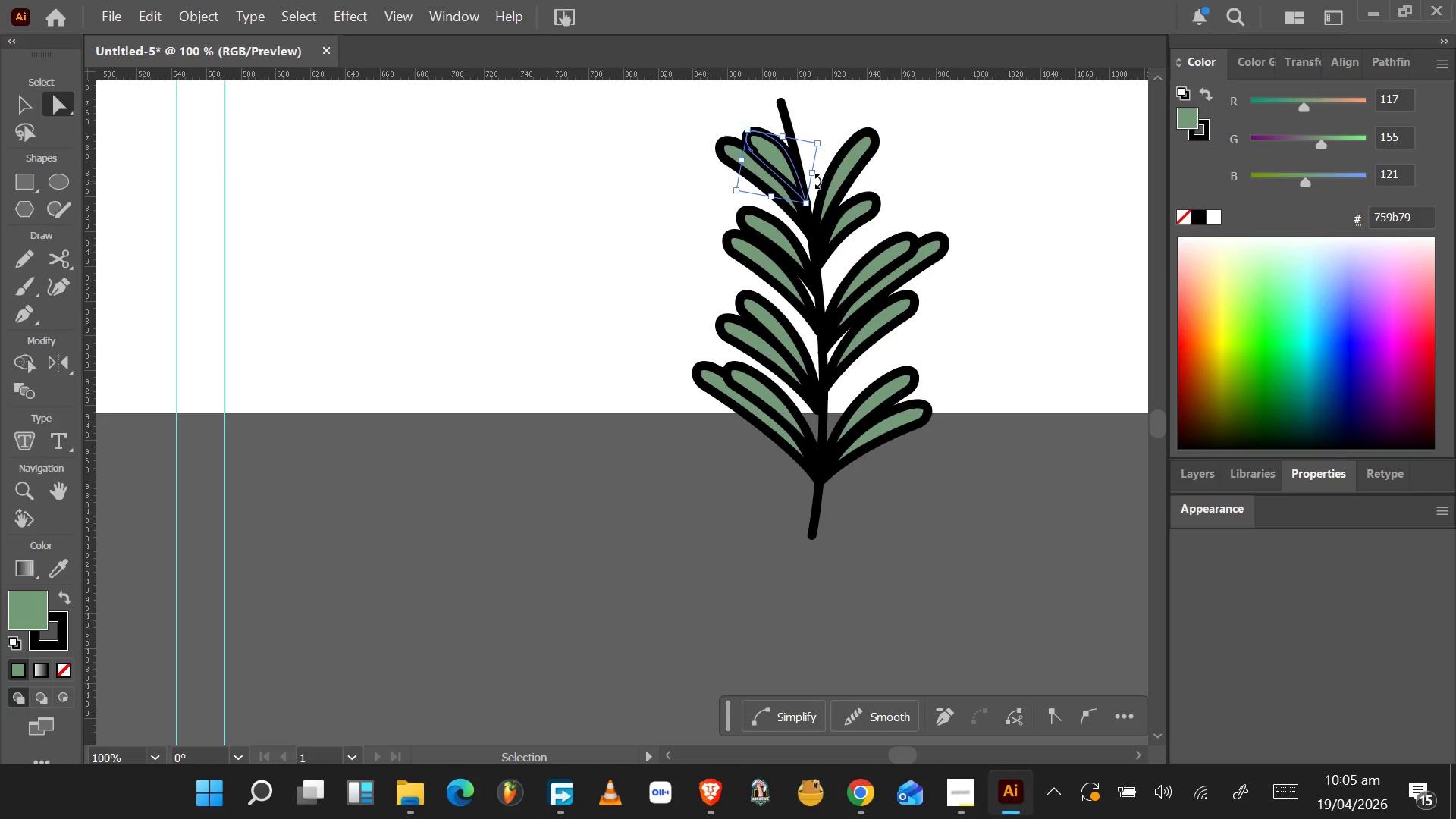 
key(Control+Z)
 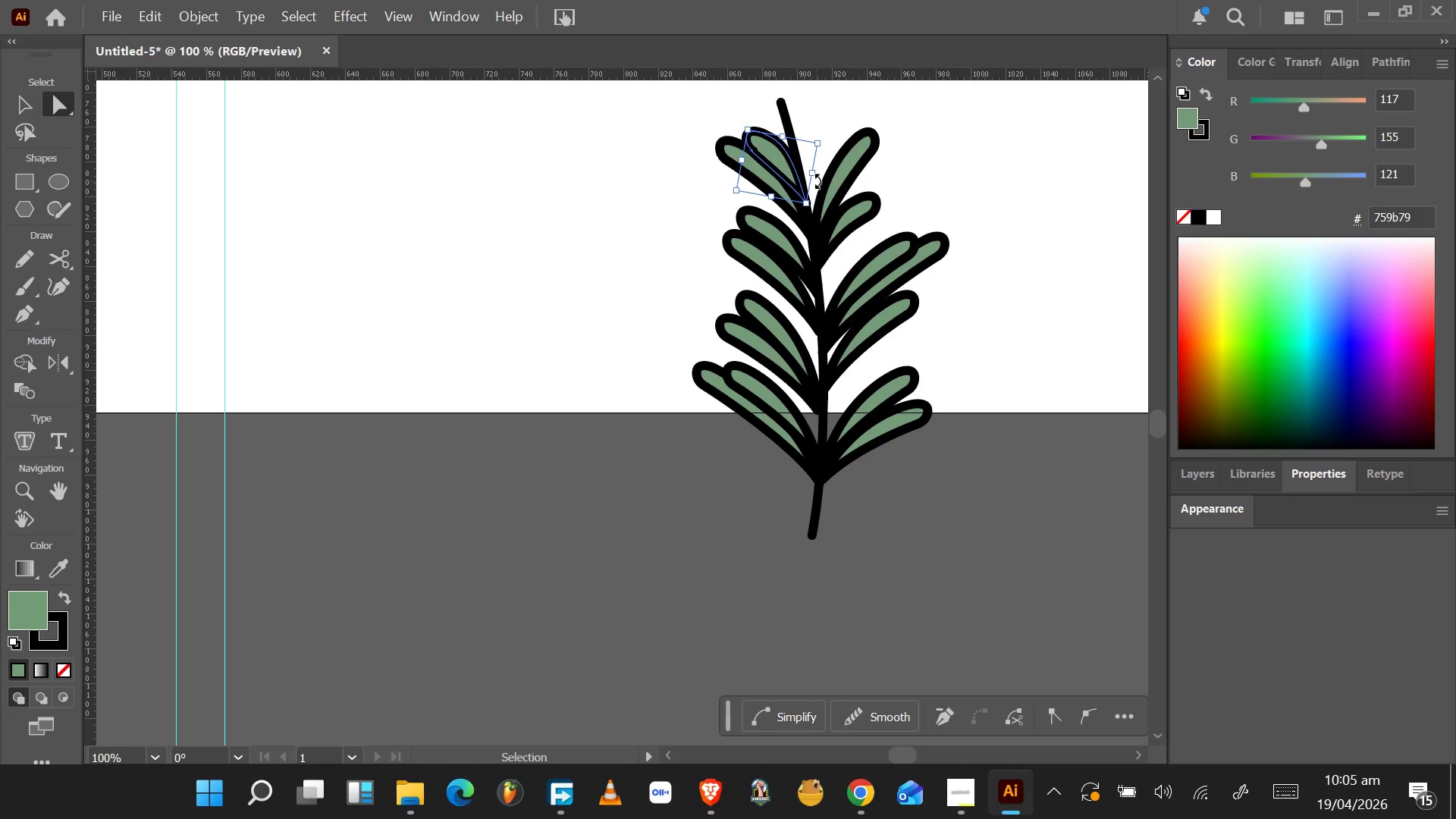 
key(Control+Z)
 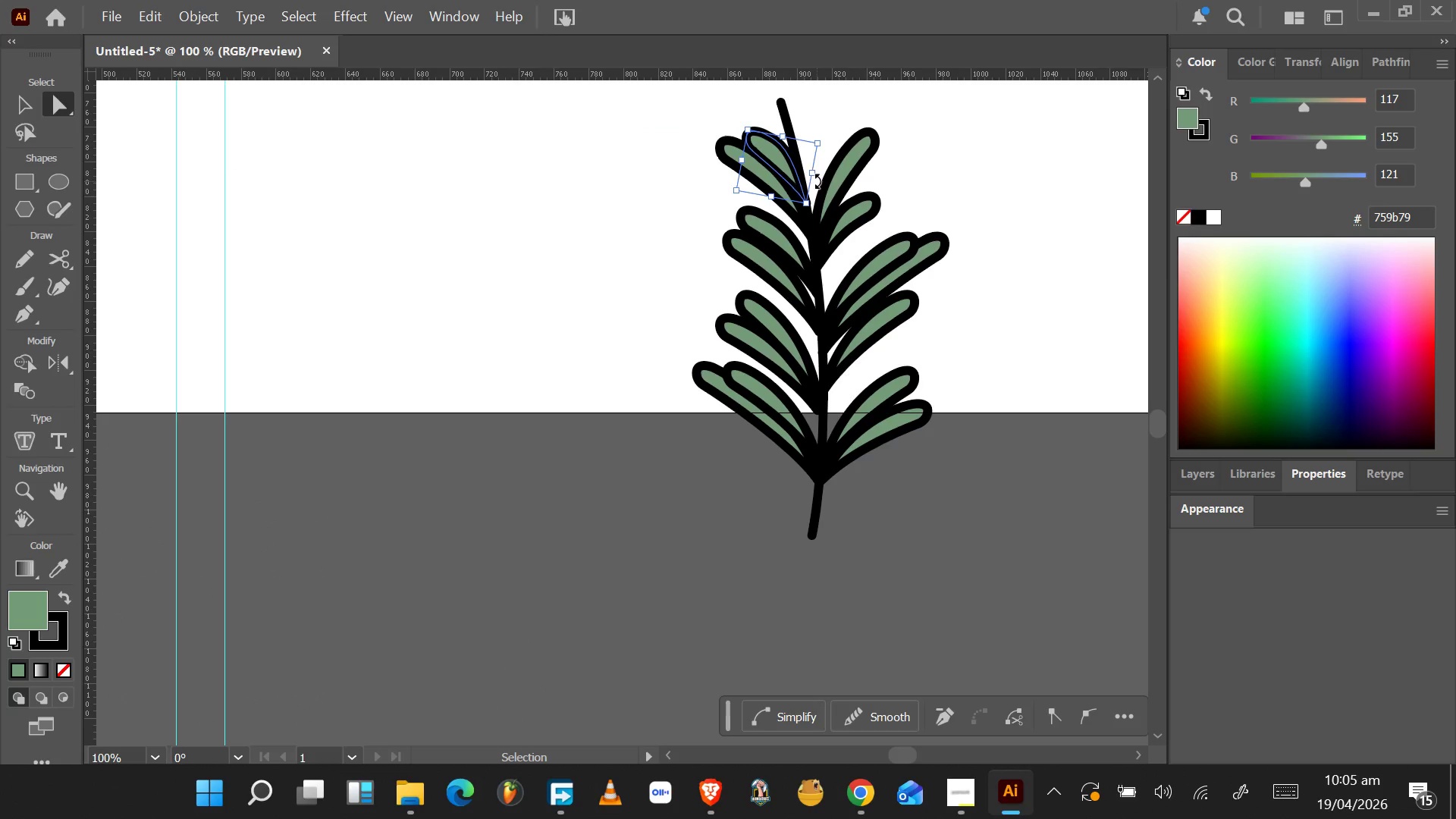 
key(Control+Z)
 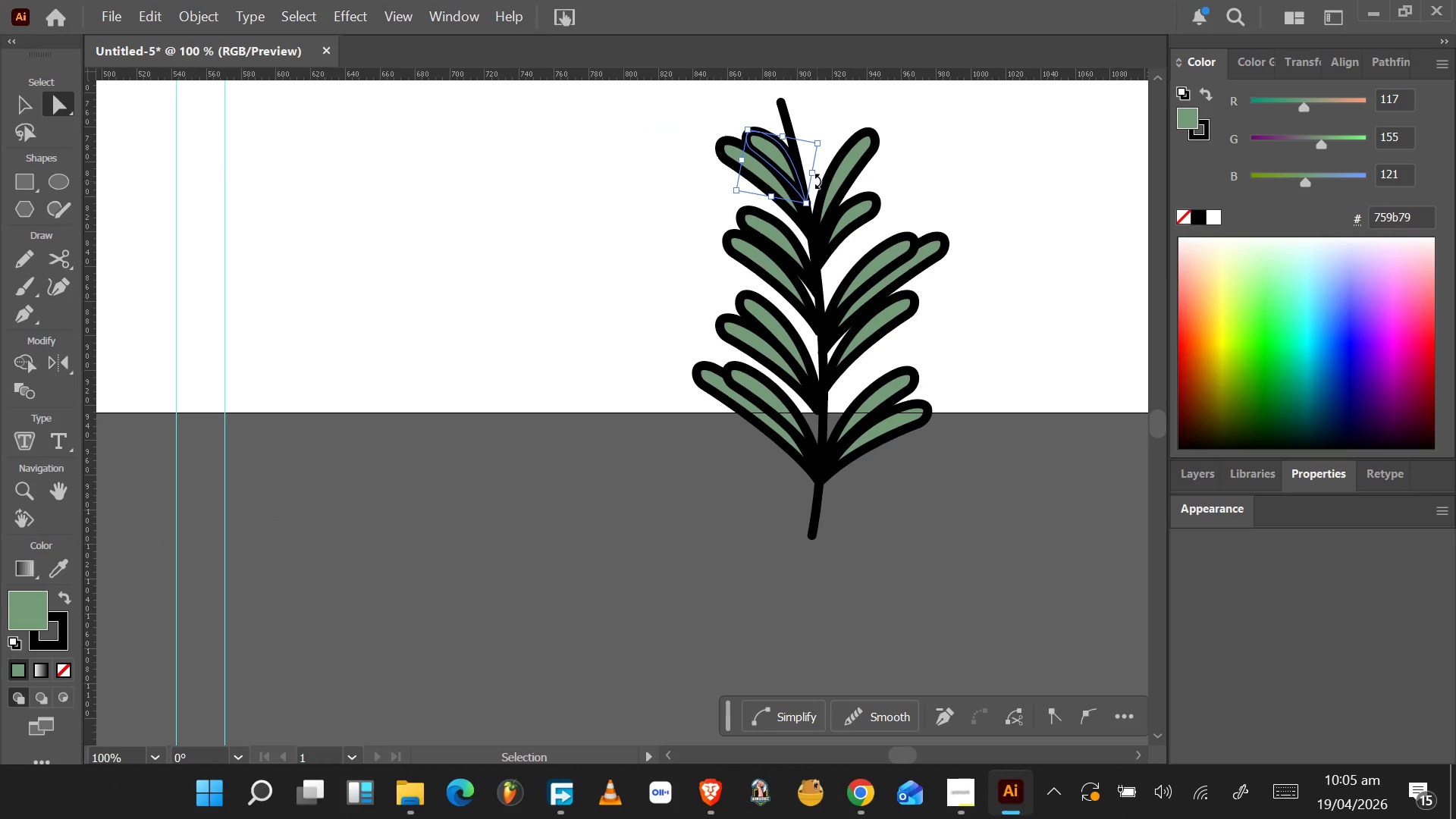 
key(Control+Z)
 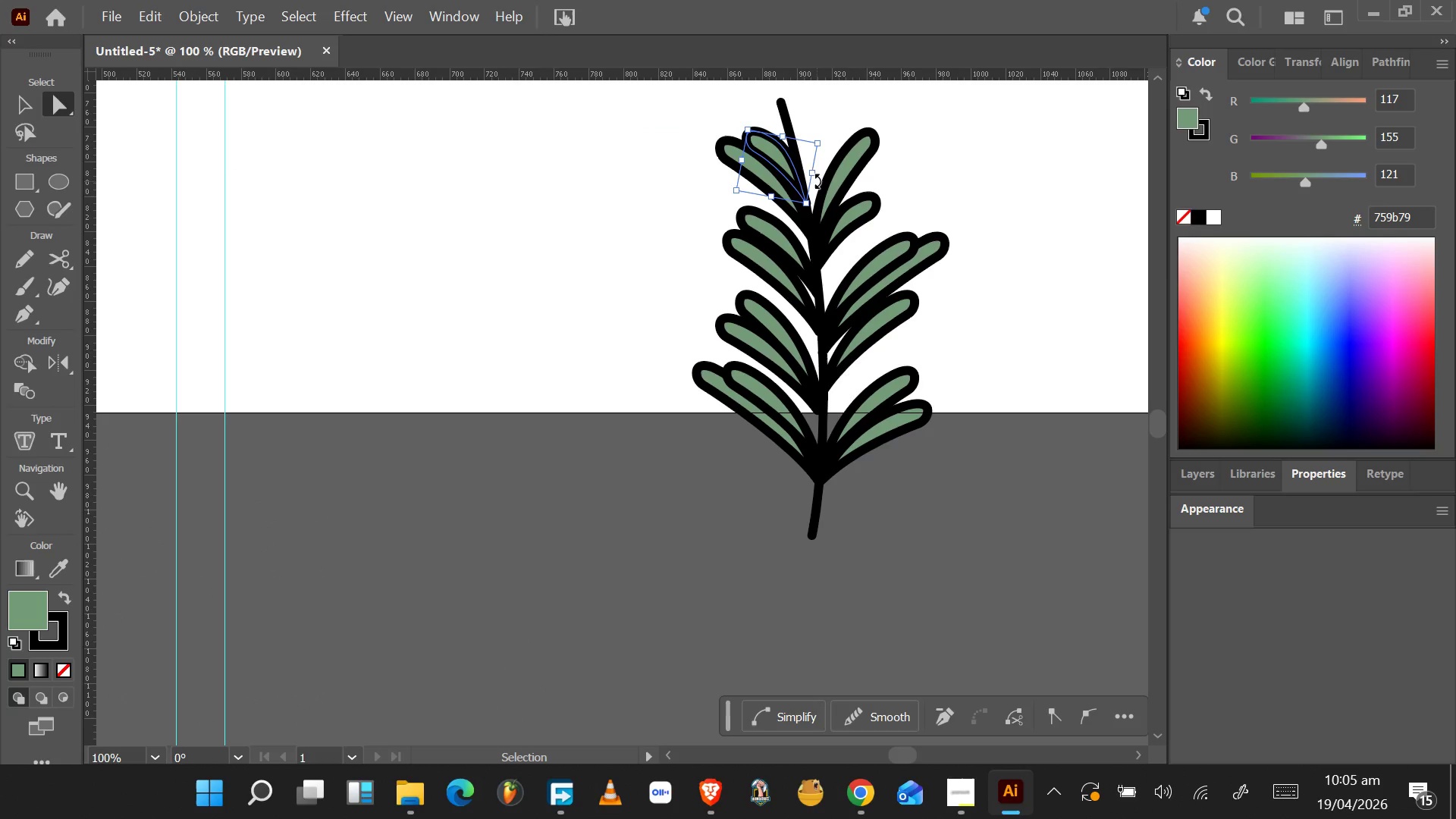 
key(Control+Z)
 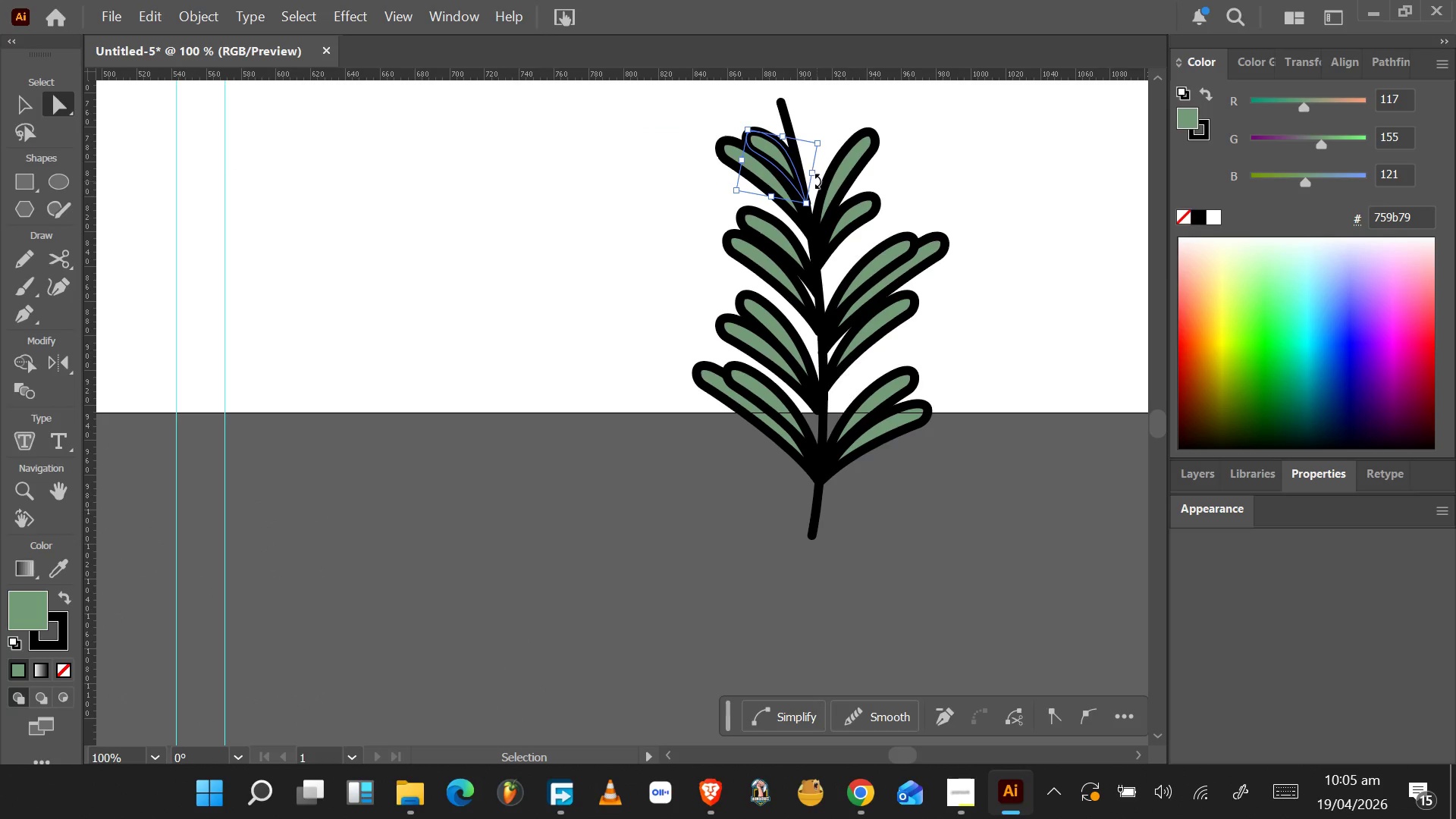 
key(Control+Z)
 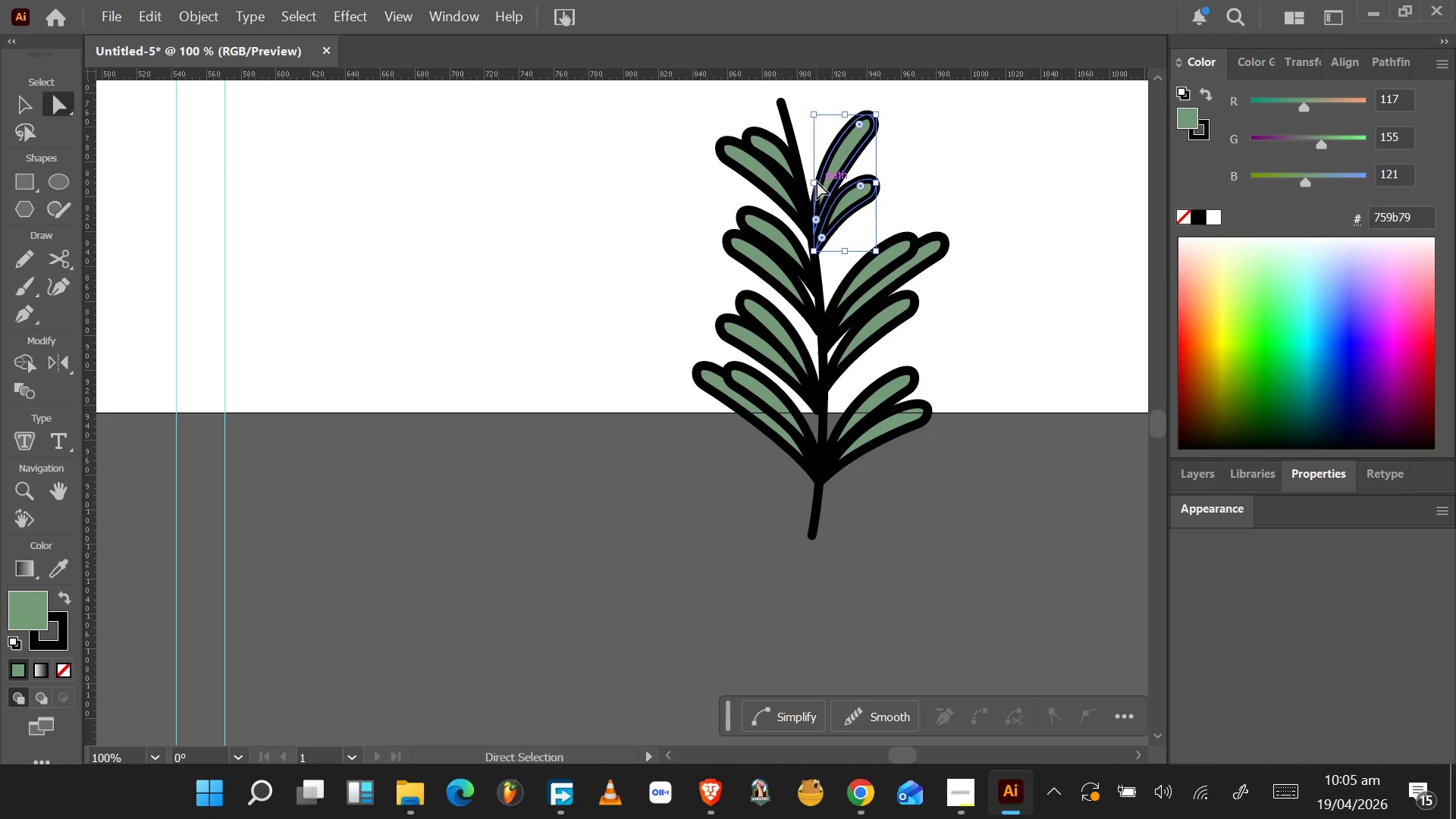 
key(Control+Shift+Z)
 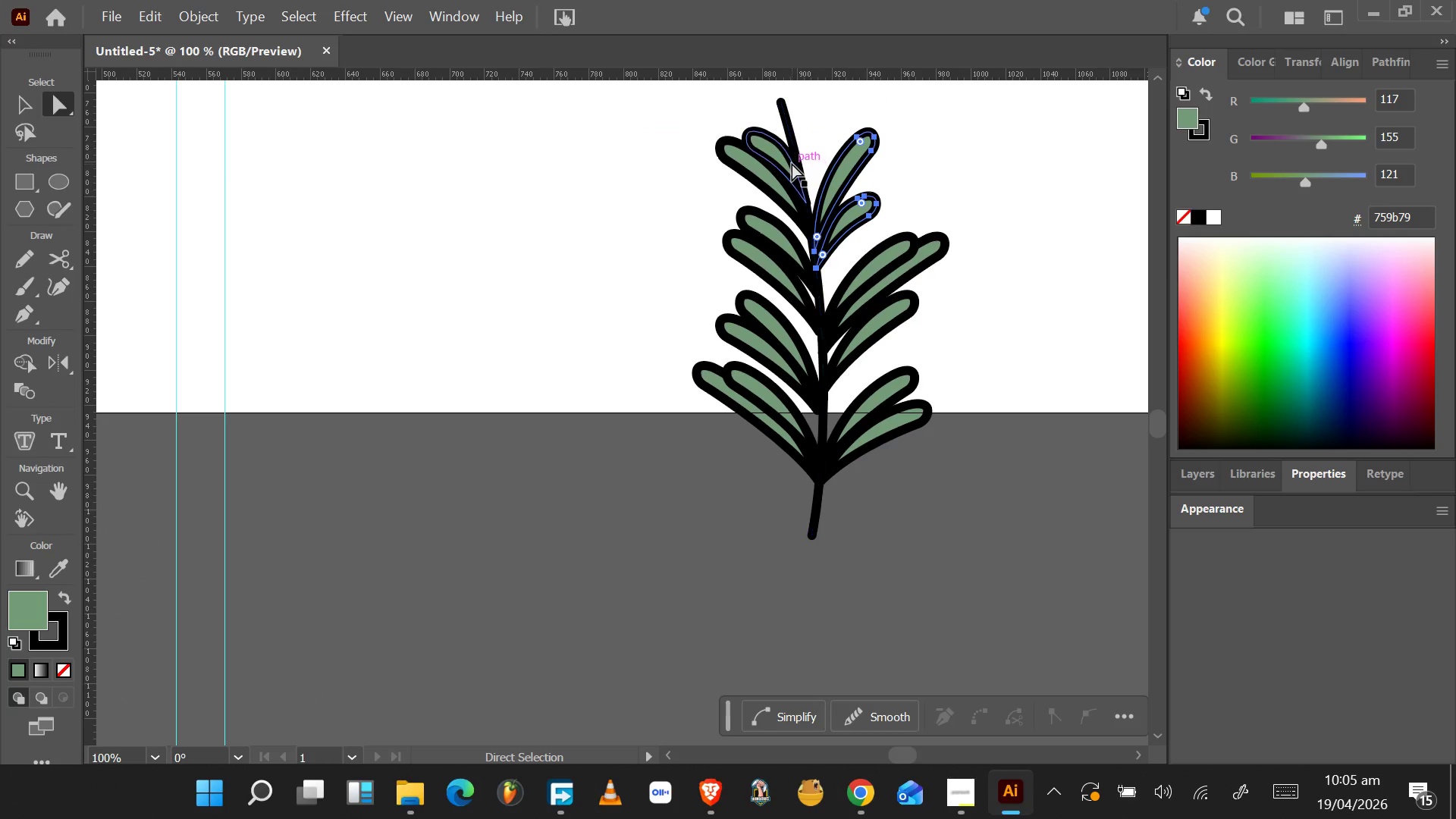 
left_click([790, 161])
 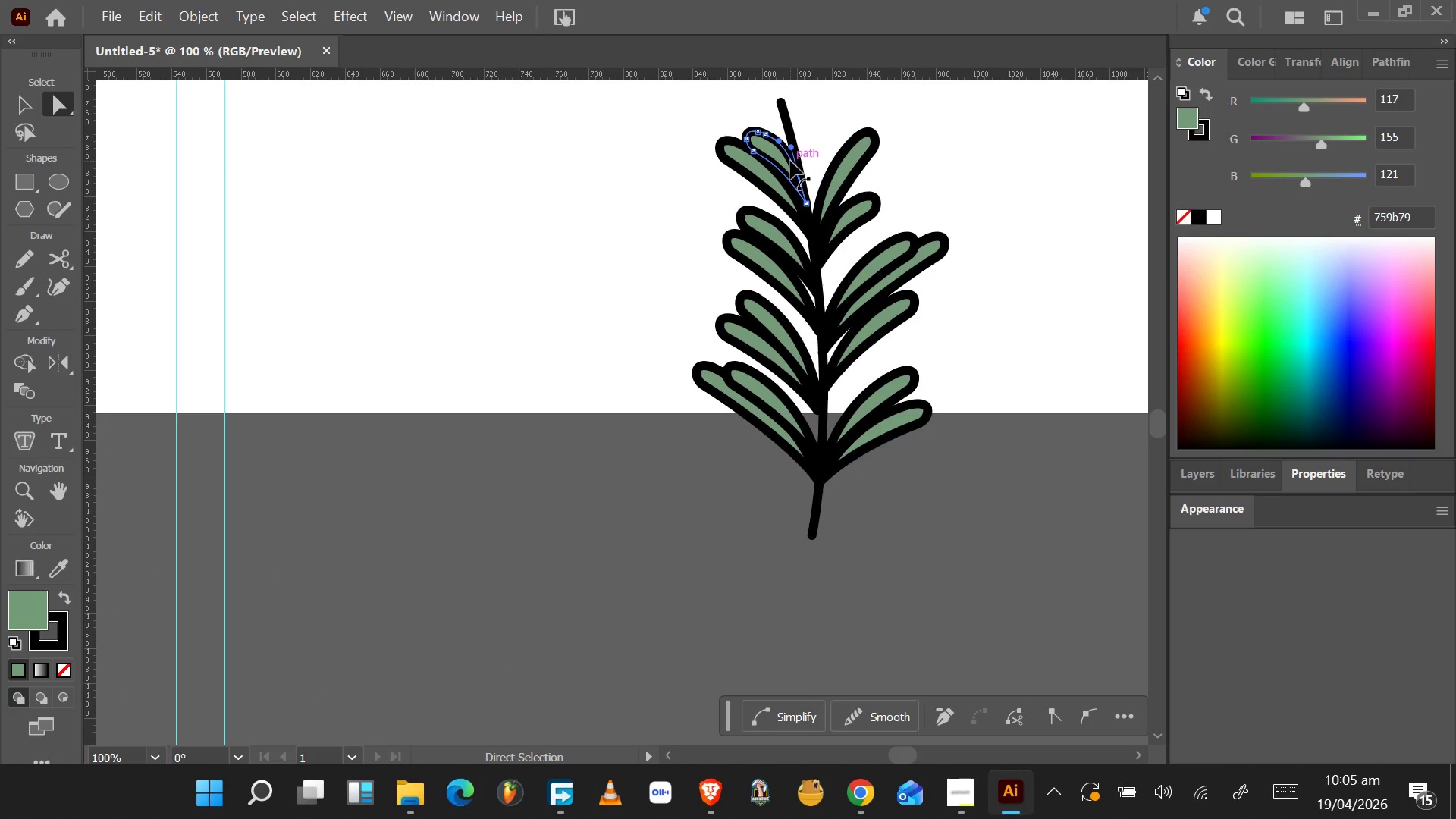 
key(V)
 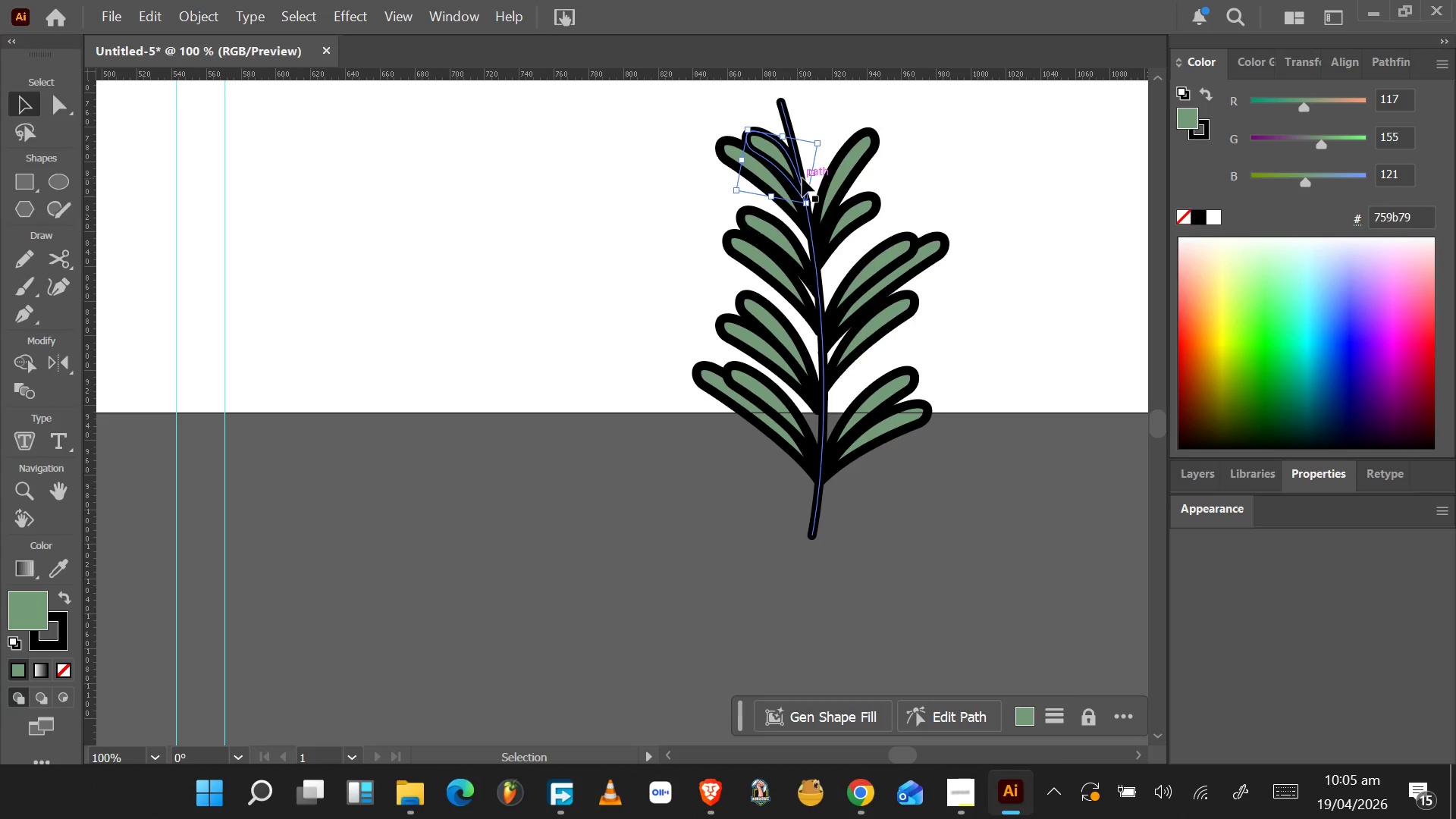 
scroll: coordinate [803, 179], scroll_direction: up, amount: 6.0
 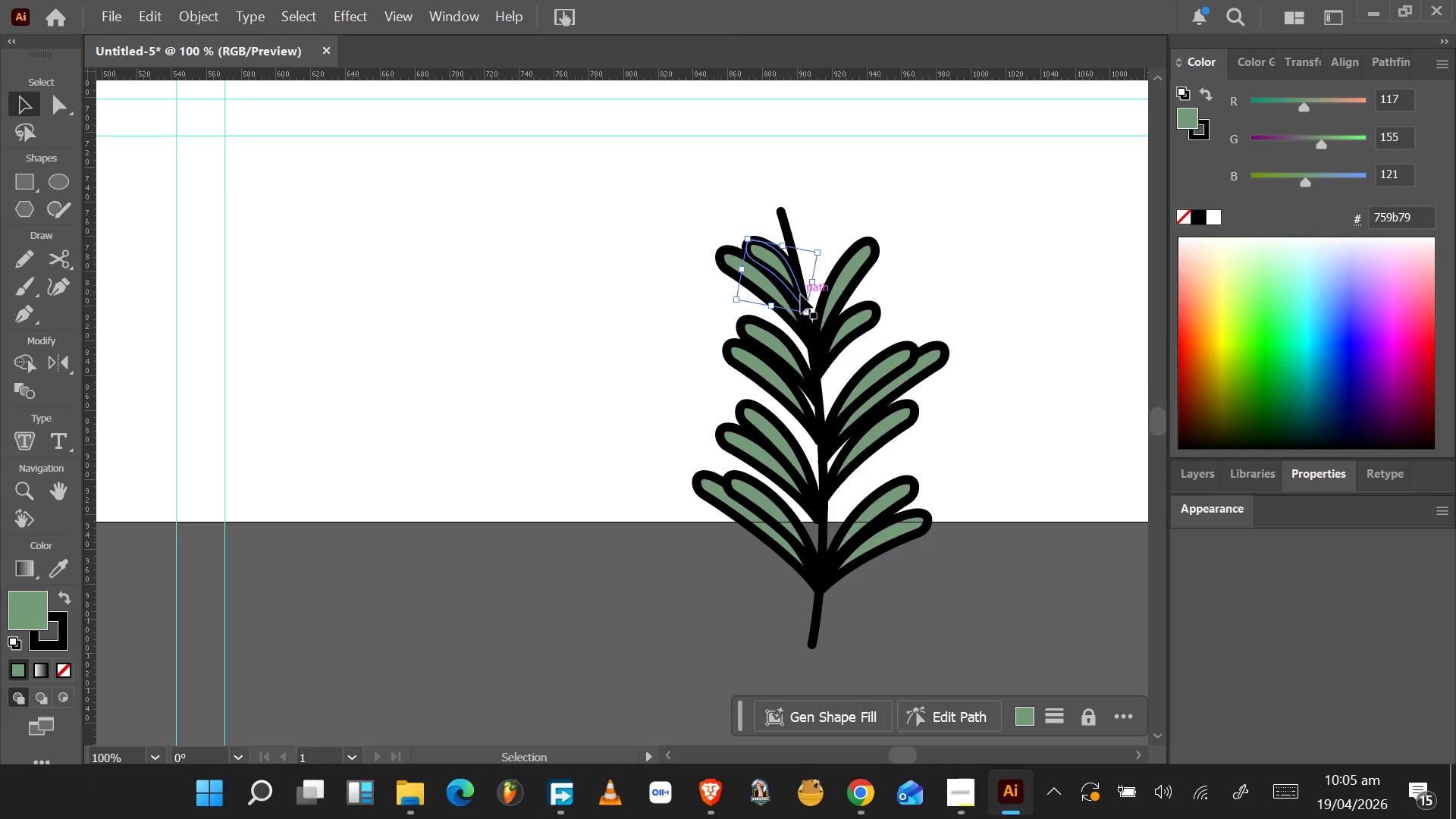 
hold_key(key=AltLeft, duration=1.17)
scroll: coordinate [804, 296], scroll_direction: up, amount: 5.0
 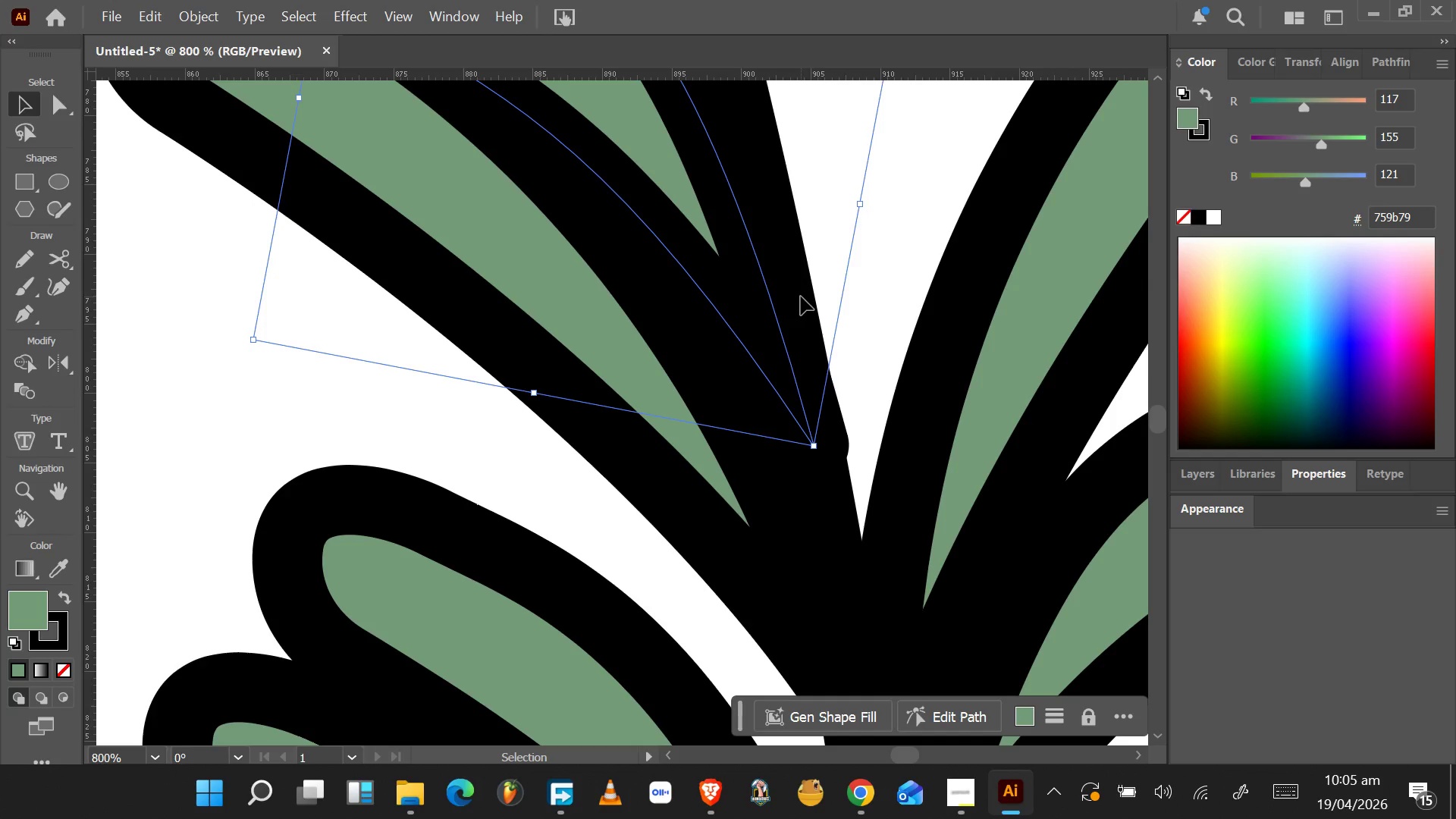 
key(ArrowLeft)
 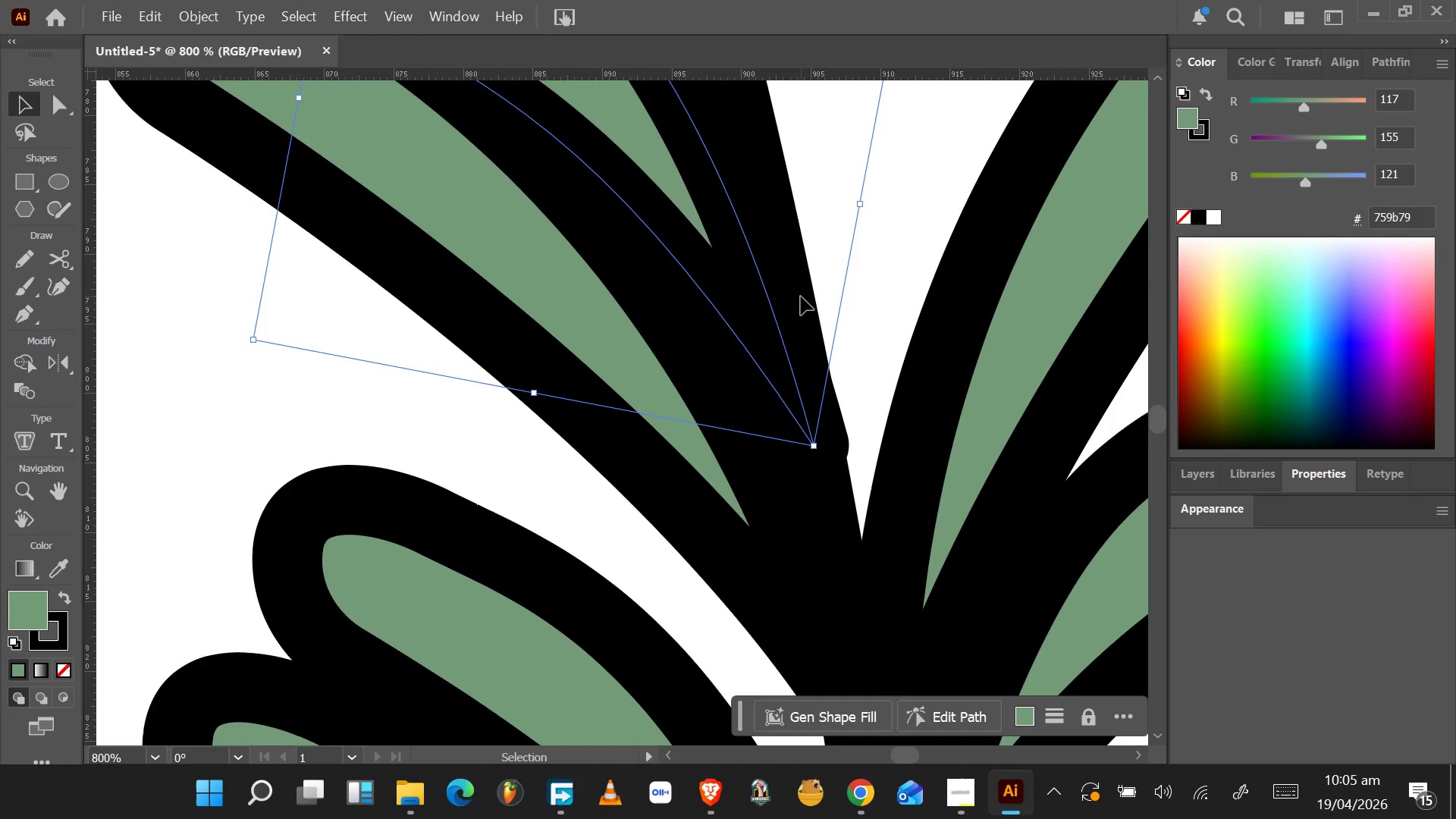 
key(ArrowLeft)
 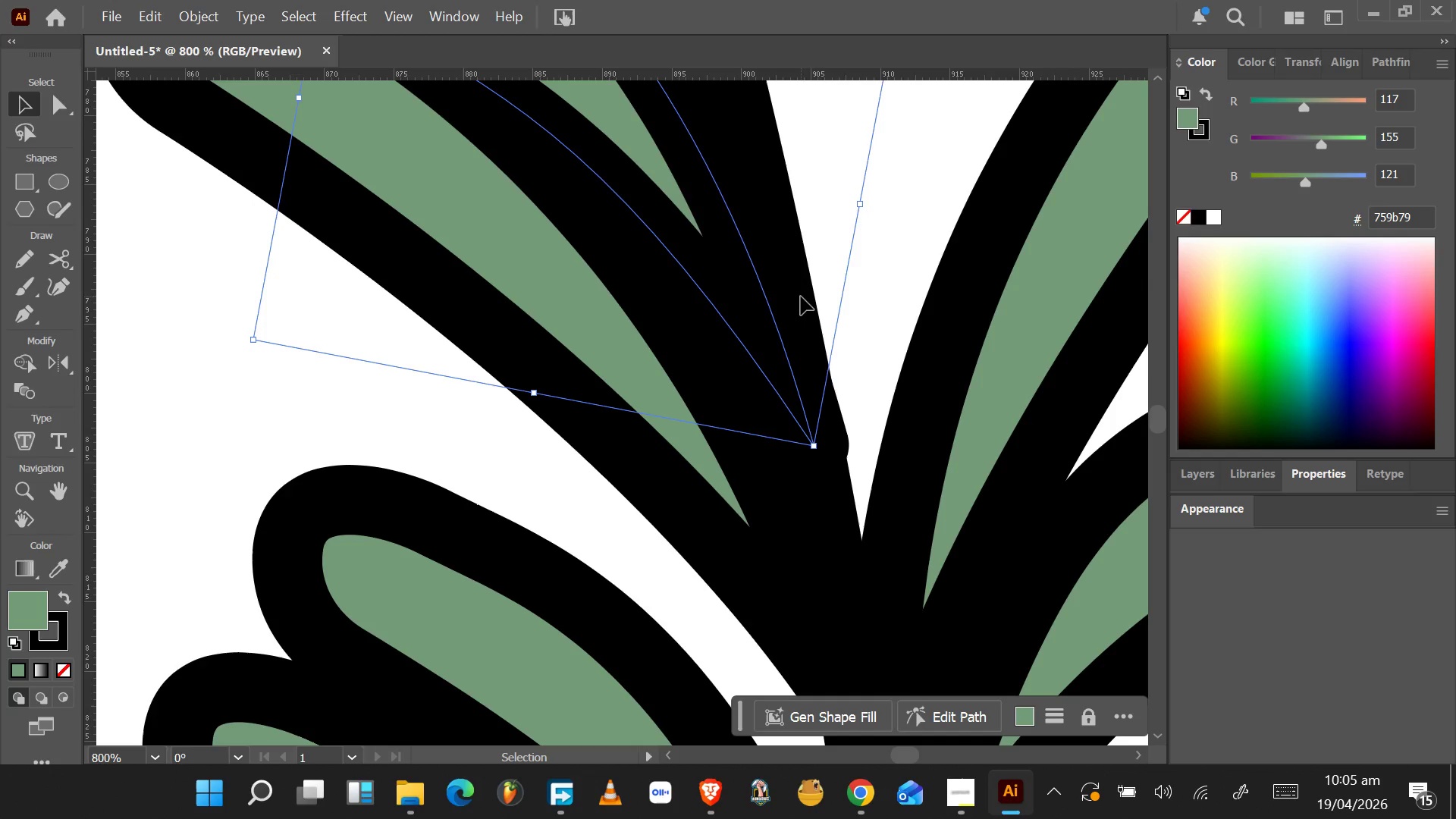 
key(ArrowLeft)
 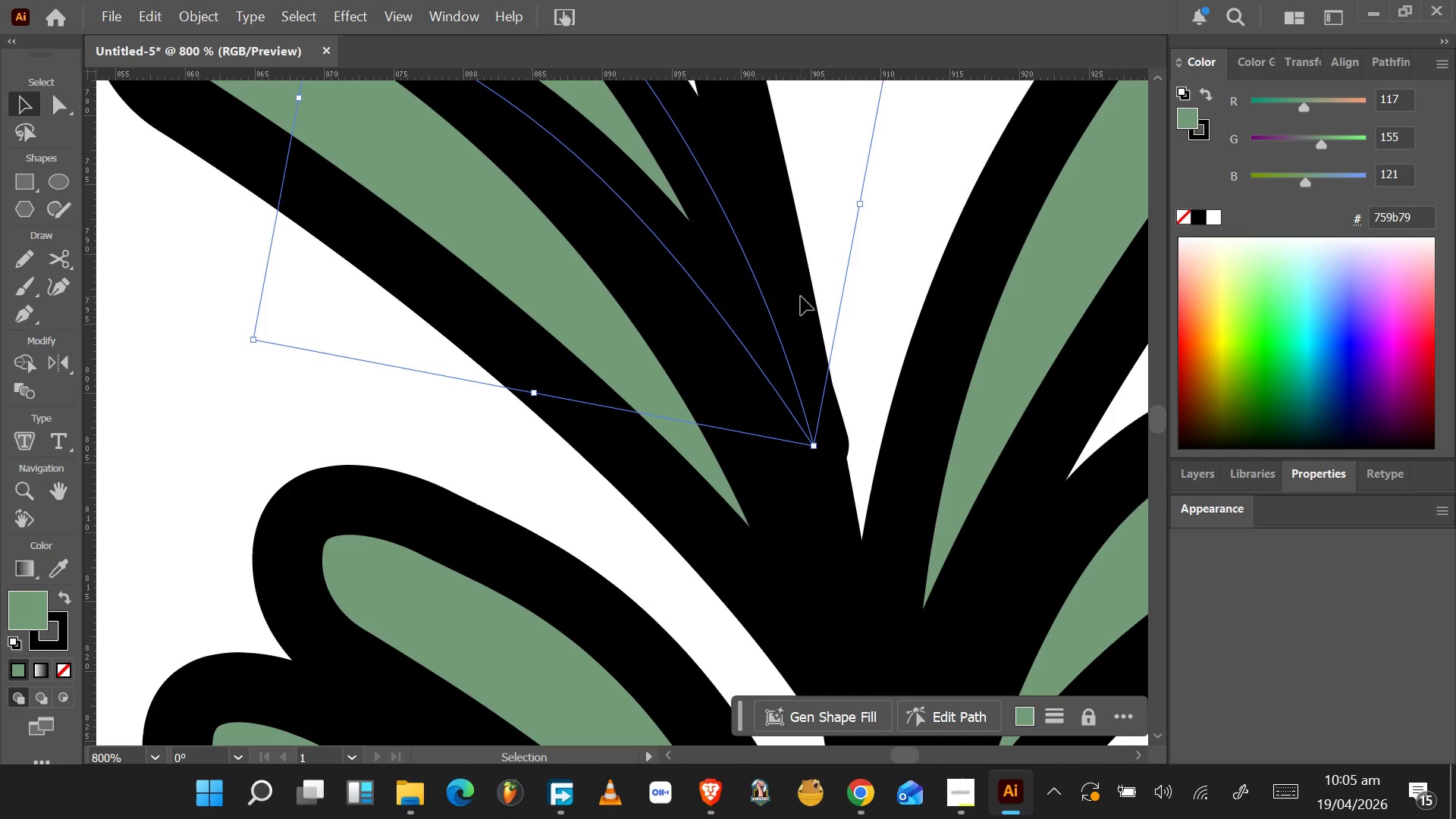 
key(ArrowLeft)
 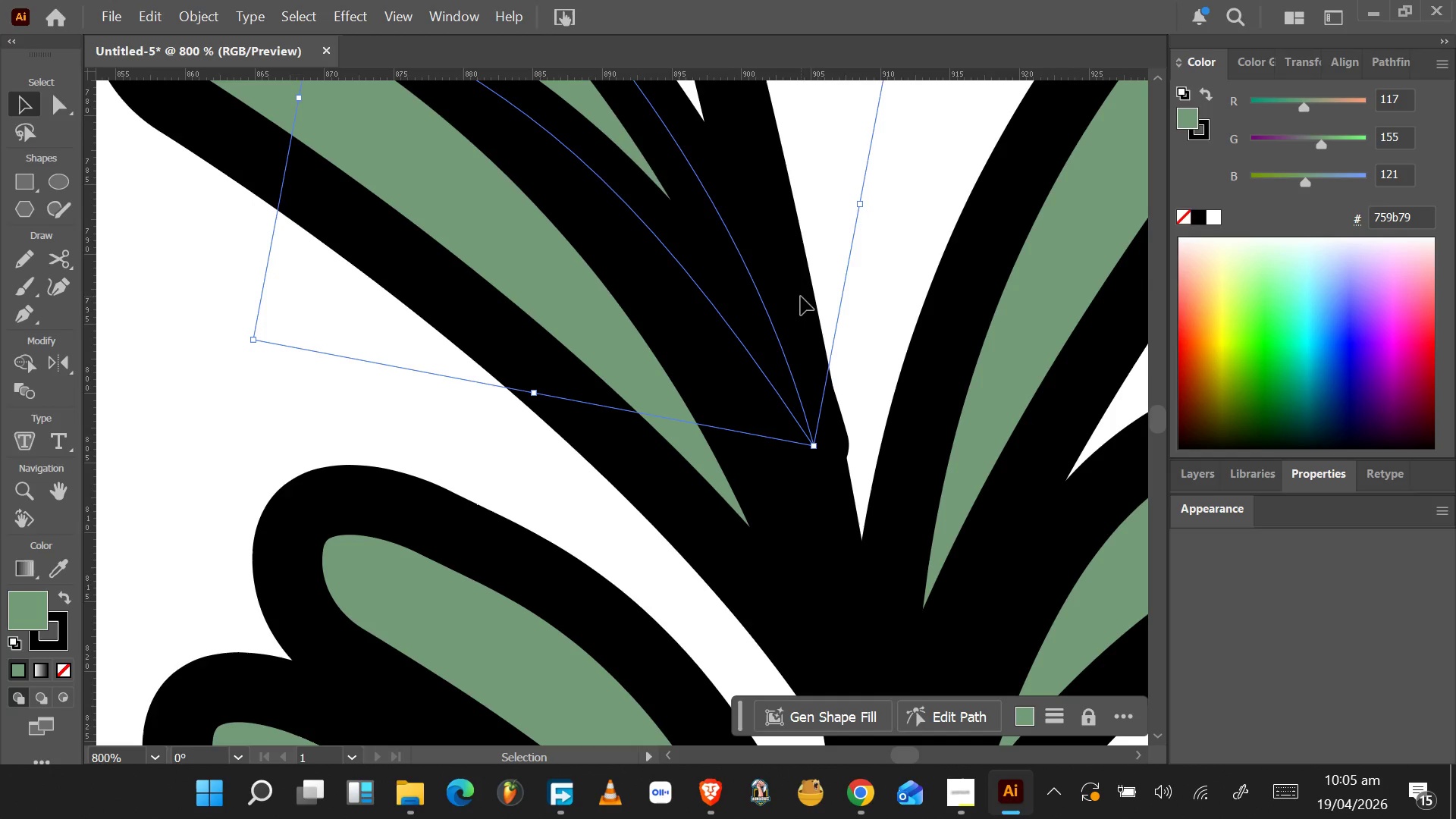 
key(ArrowLeft)
 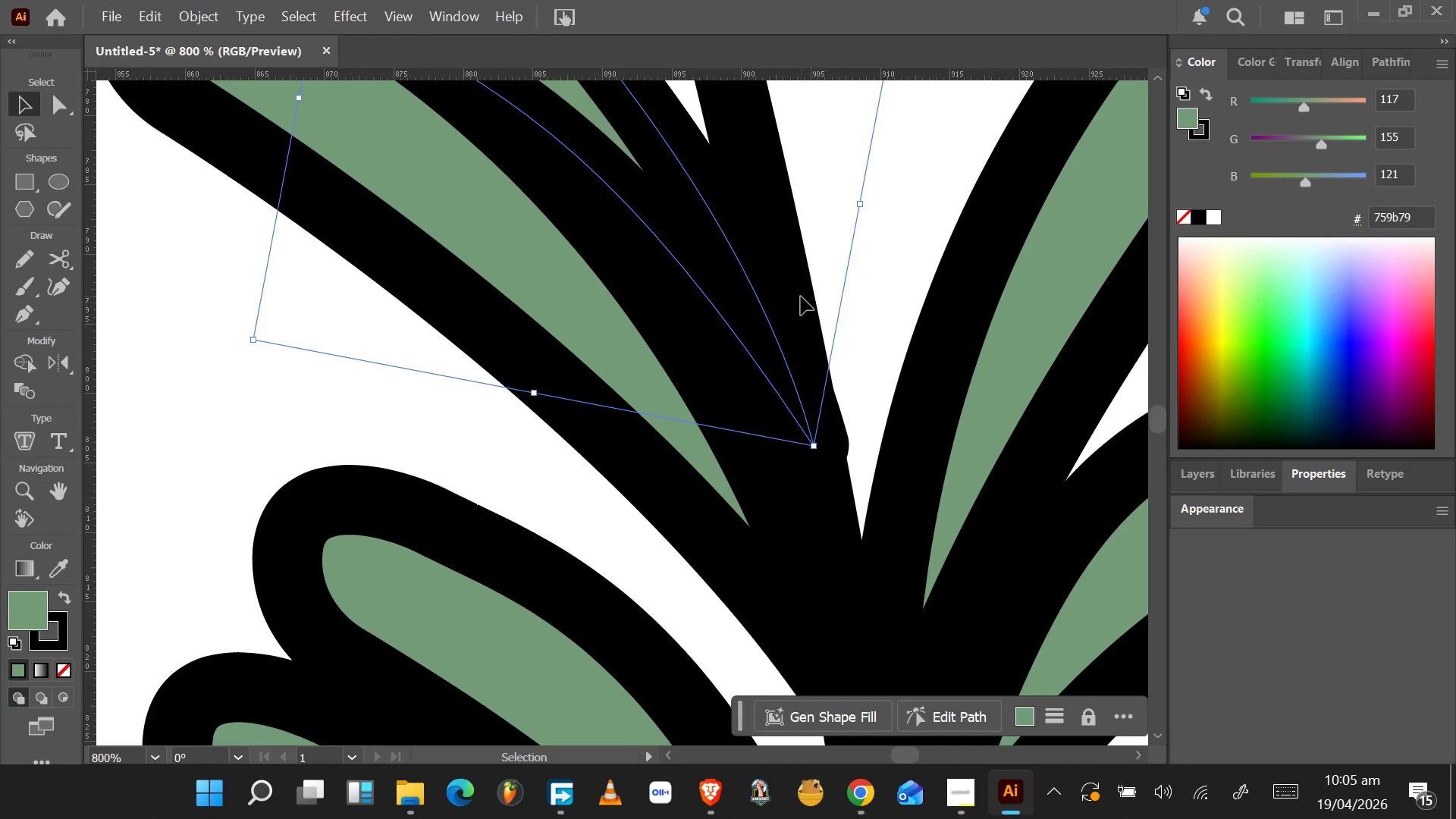 
key(ArrowLeft)
 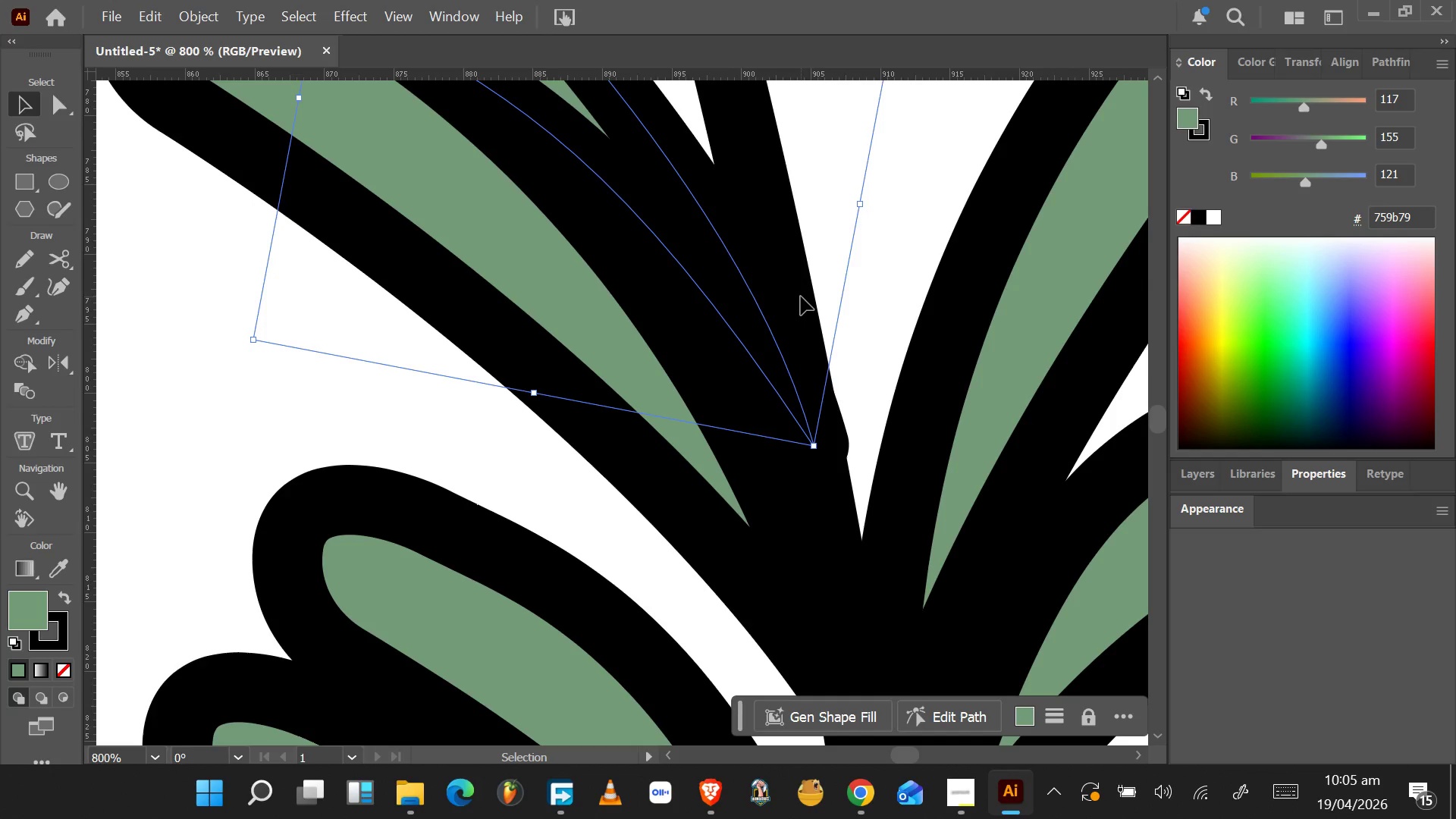 
key(ArrowLeft)
 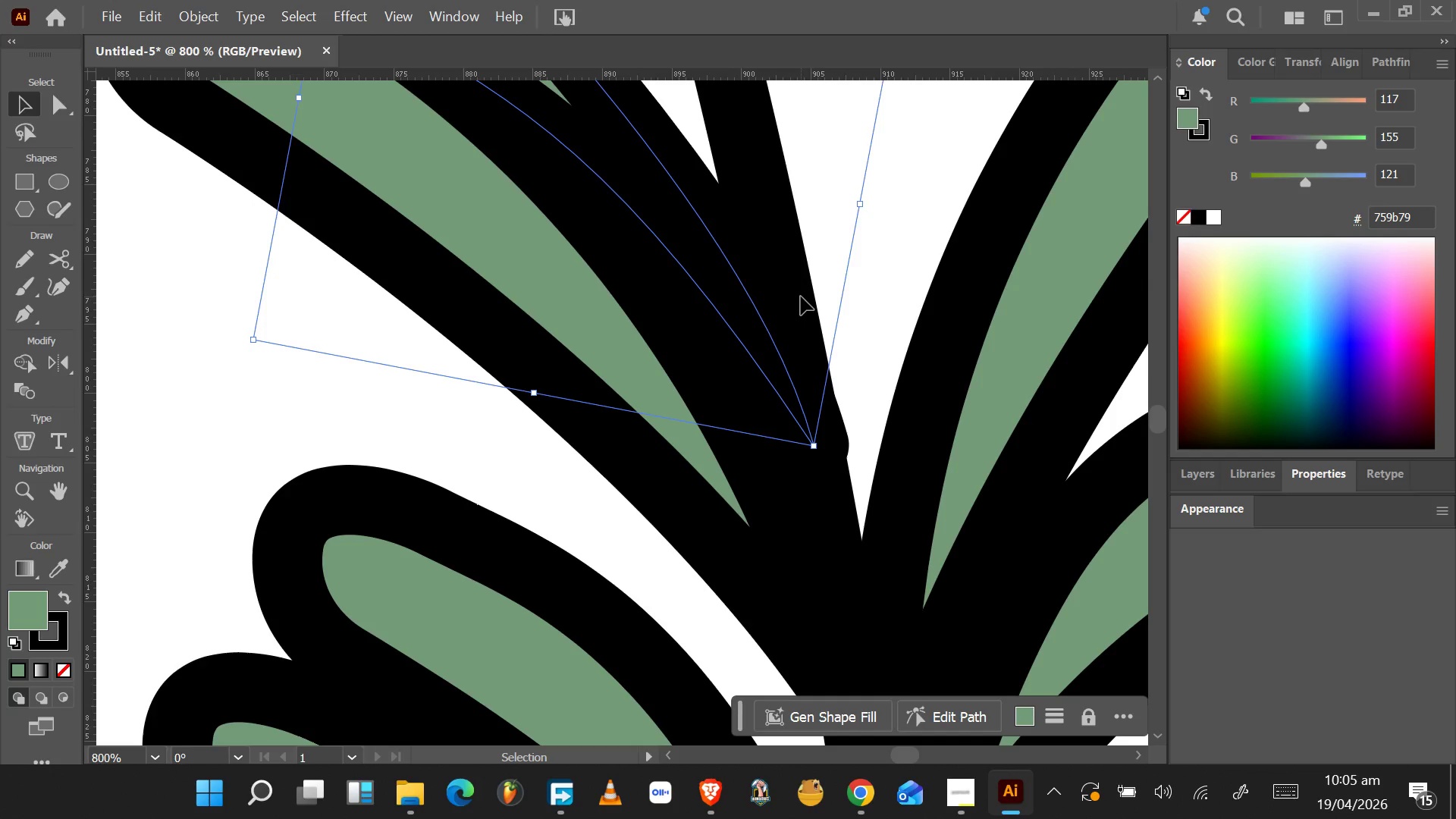 
key(ArrowLeft)
 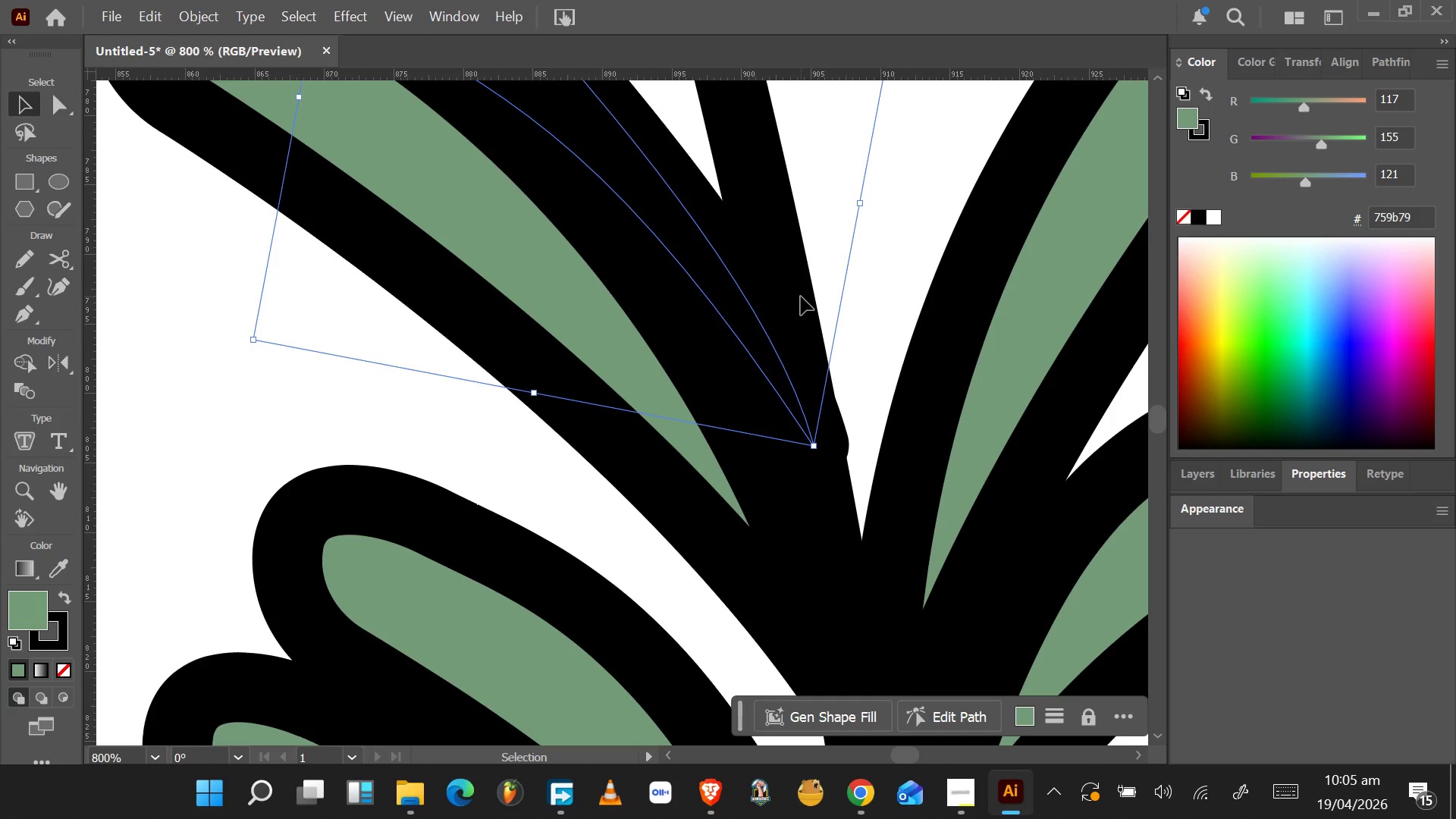 
key(ArrowLeft)
 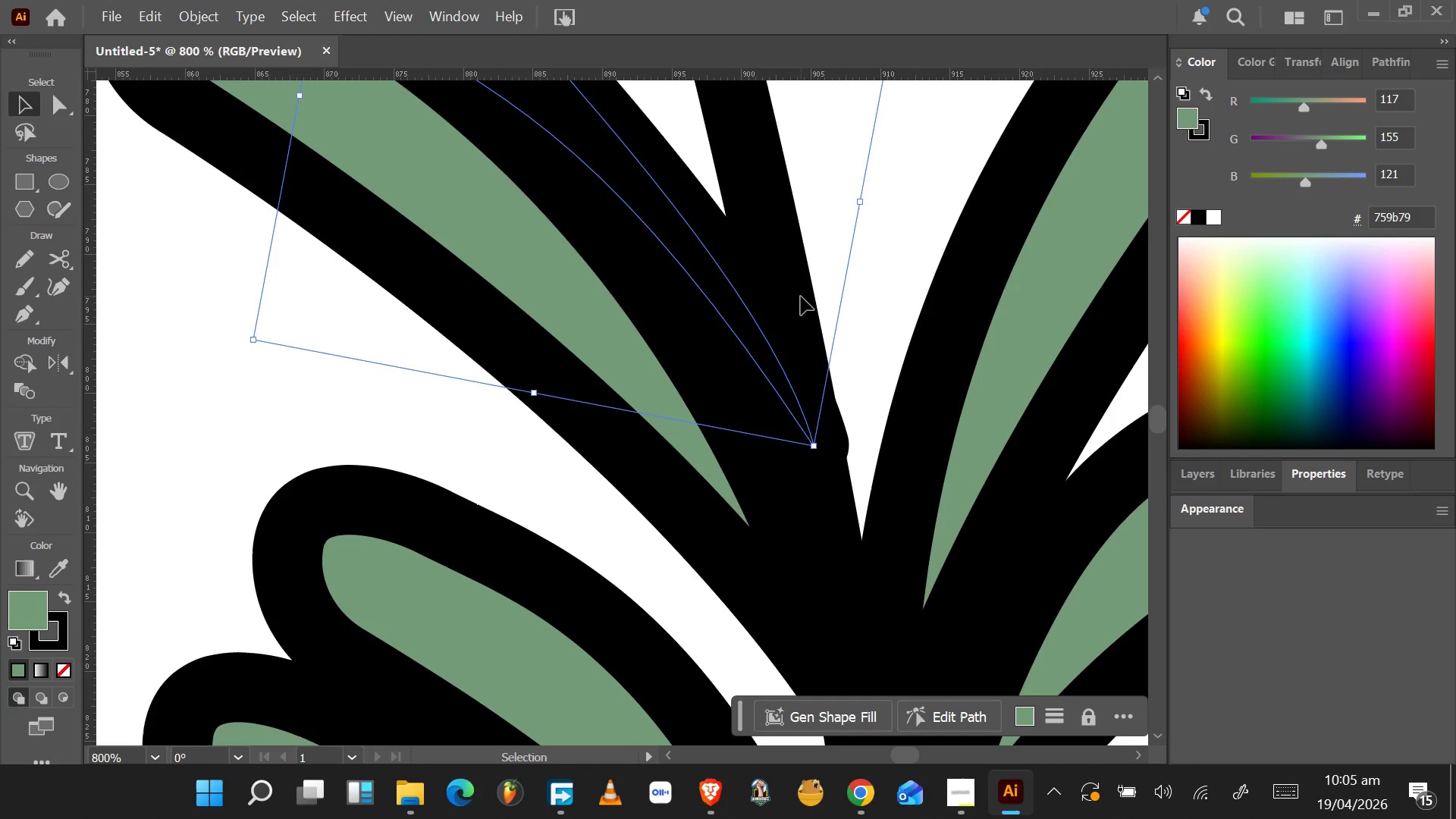 
key(ArrowLeft)
 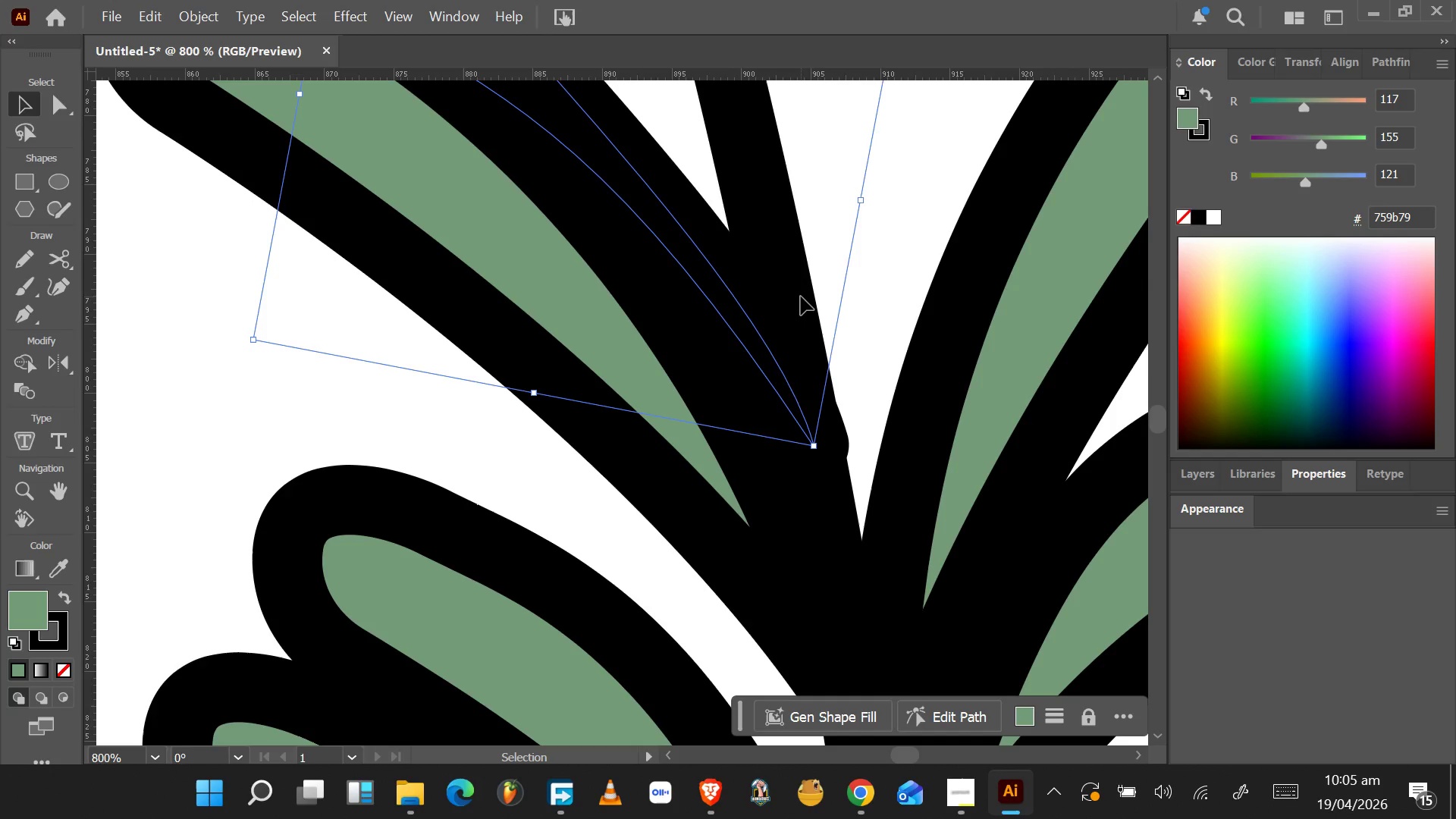 
key(ArrowLeft)
 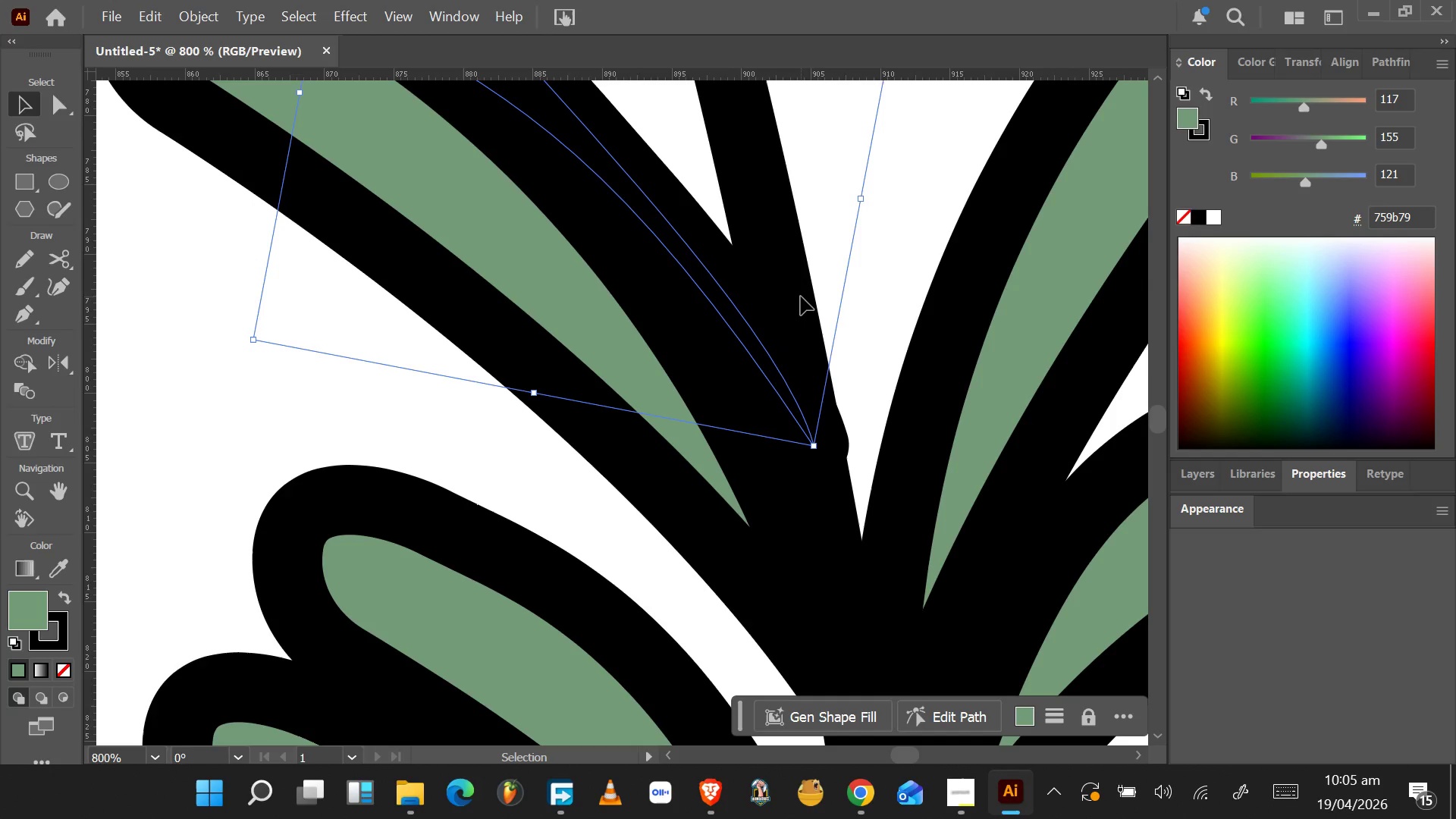 
key(ArrowLeft)
 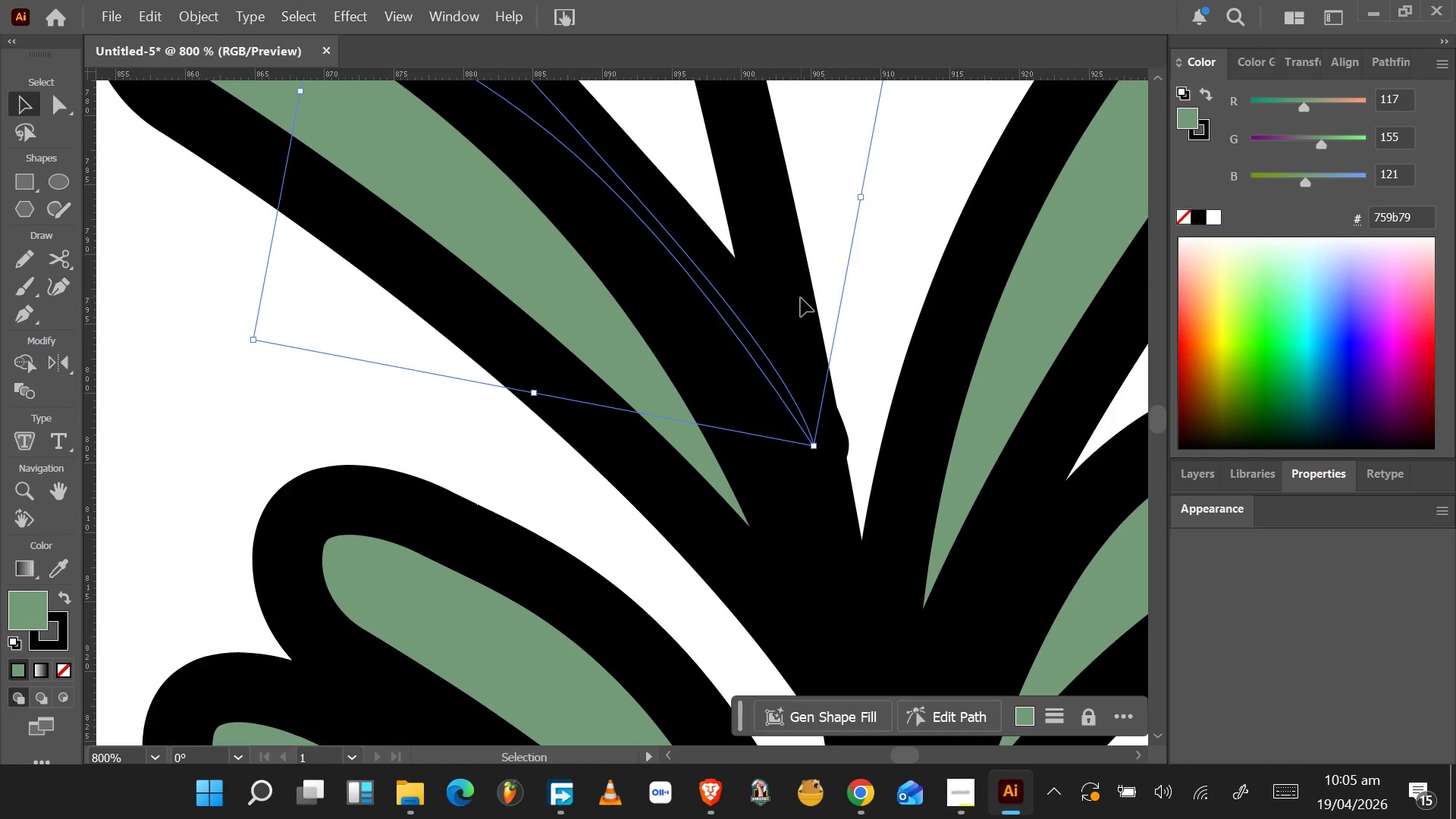 
key(Control+Z)
 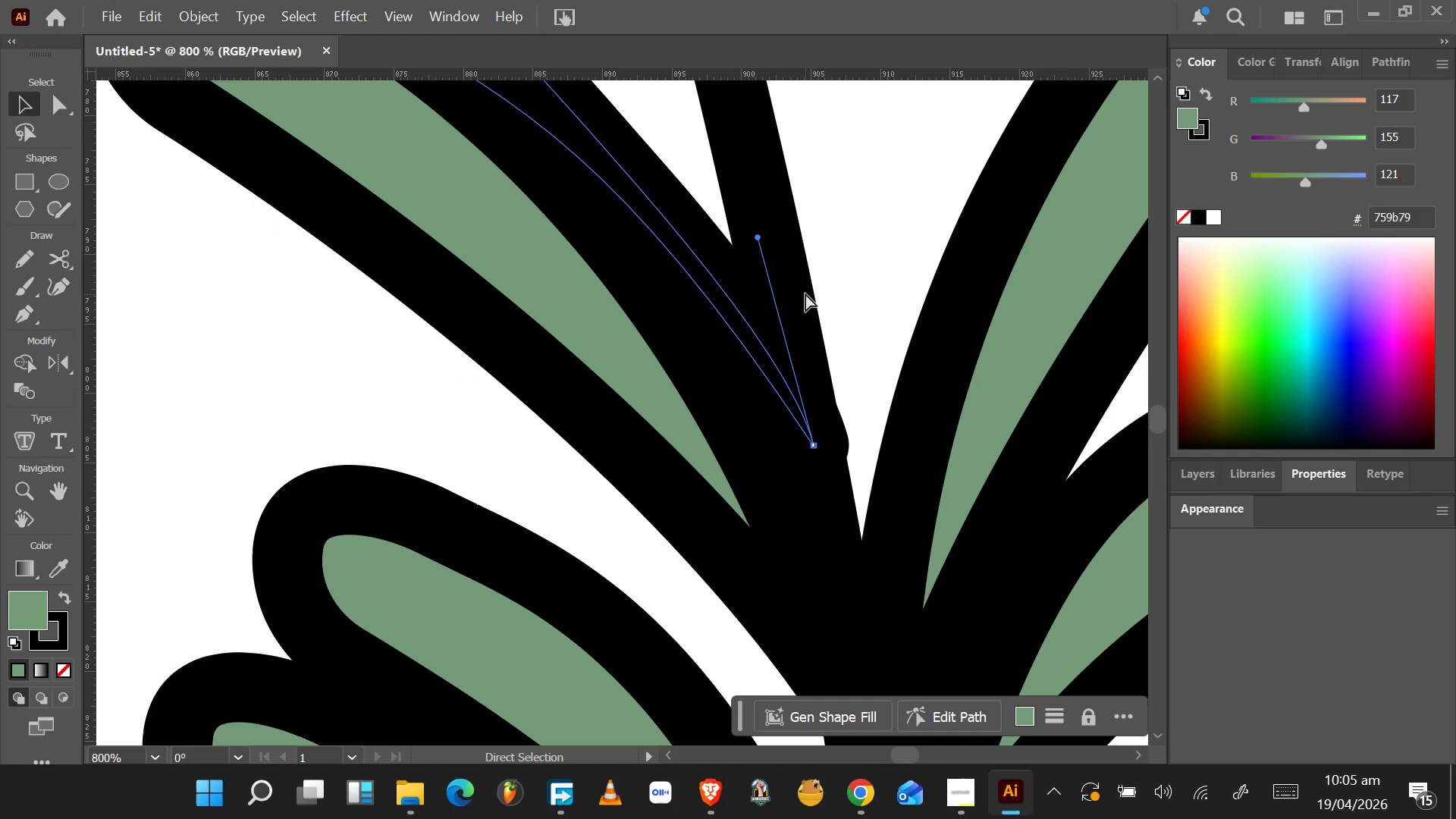 
key(Control+Z)
 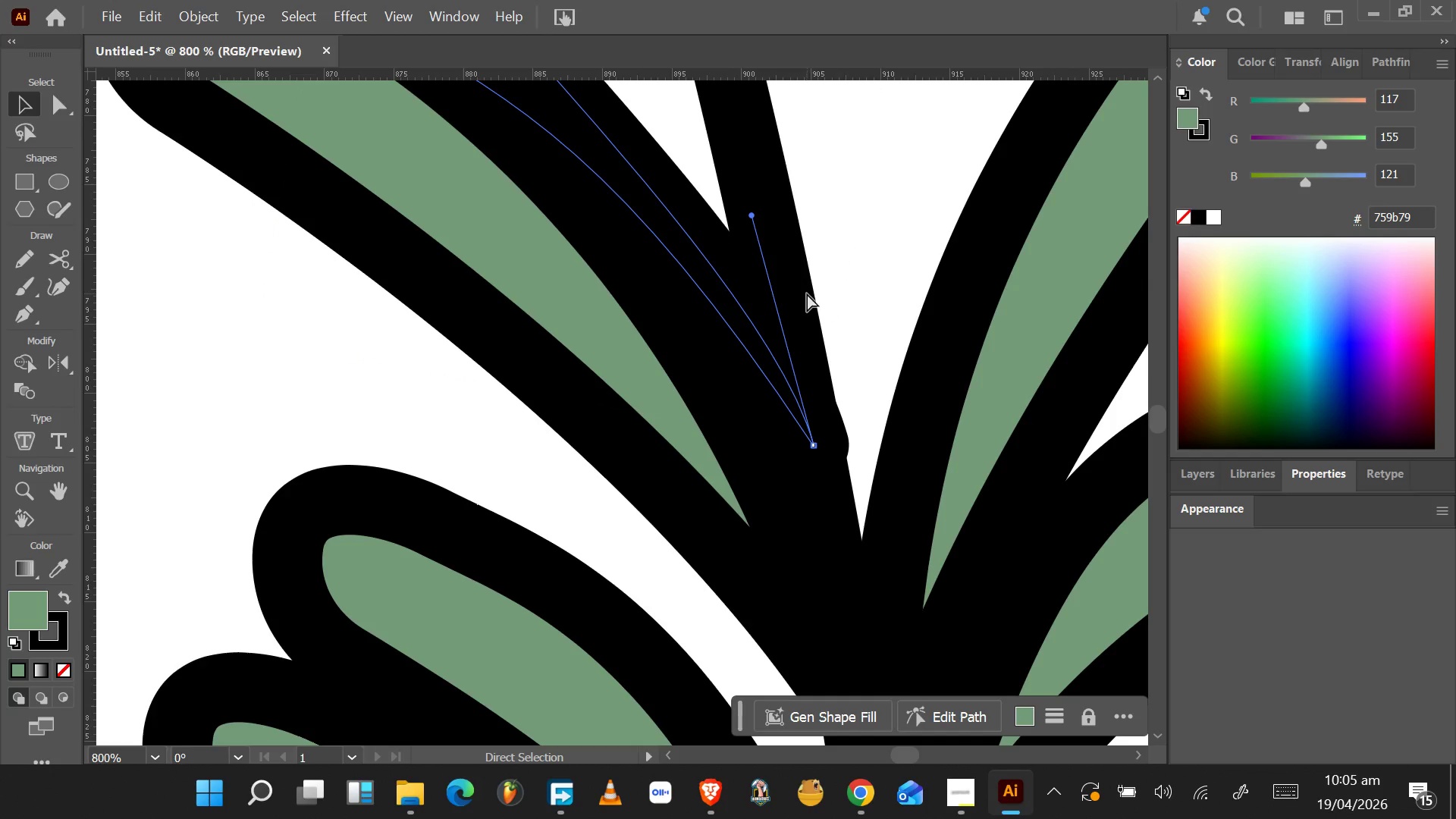 
key(Control+Z)
 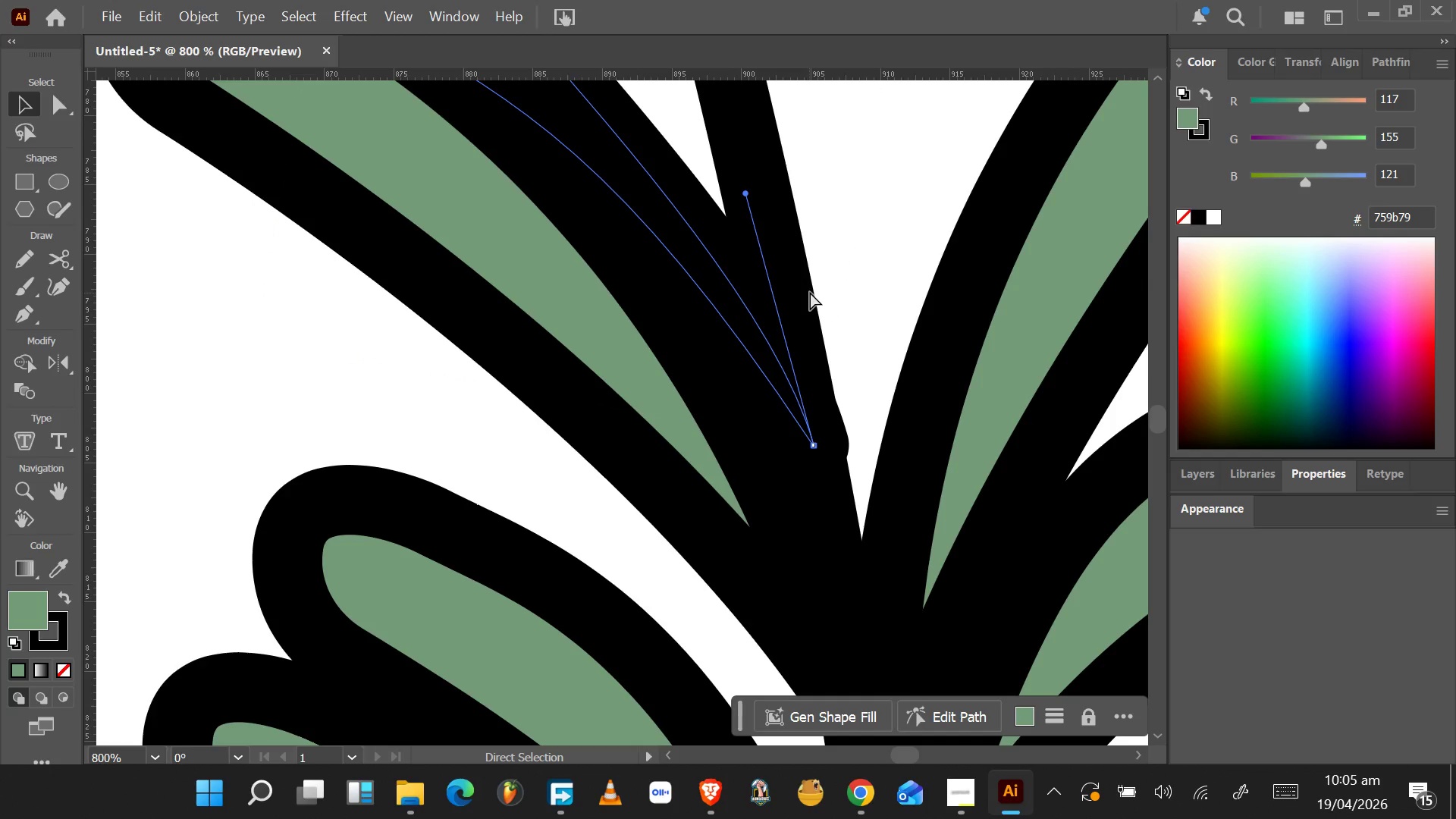 
key(Control+Z)
 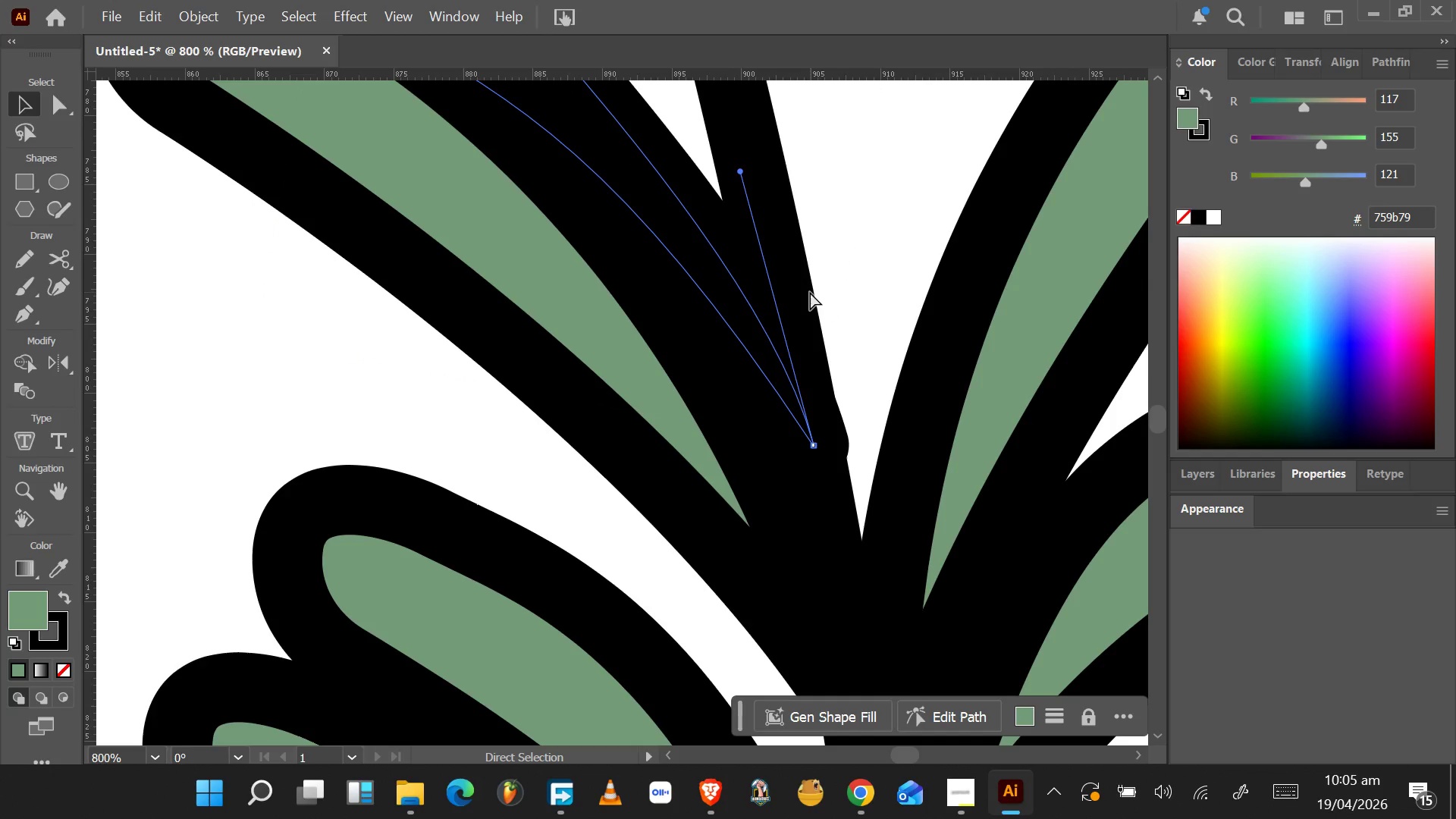 
key(Control+Z)
 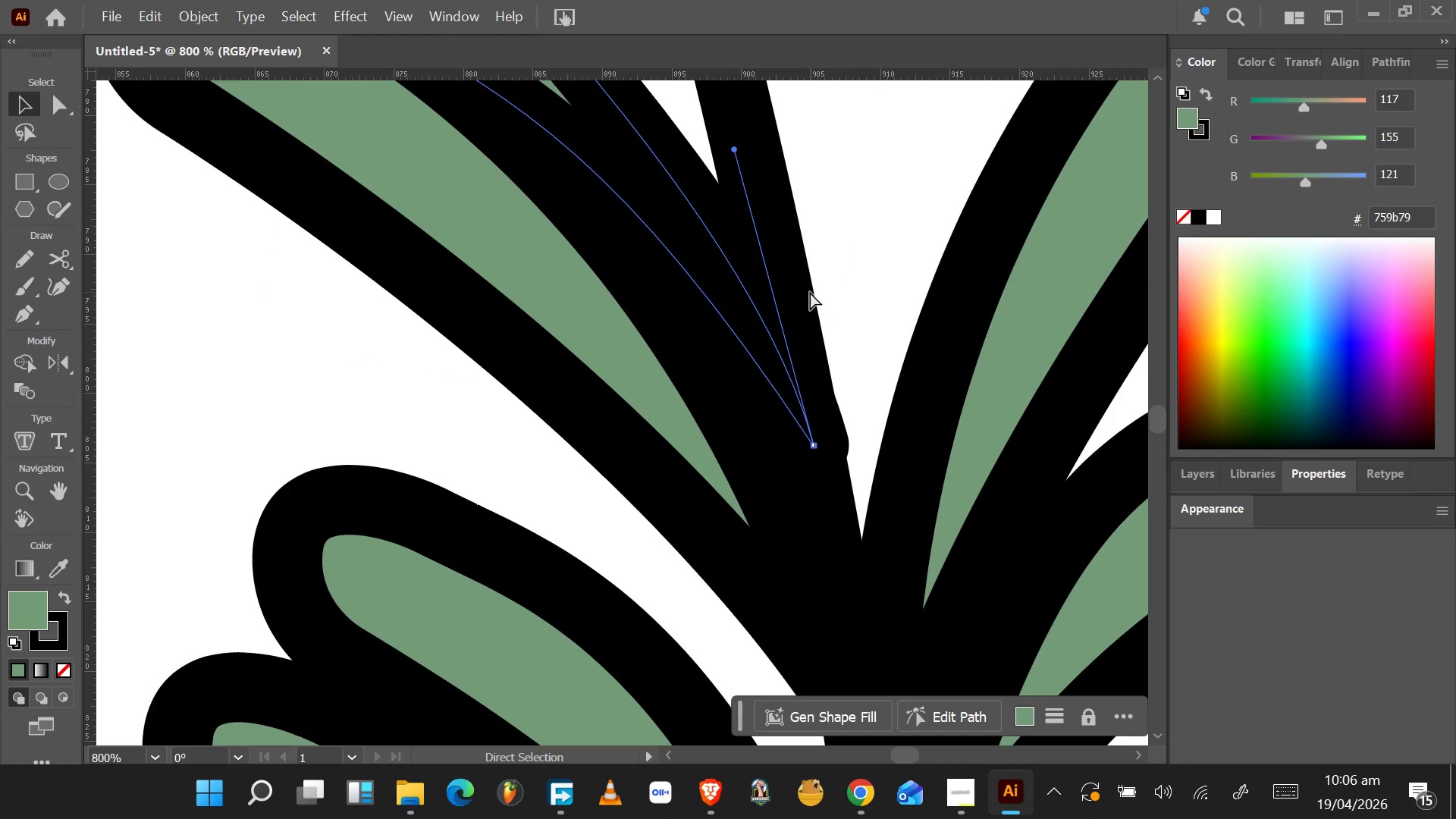 
key(Control+Z)
 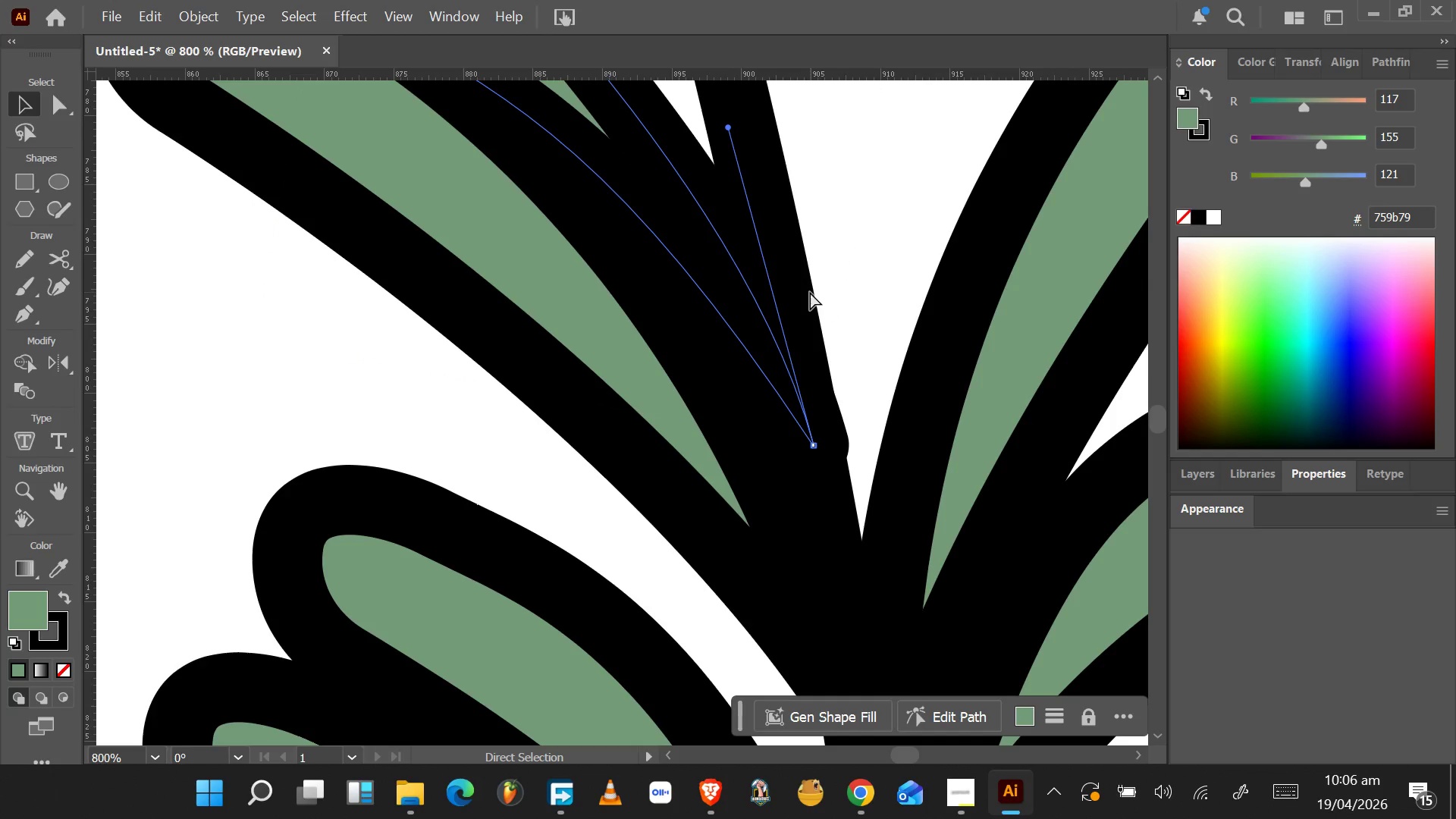 
key(Control+Z)
 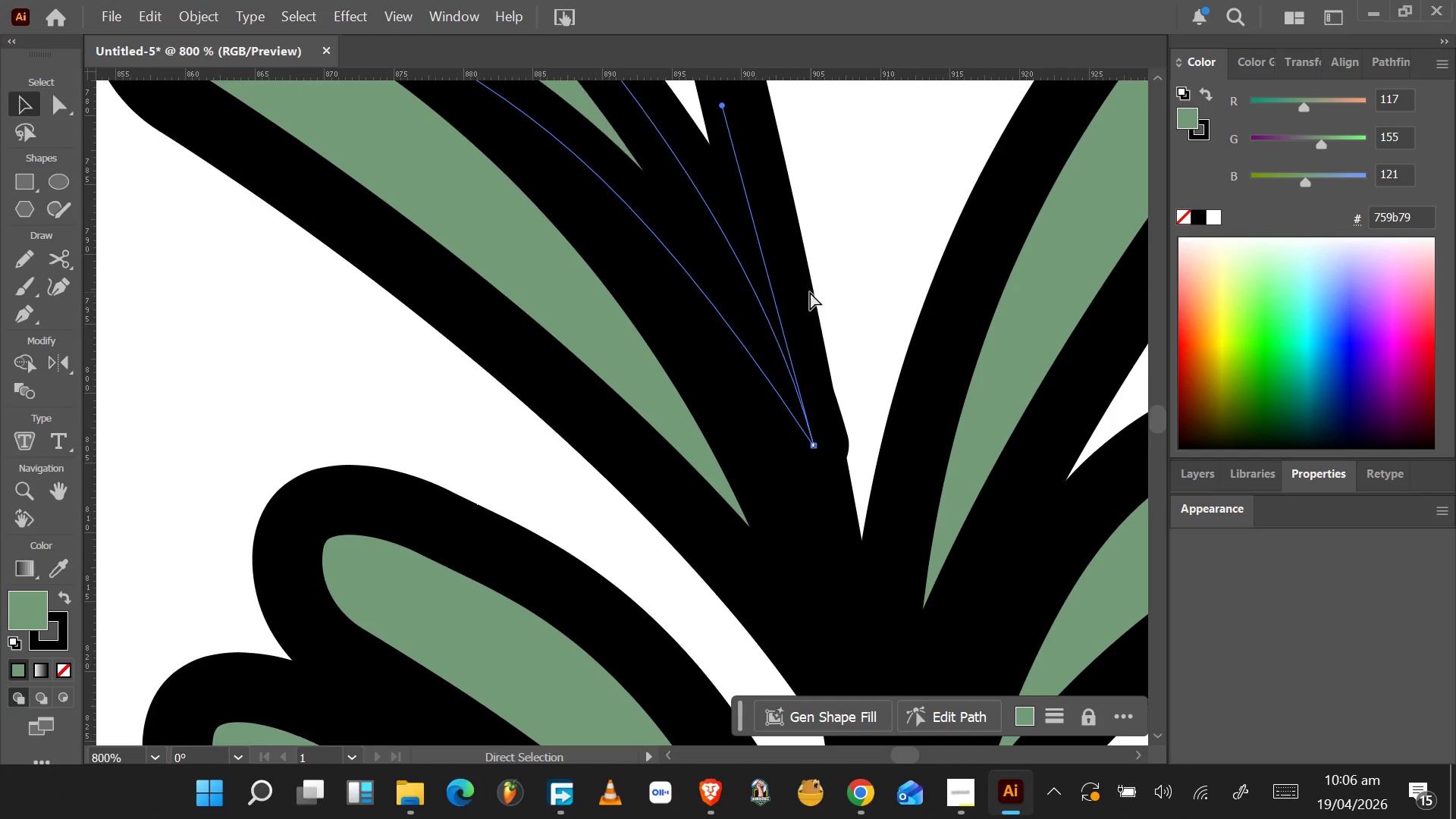 
key(Control+Z)
 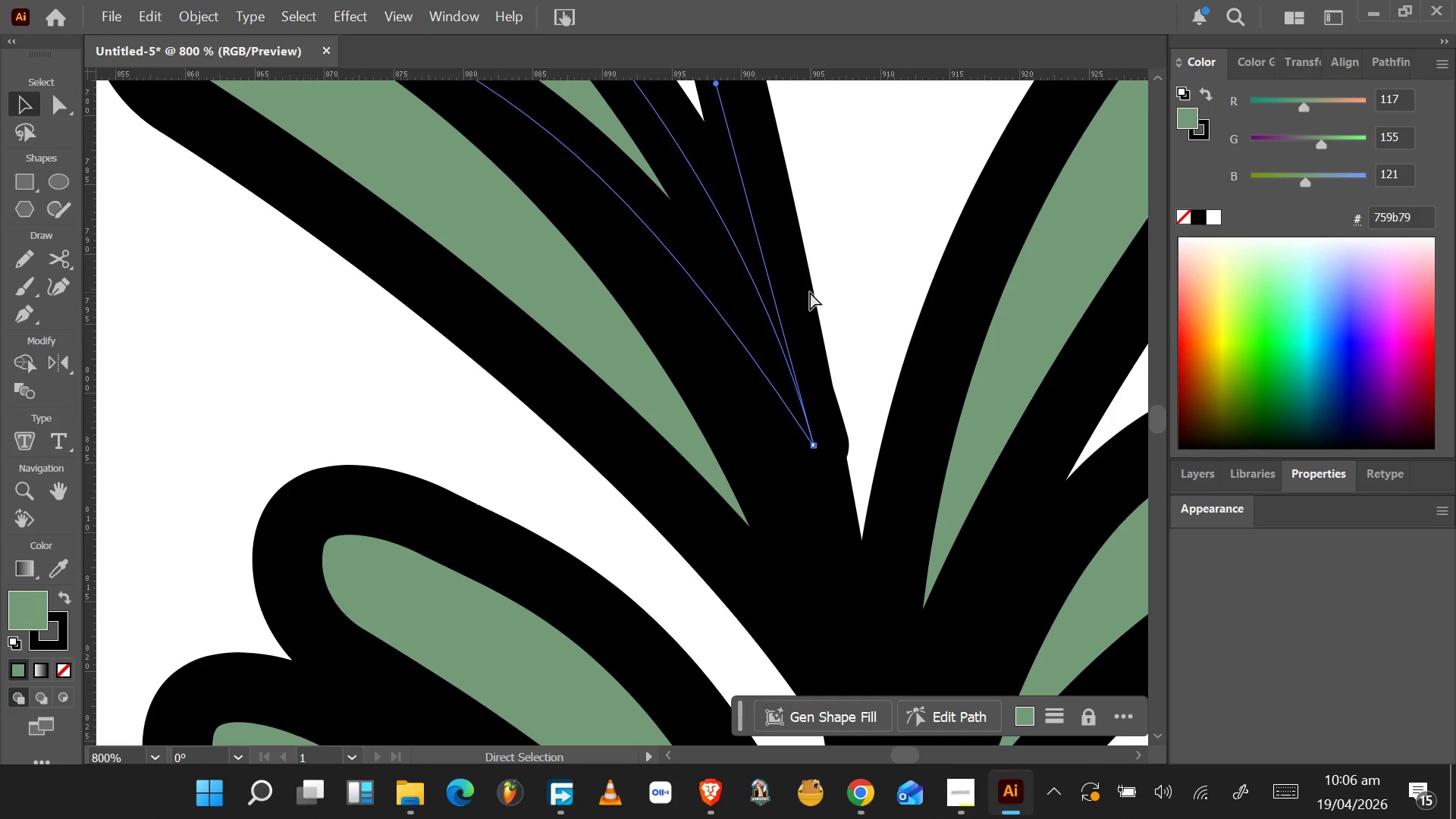 
key(Control+Z)
 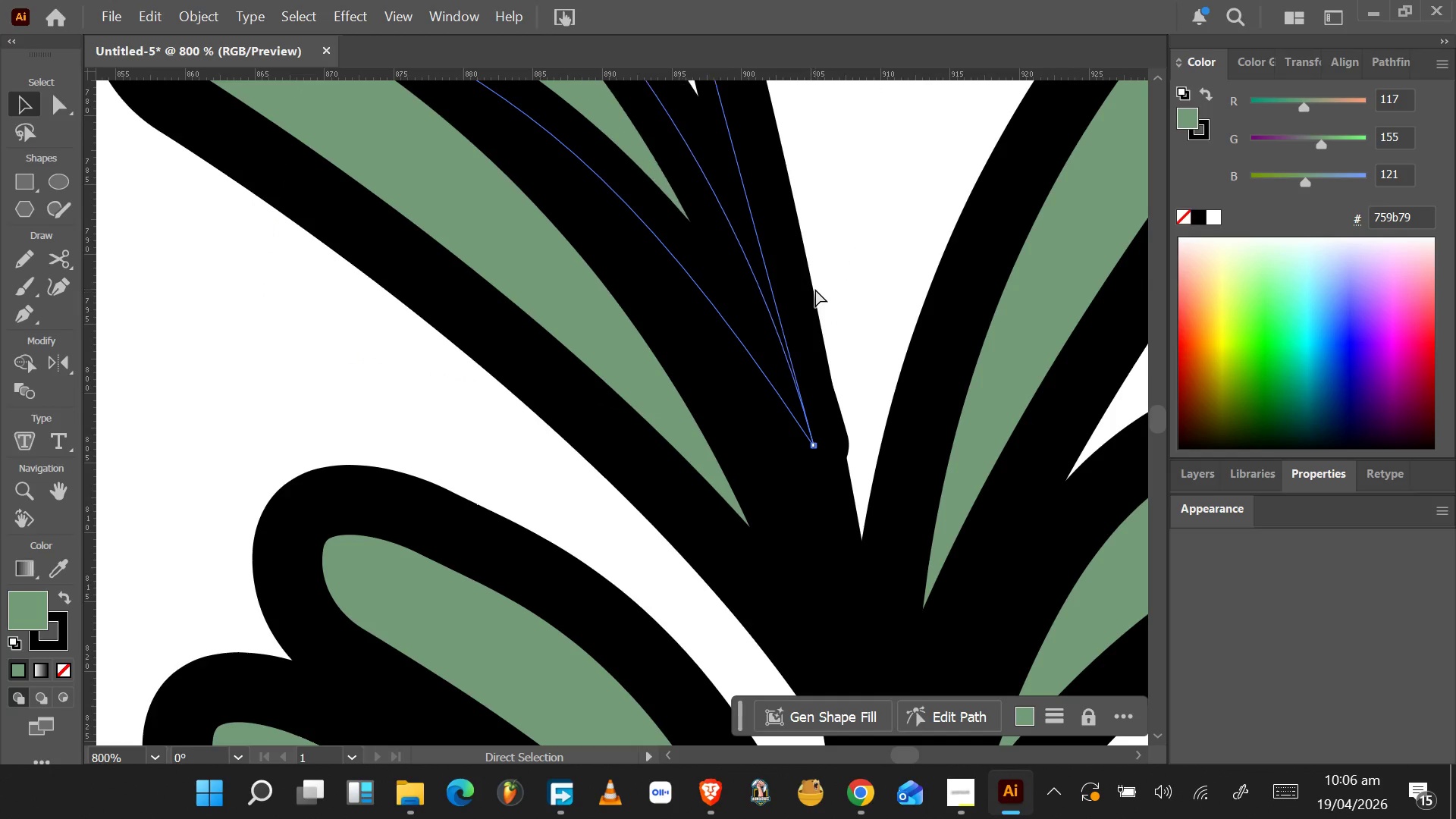 
key(Control+Z)
 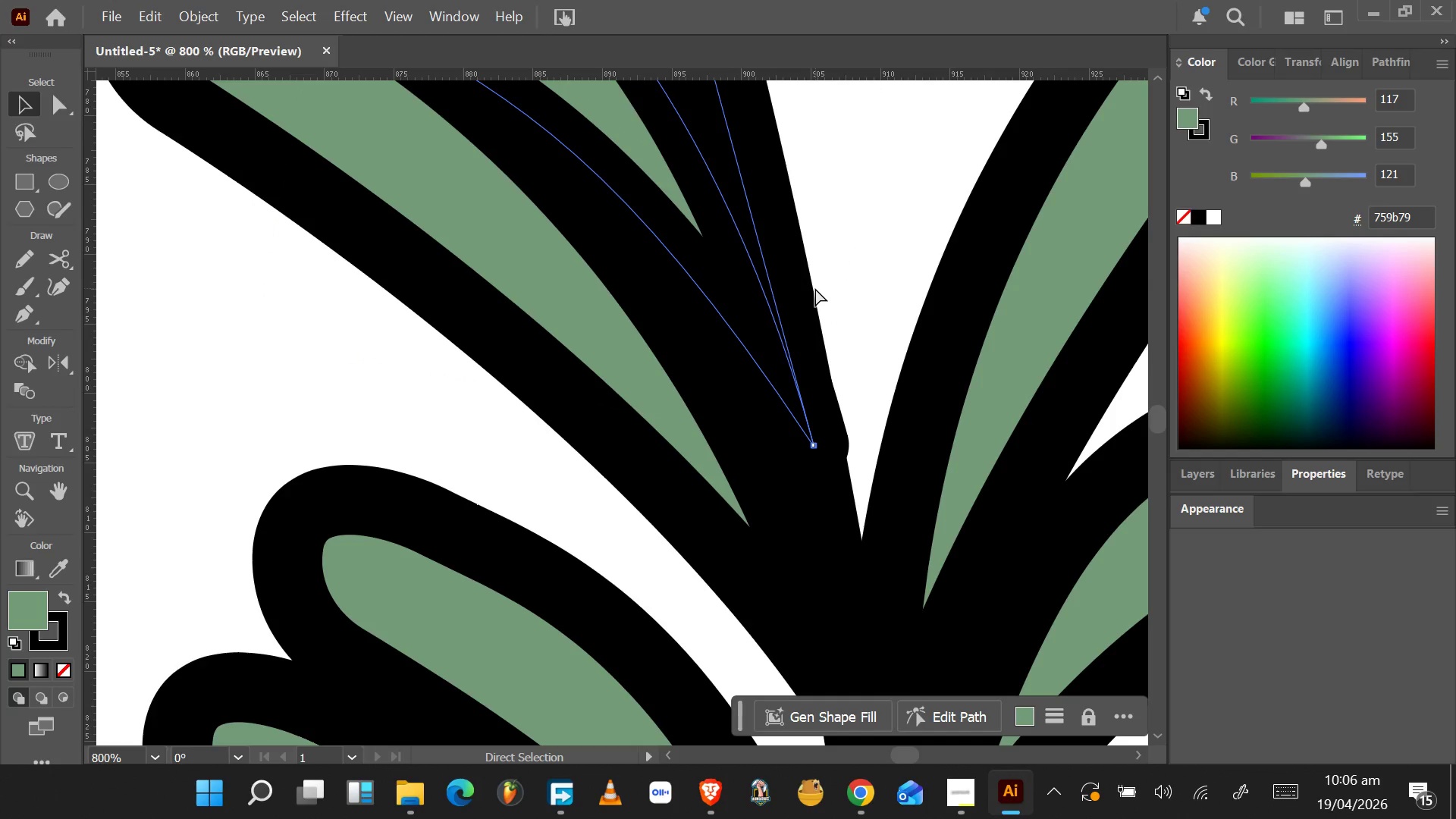 
key(Control+Z)
 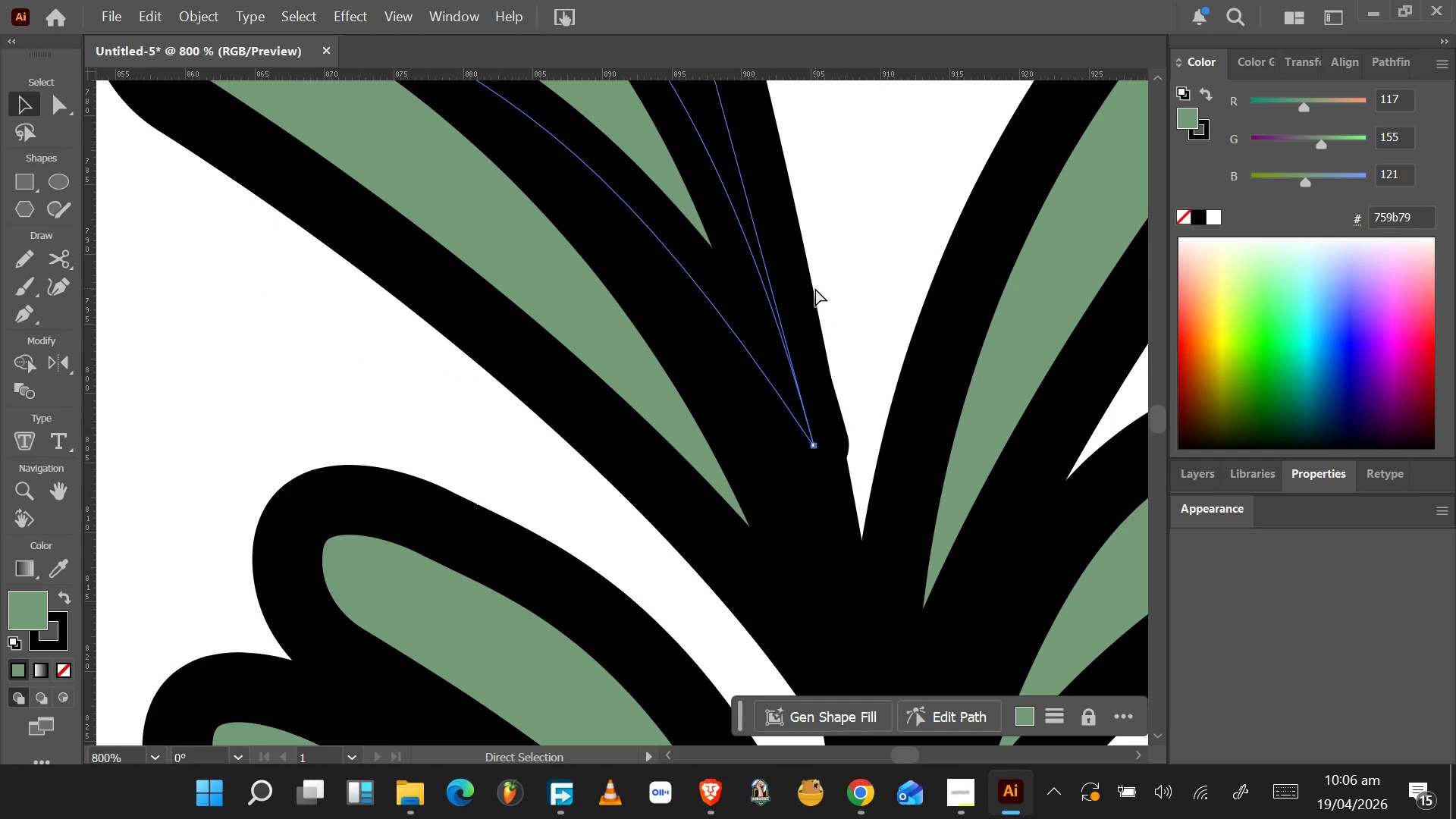 
key(Control+Z)
 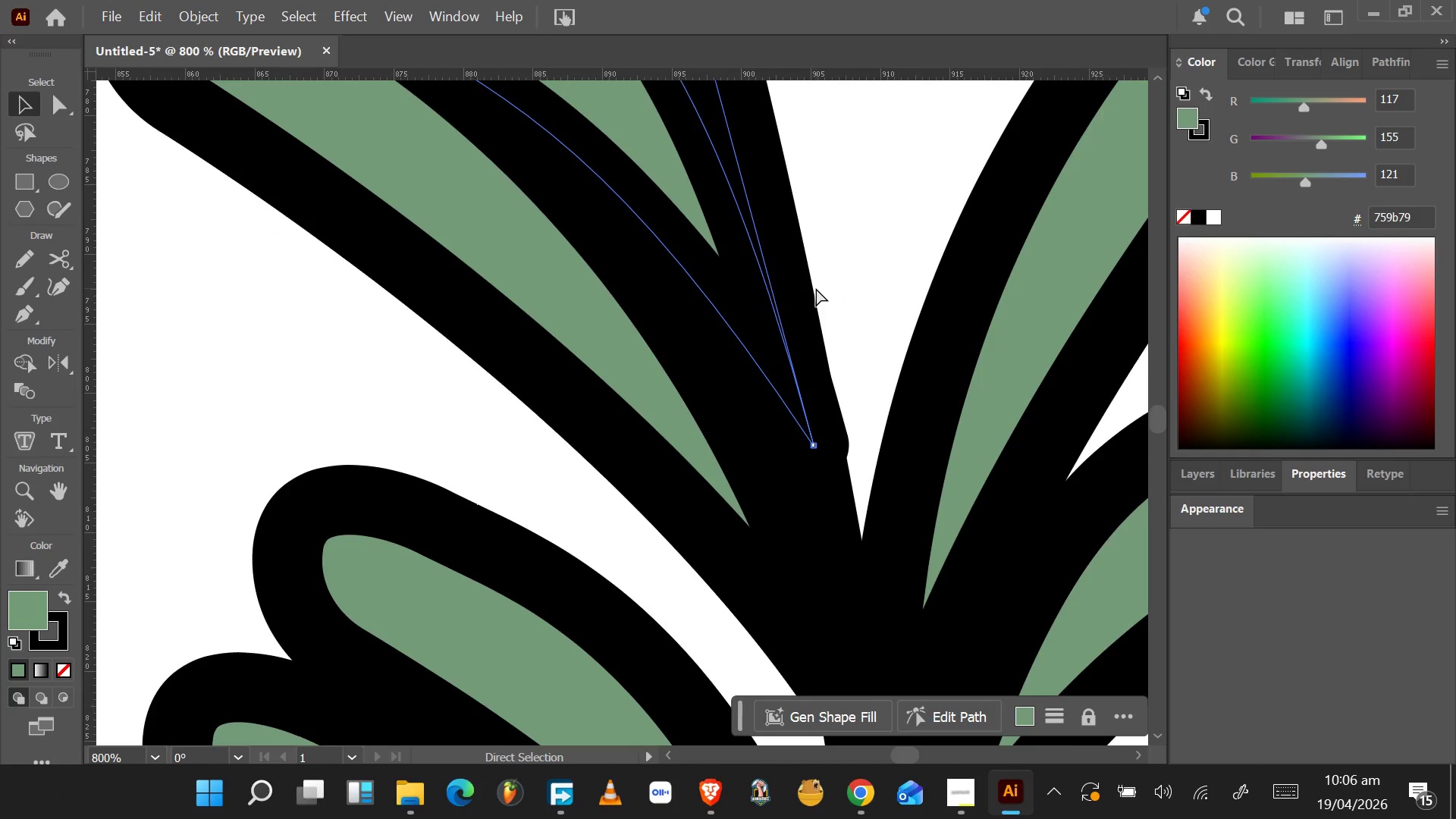 
key(Control+Z)
 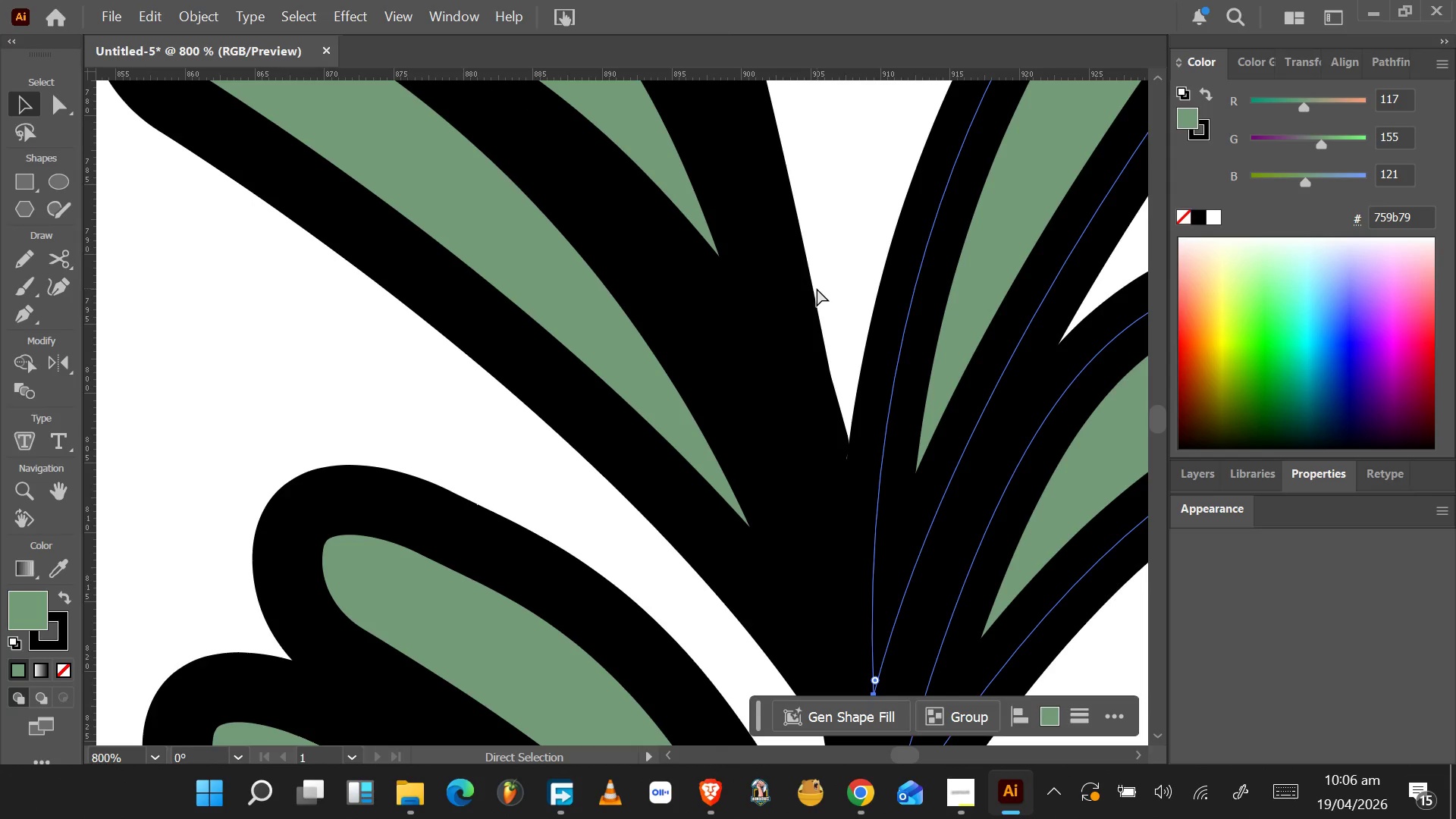 
key(Control+Z)
 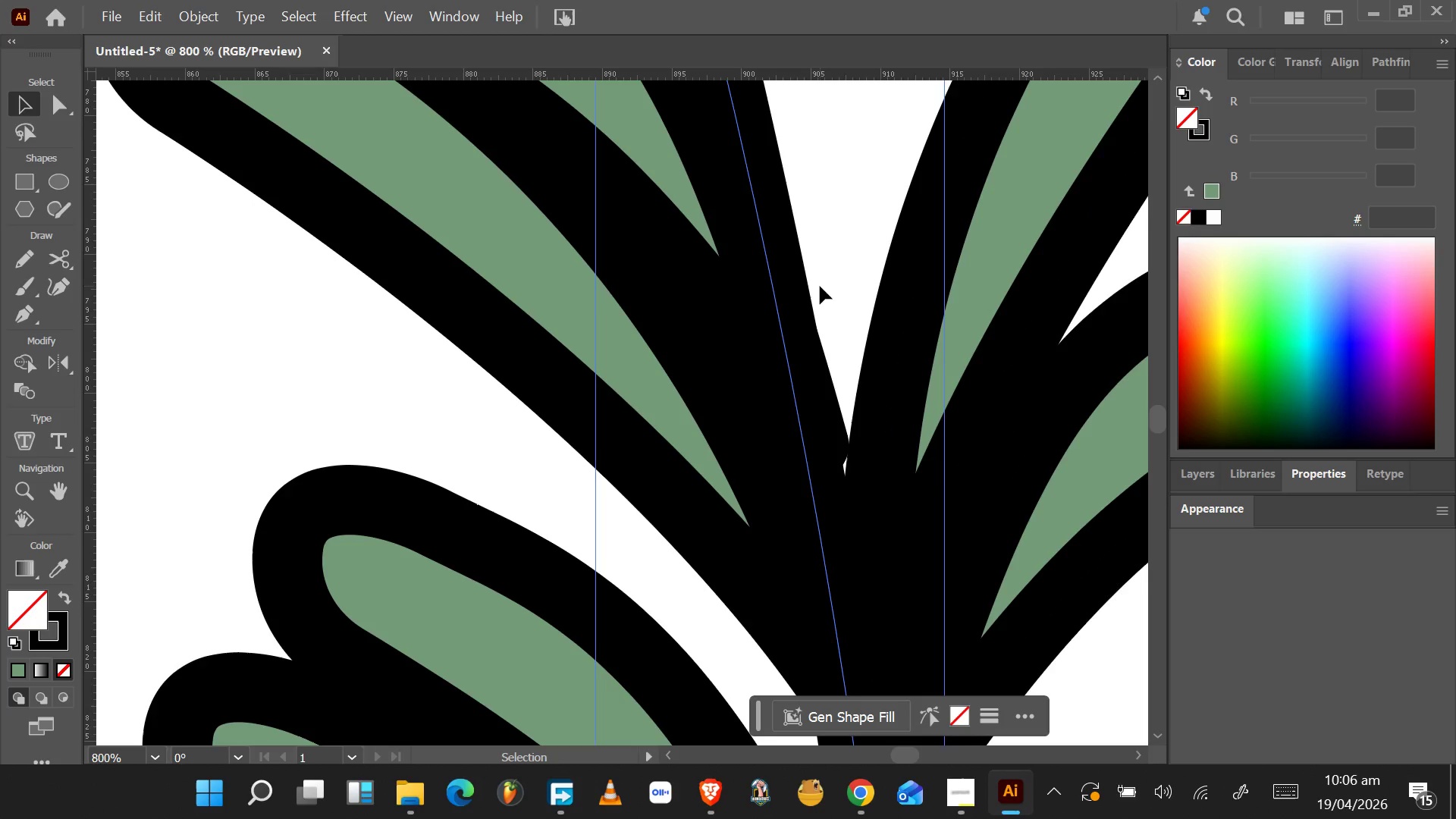 
key(Control+Shift+Z)
 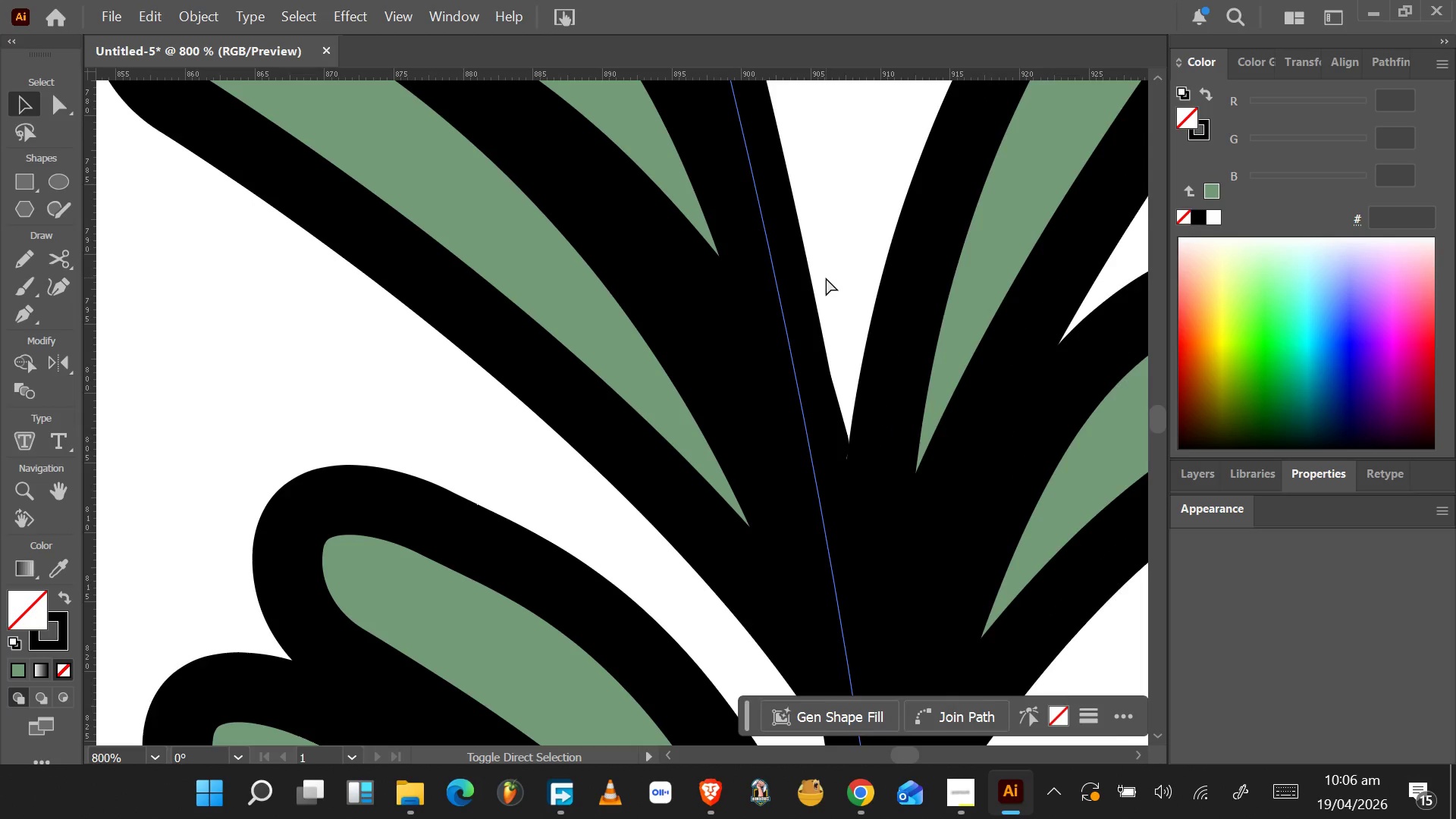 
key(Control+Shift+Z)
 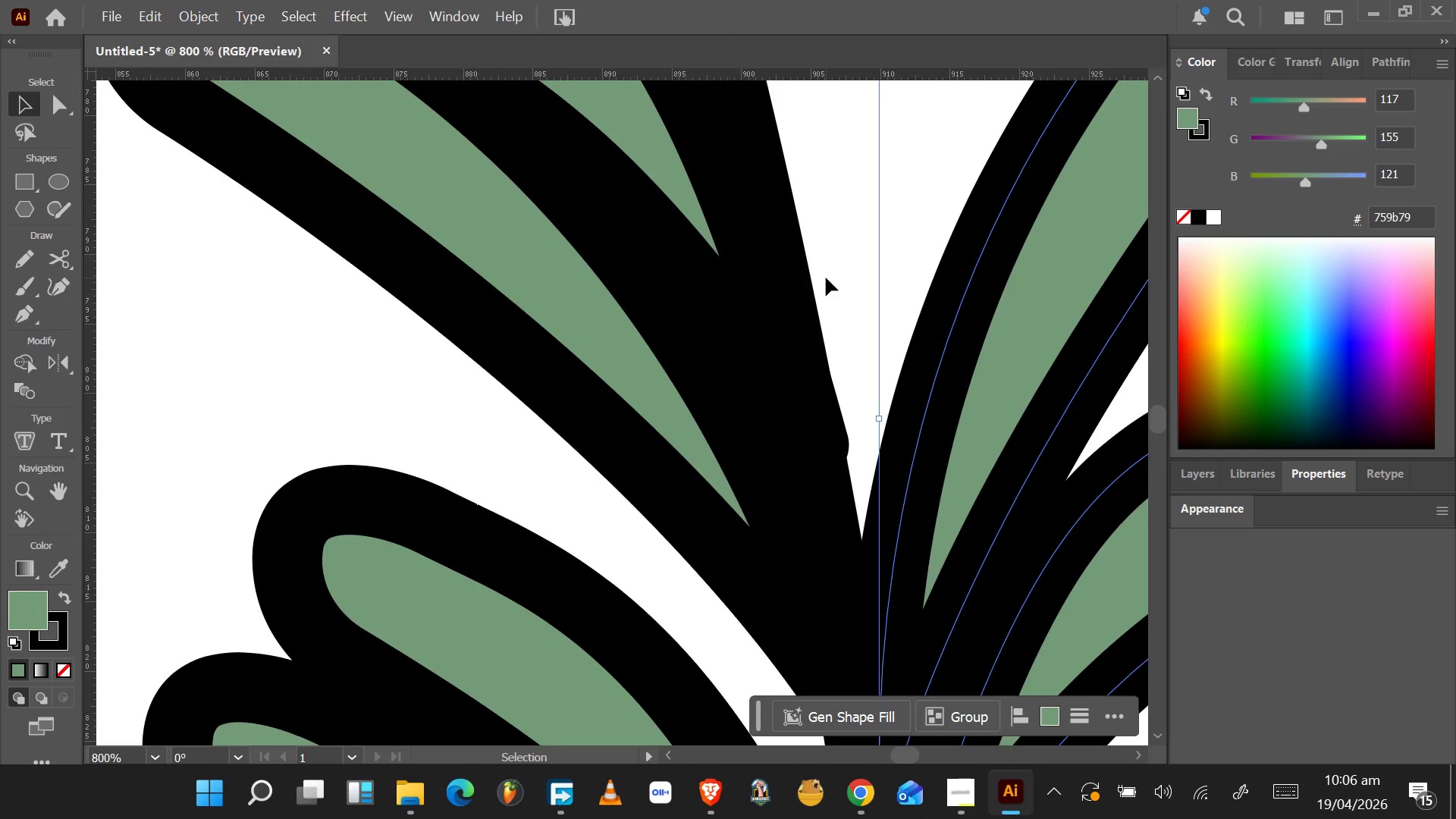 
hold_key(key=AltLeft, duration=0.48)
scroll: coordinate [826, 277], scroll_direction: down, amount: 8.0
 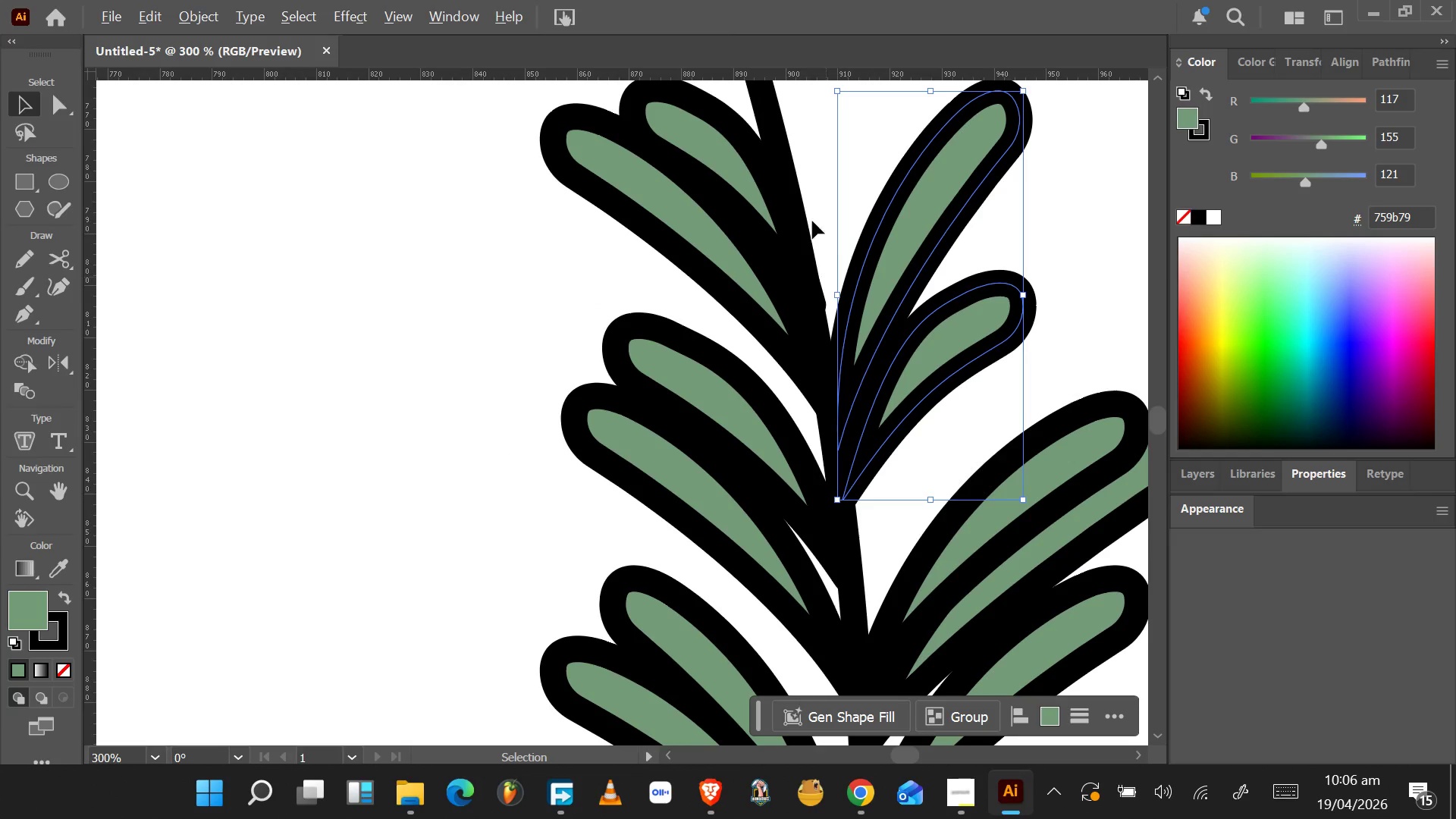 
left_click([726, 155])
 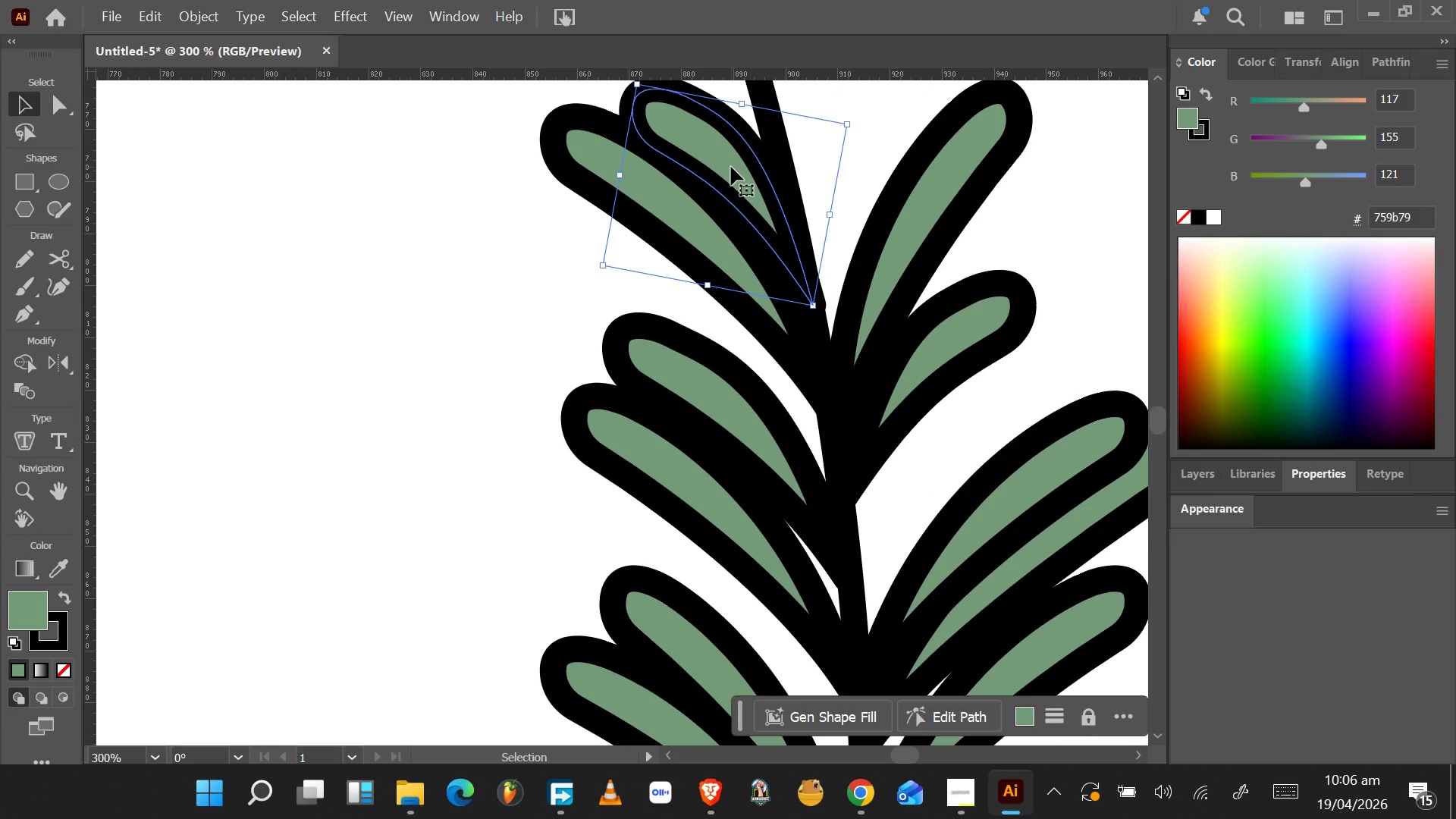 
key(ArrowLeft)
 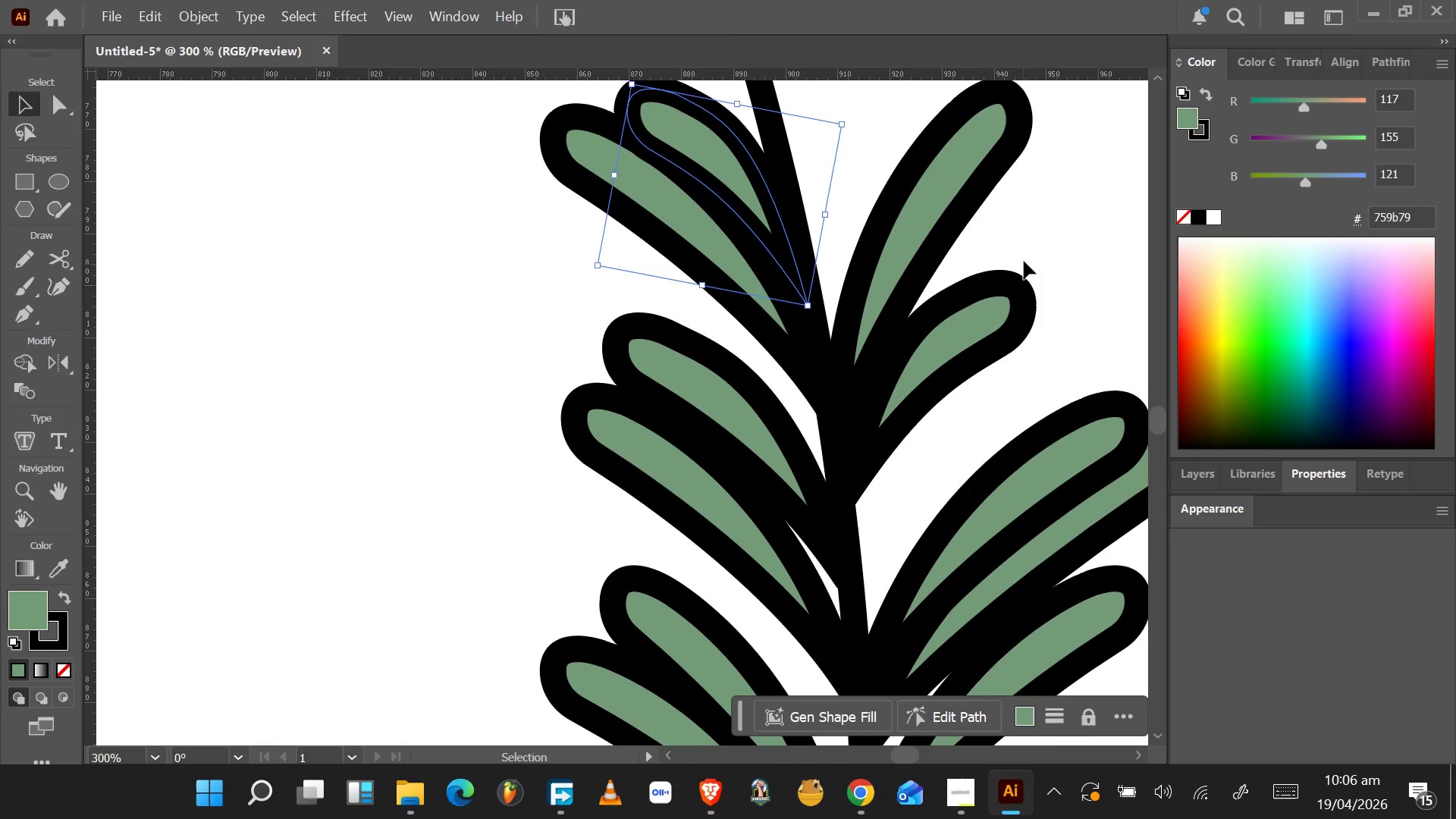 
scroll: coordinate [942, 263], scroll_direction: down, amount: 14.0
 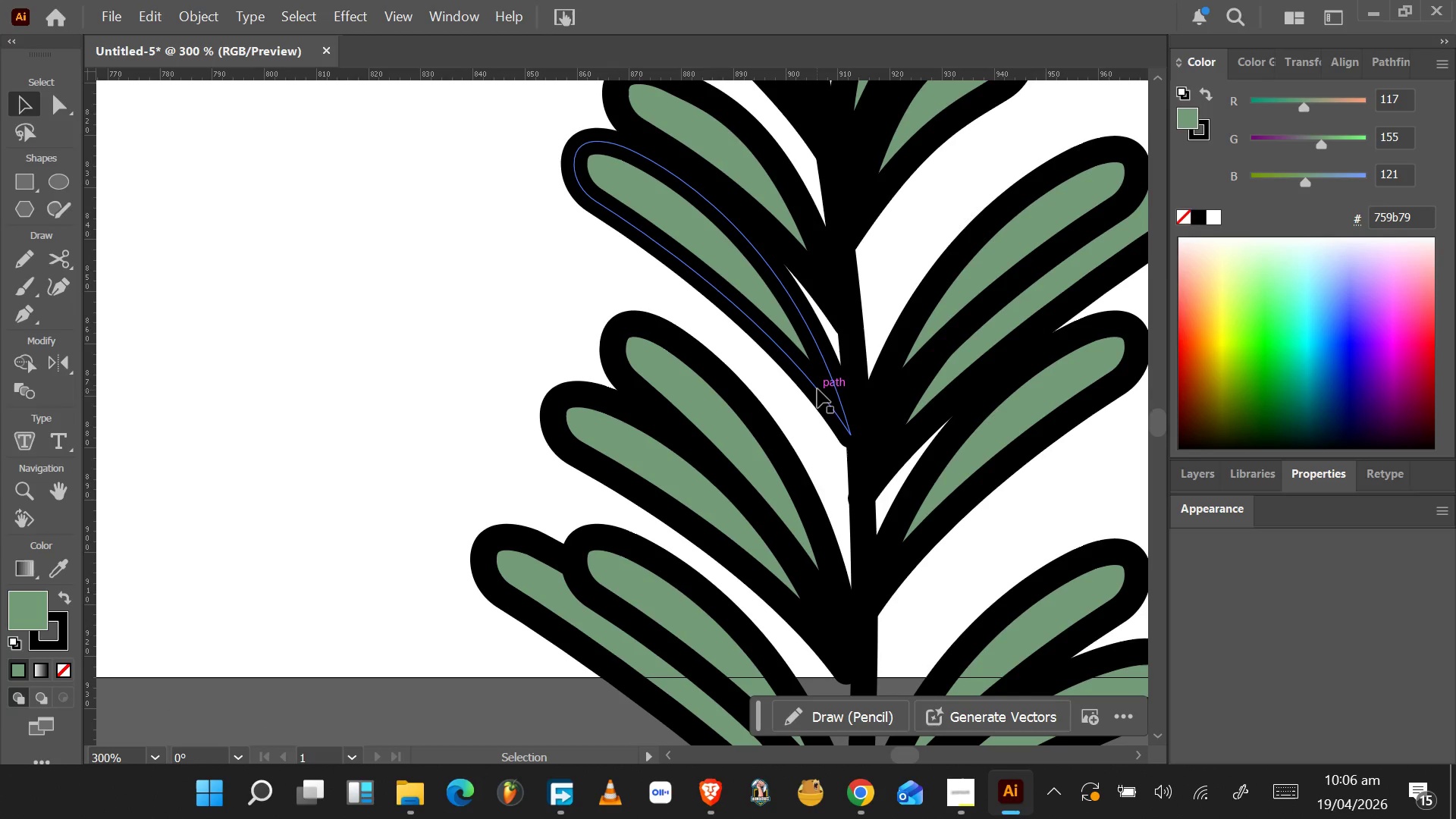 
left_click([821, 386])
 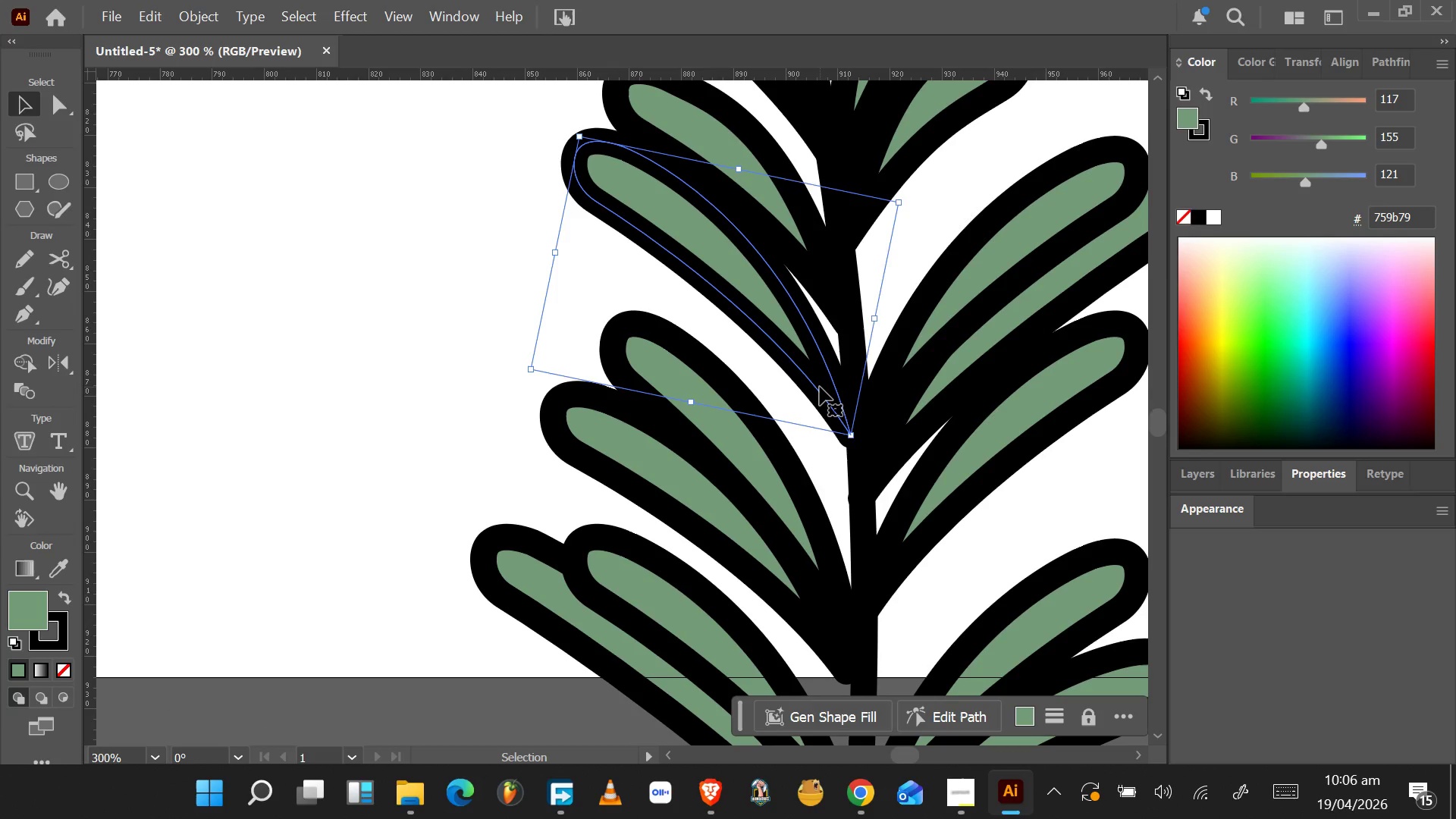 
key(ArrowRight)
 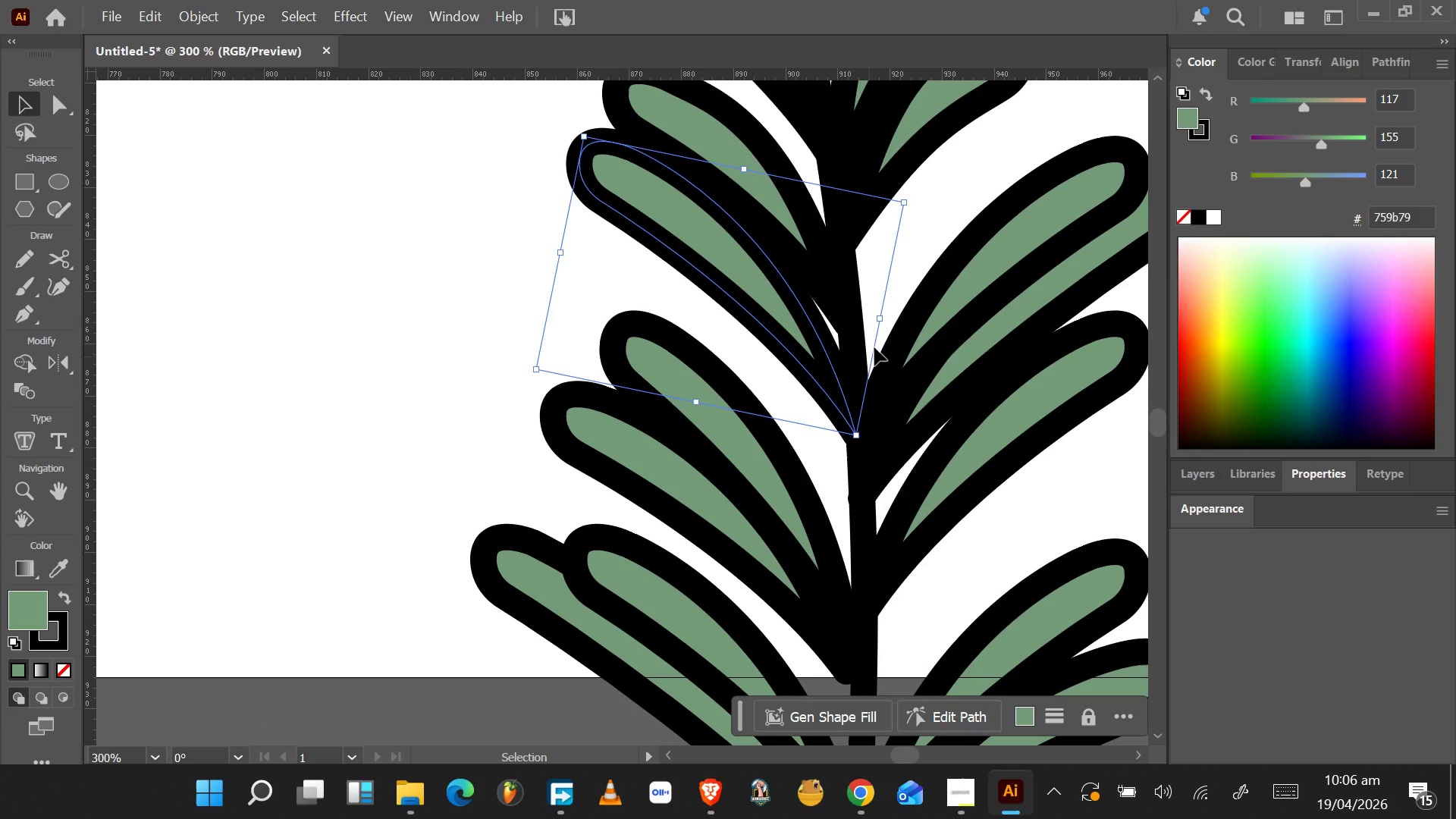 
left_click([928, 231])
 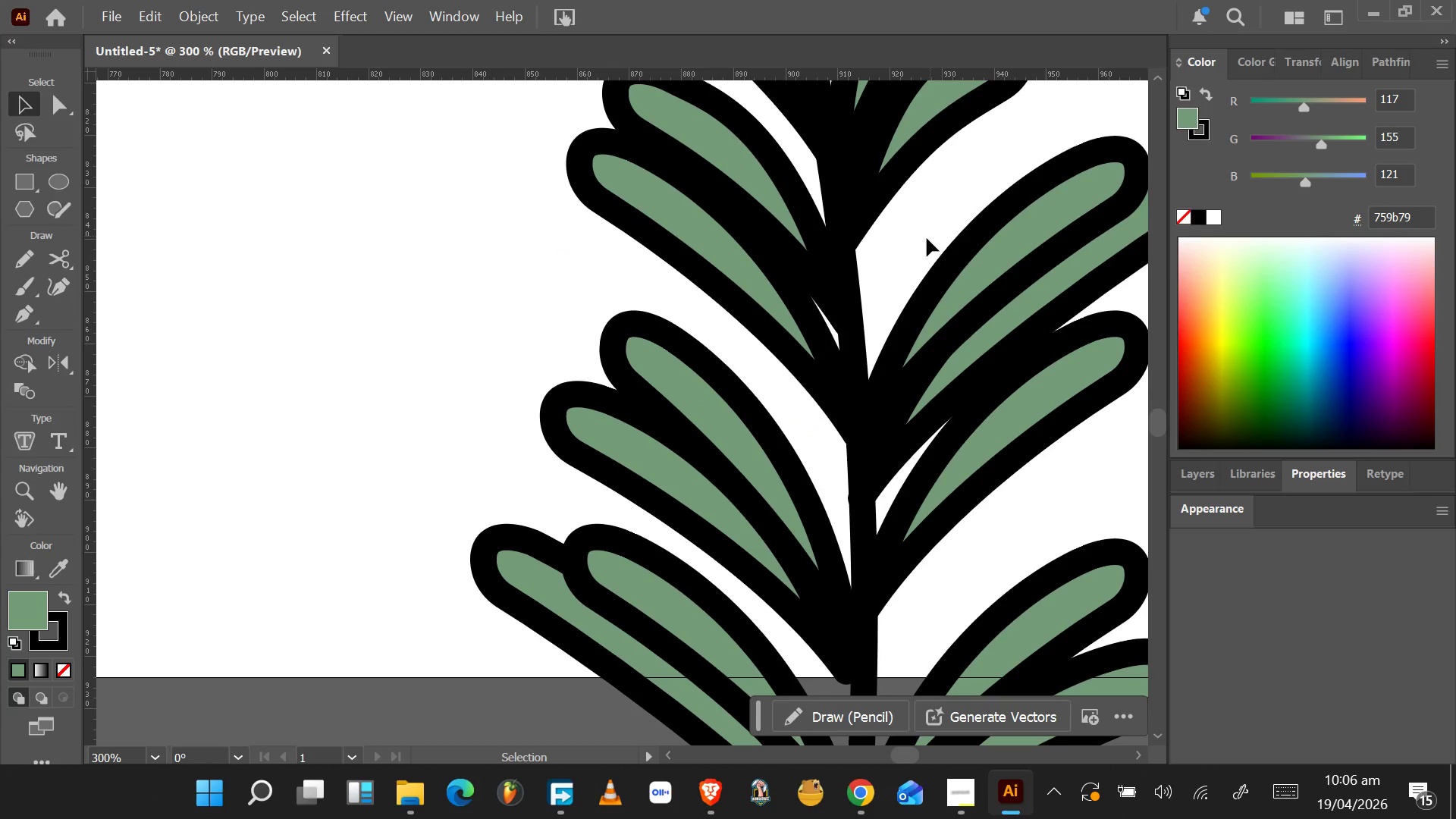 
scroll: coordinate [885, 275], scroll_direction: down, amount: 10.0
 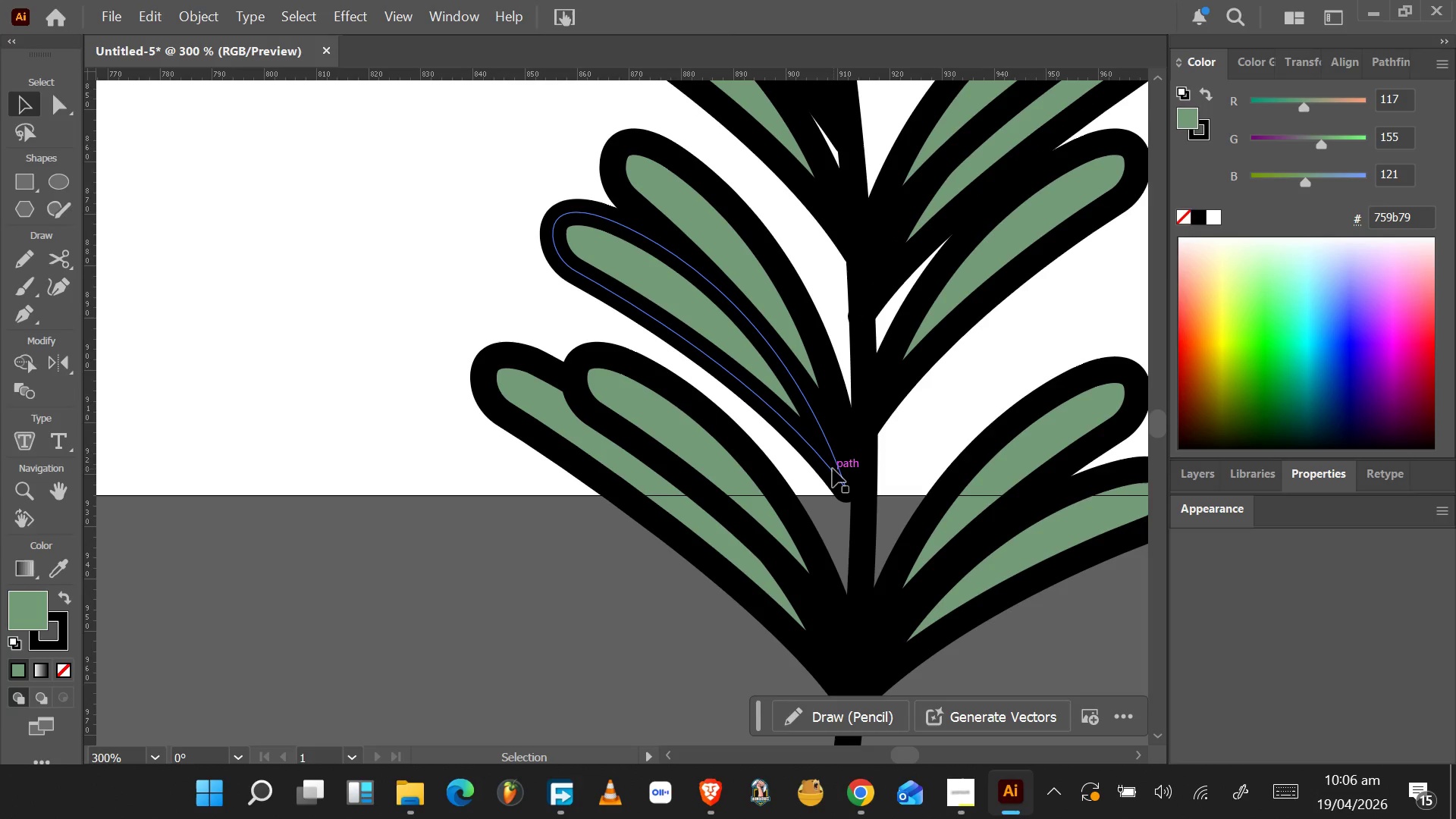 
left_click([833, 469])
 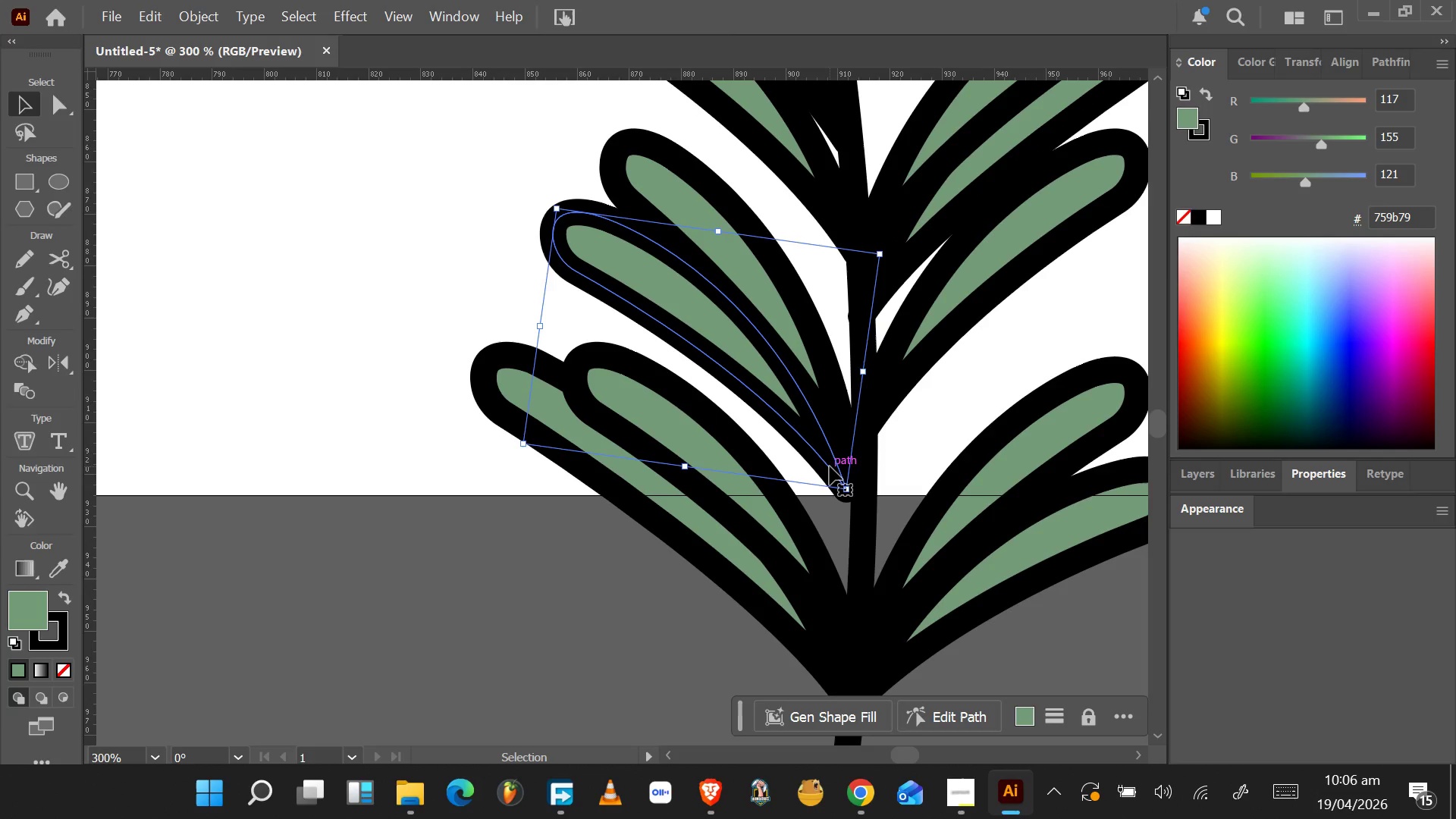 
key(ArrowRight)
 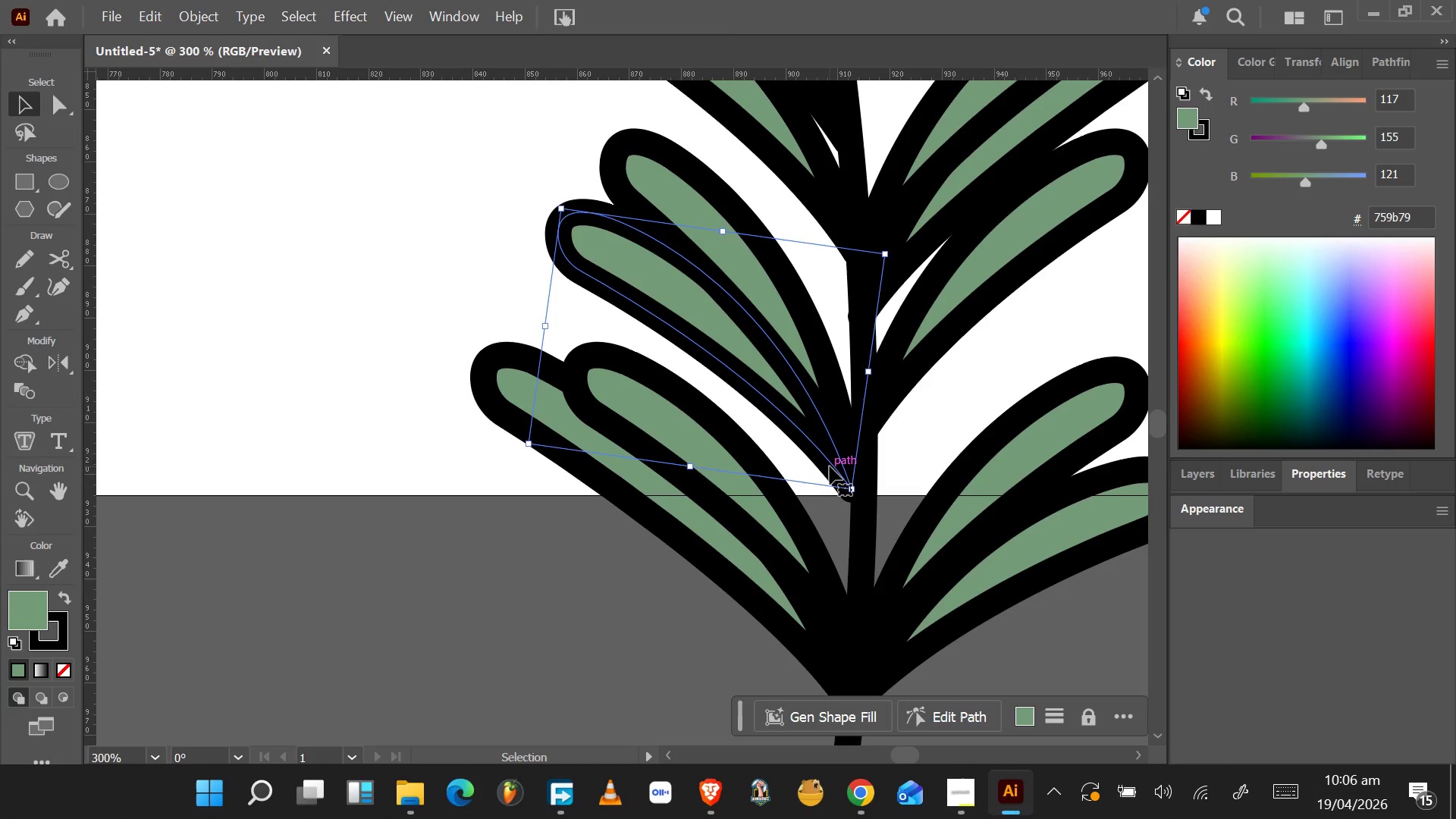 
key(ArrowRight)
 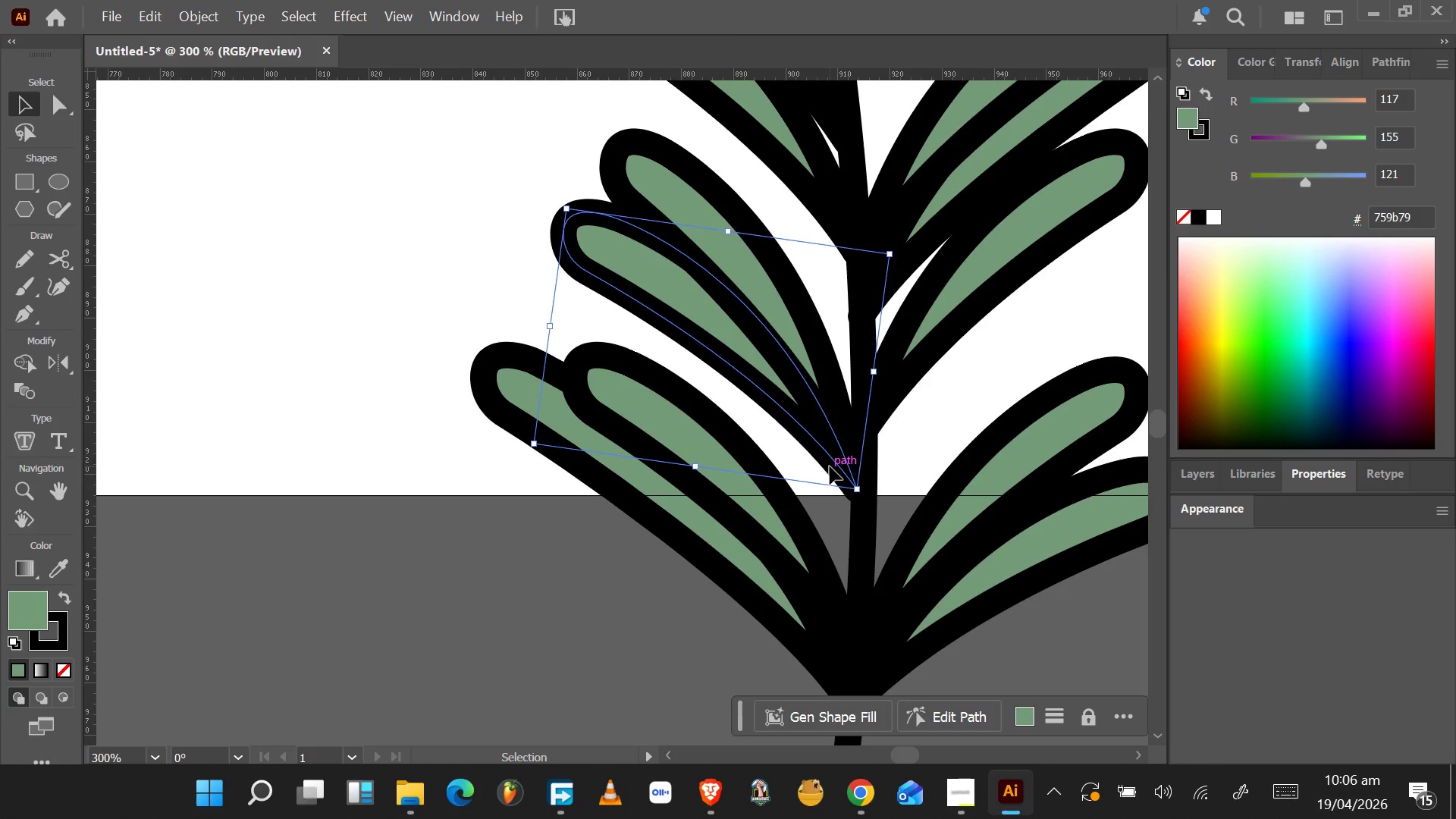 
key(ArrowRight)
 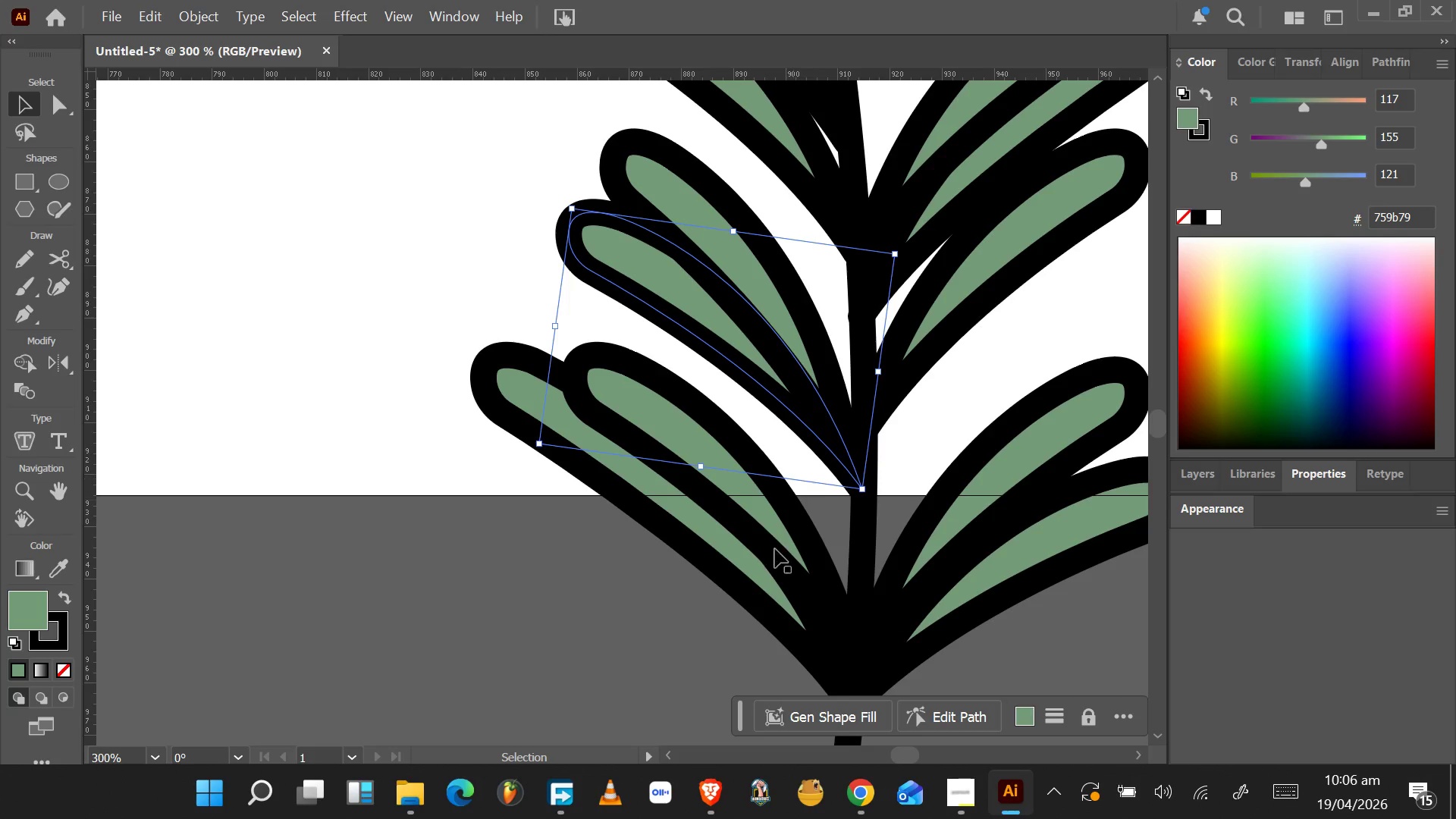 
scroll: coordinate [796, 654], scroll_direction: down, amount: 2.0
 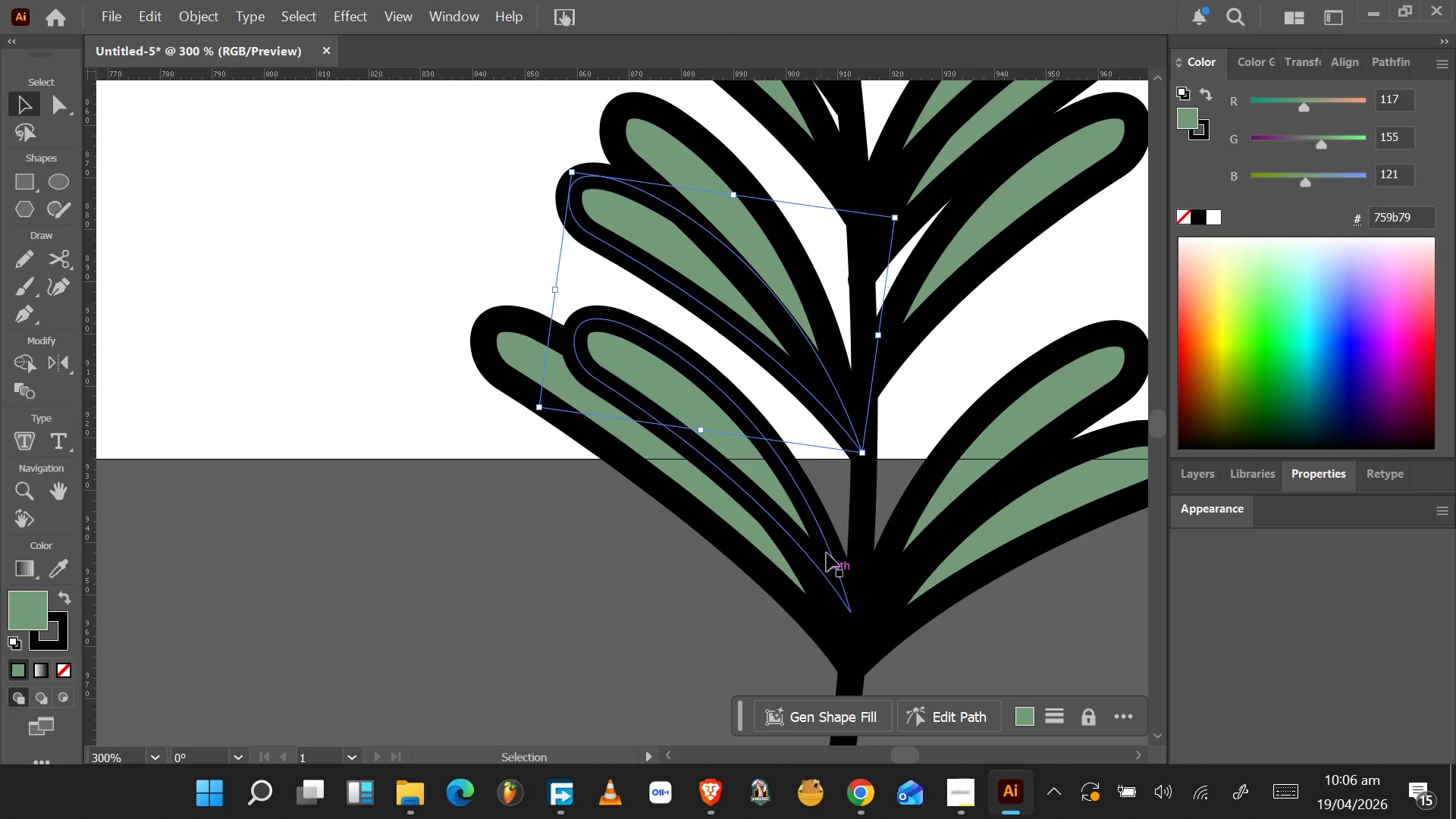 
scroll: coordinate [861, 358], scroll_direction: up, amount: 37.0
 